 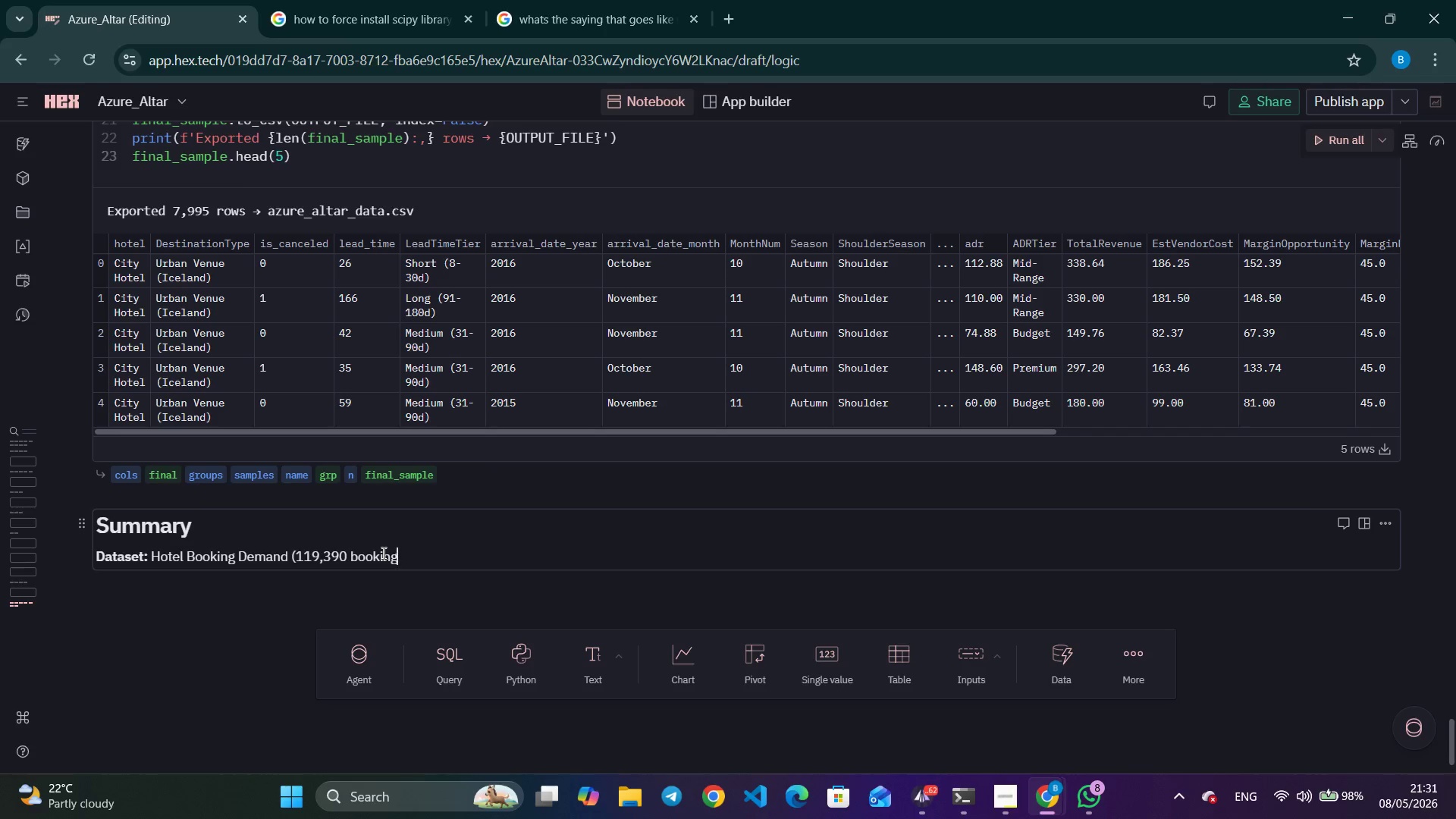 
type(s, 2015-2017) Removed ADR outliers (>)
 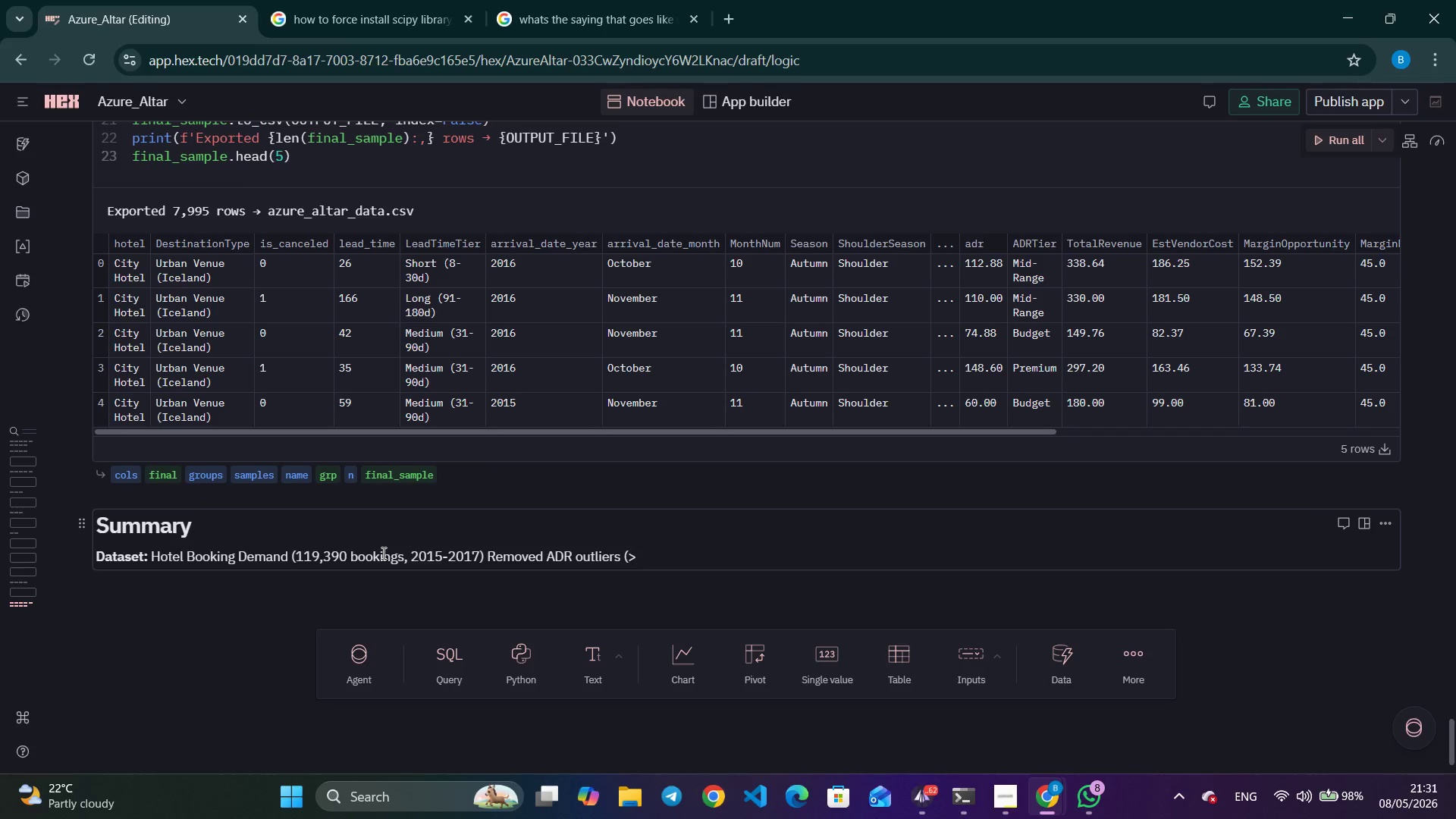 
type($1,000),m)
 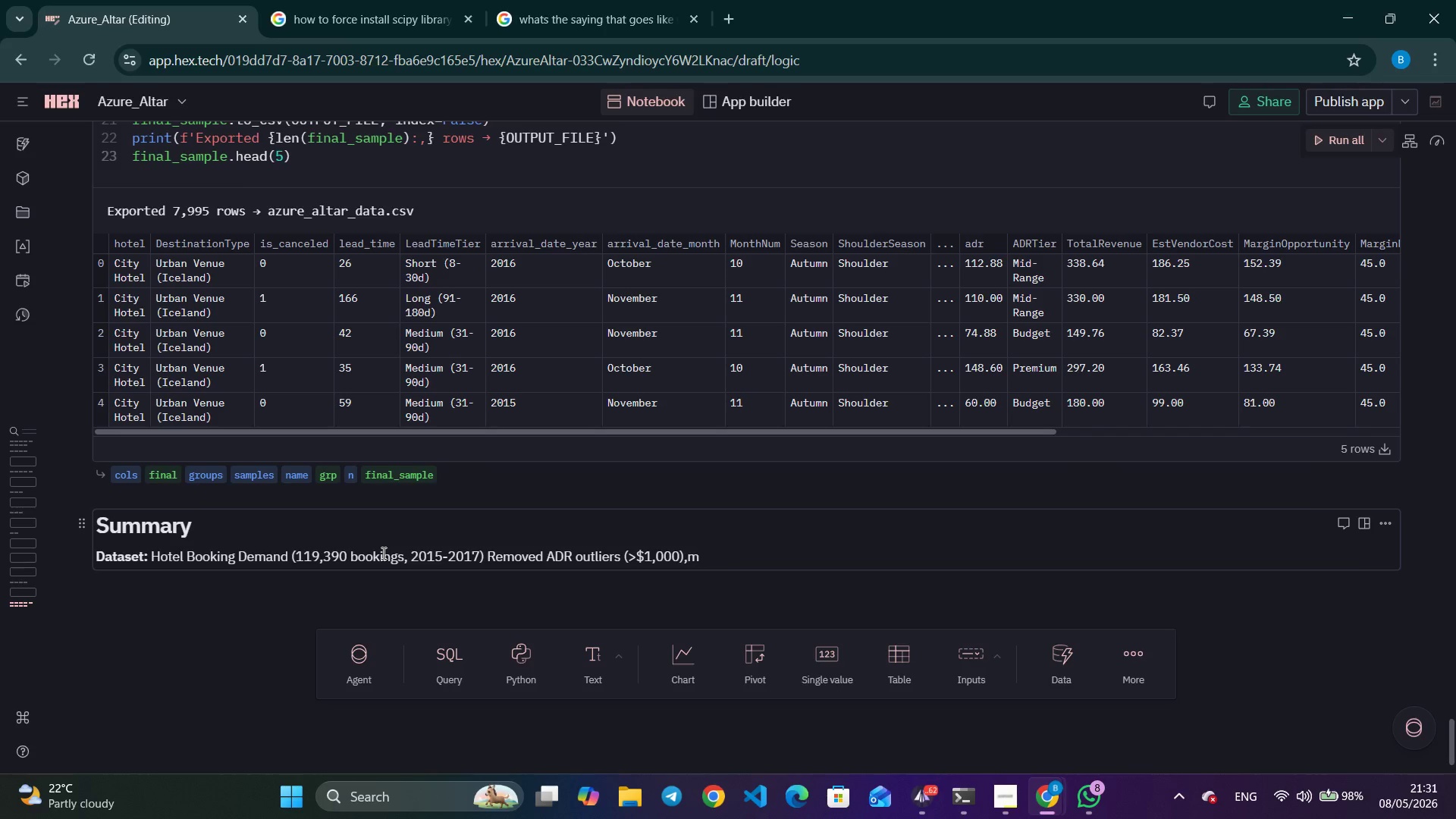 
wait(6.25)
 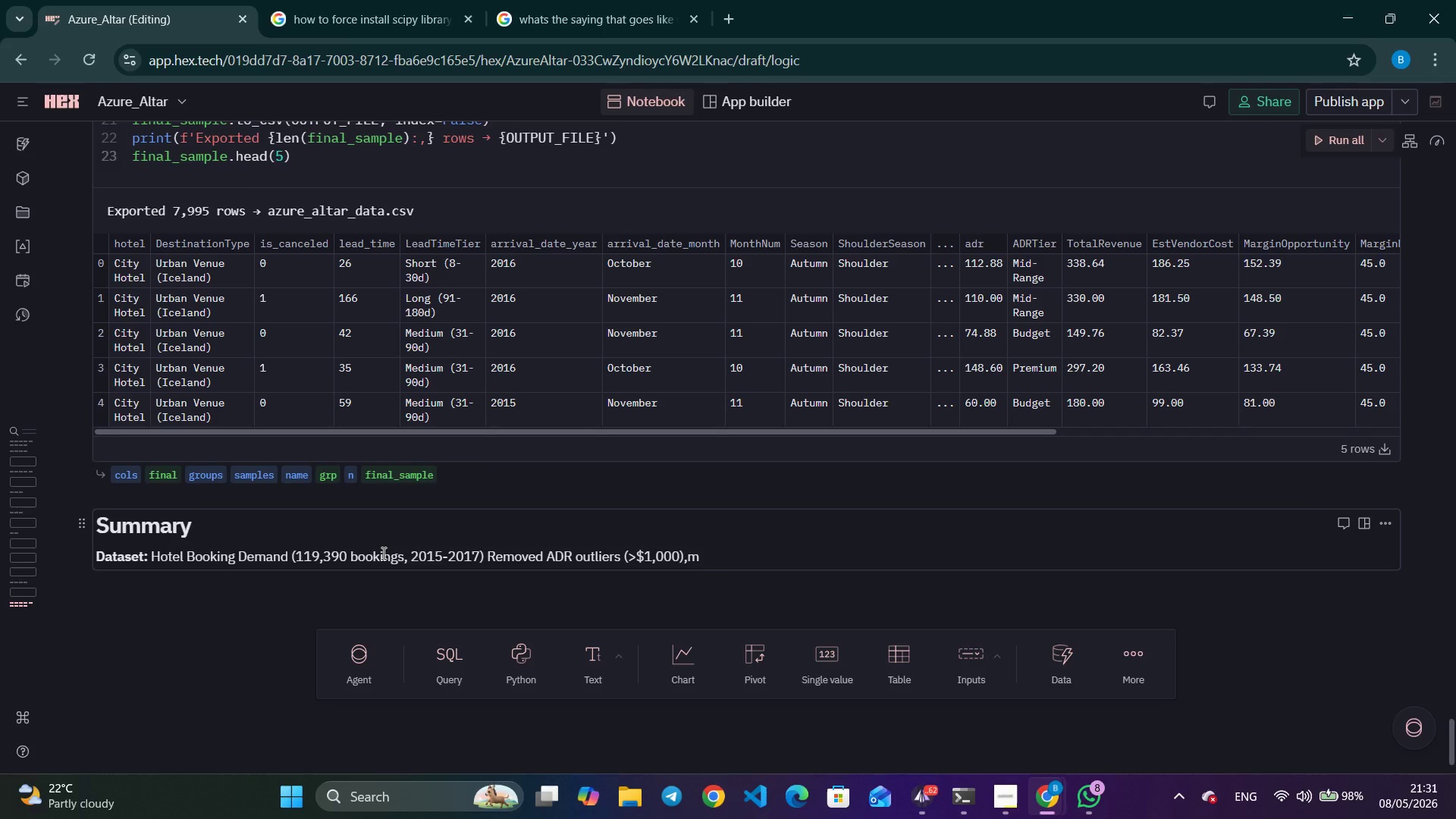 
key(Backspace)
key(Backspace)
type(, zeo)
key(Backspace)
type(ro nigh)
 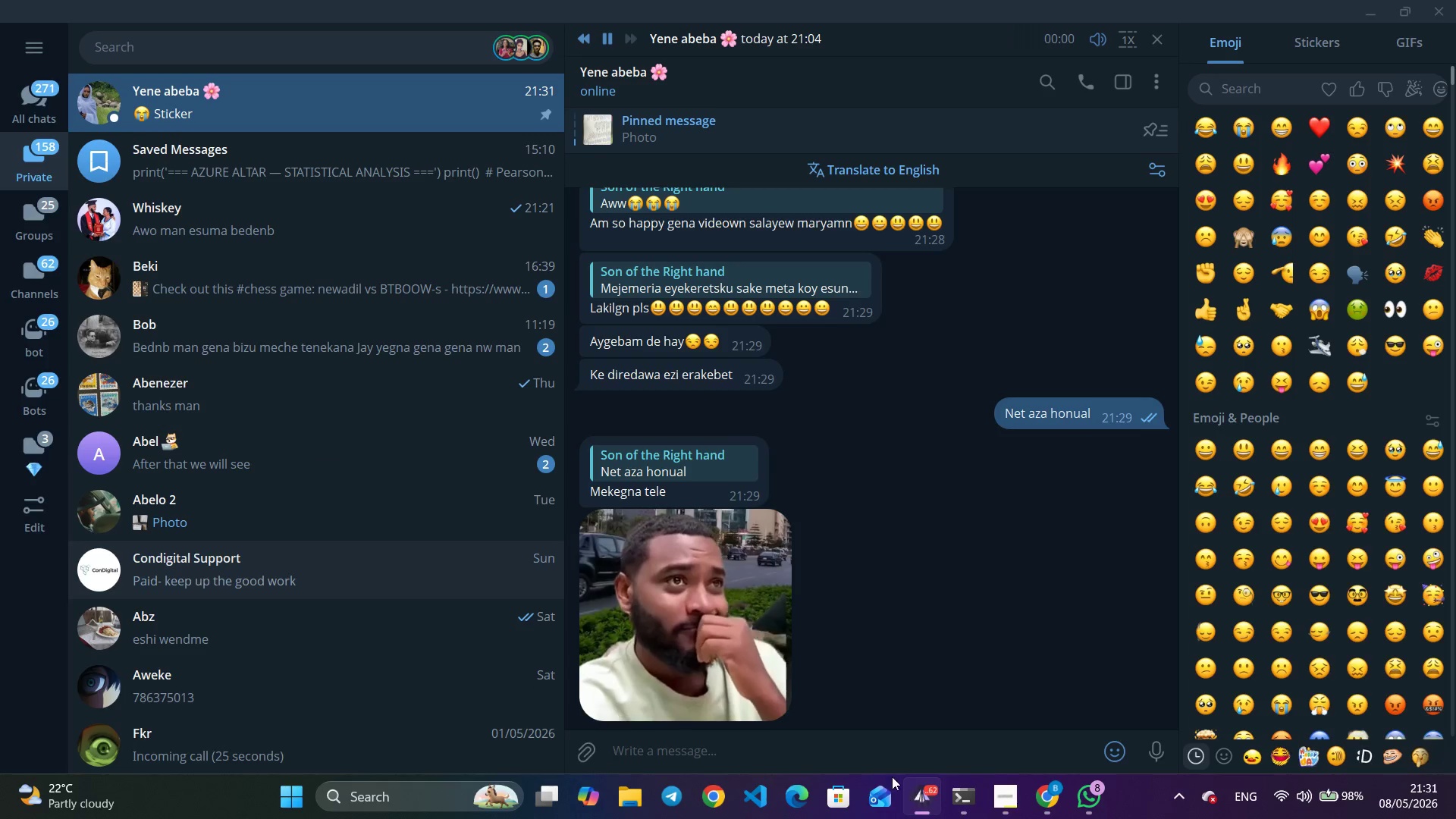 
right_click([765, 673])
 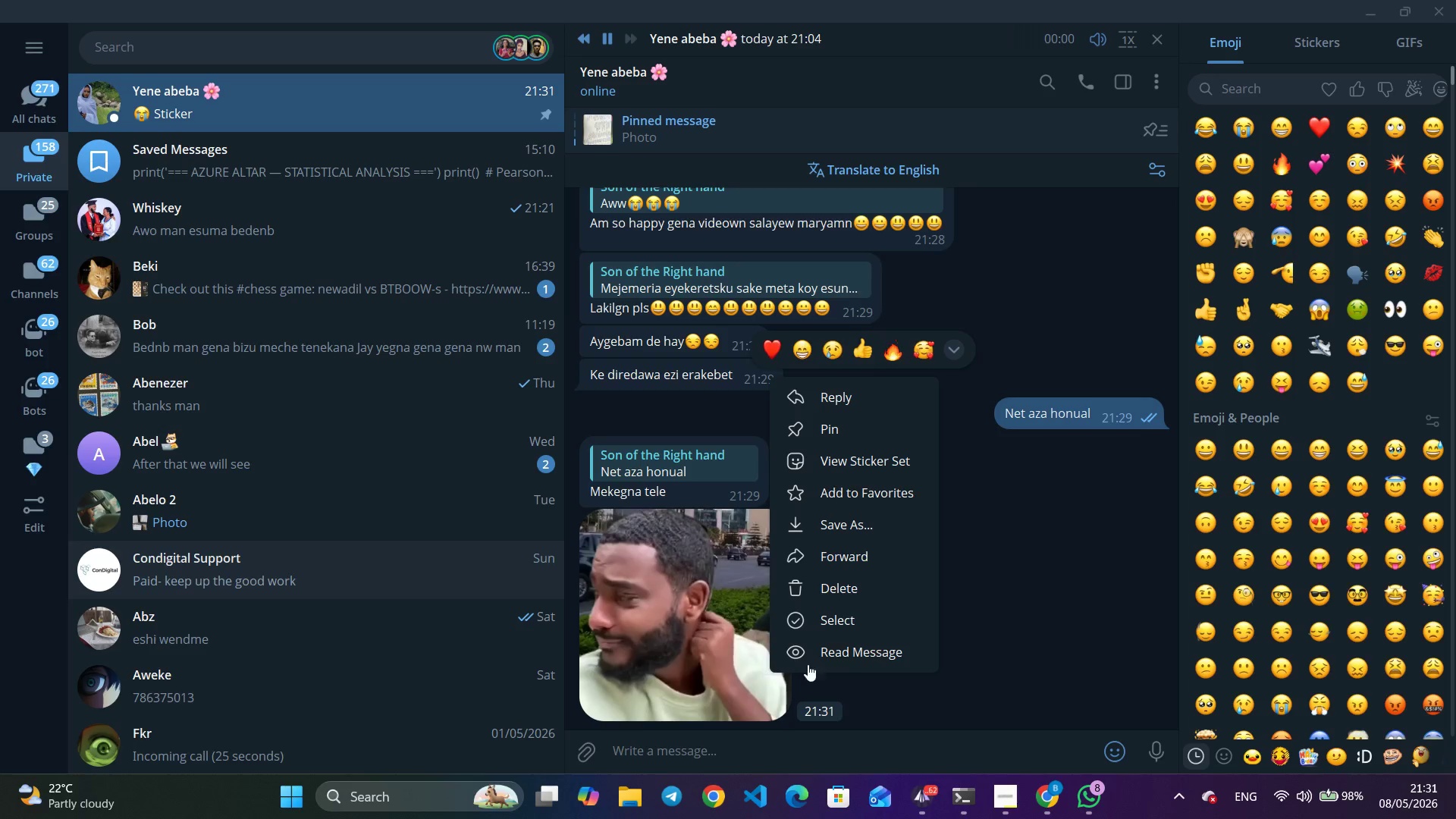 
left_click([824, 657])
 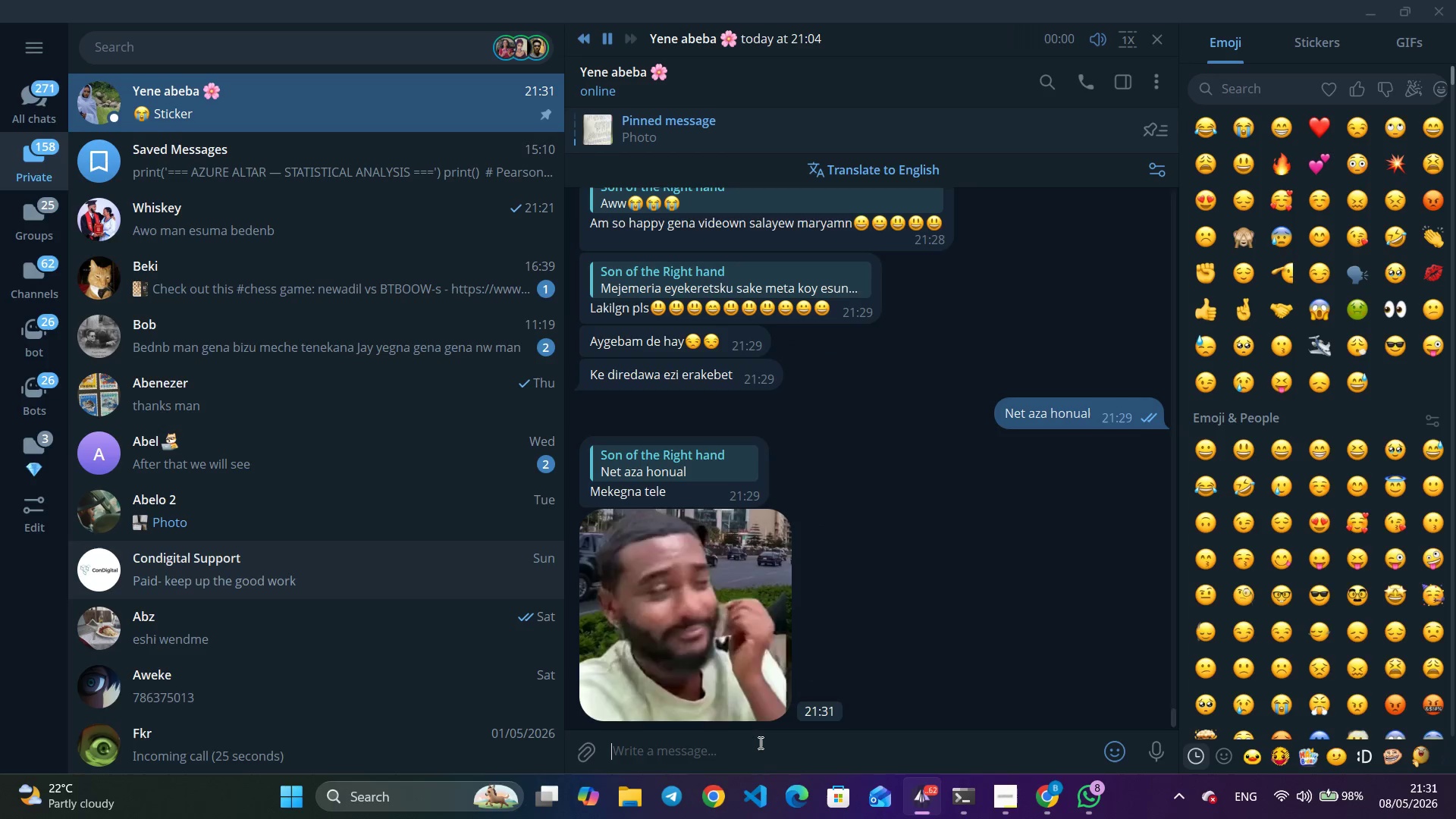 
left_click([759, 743])
 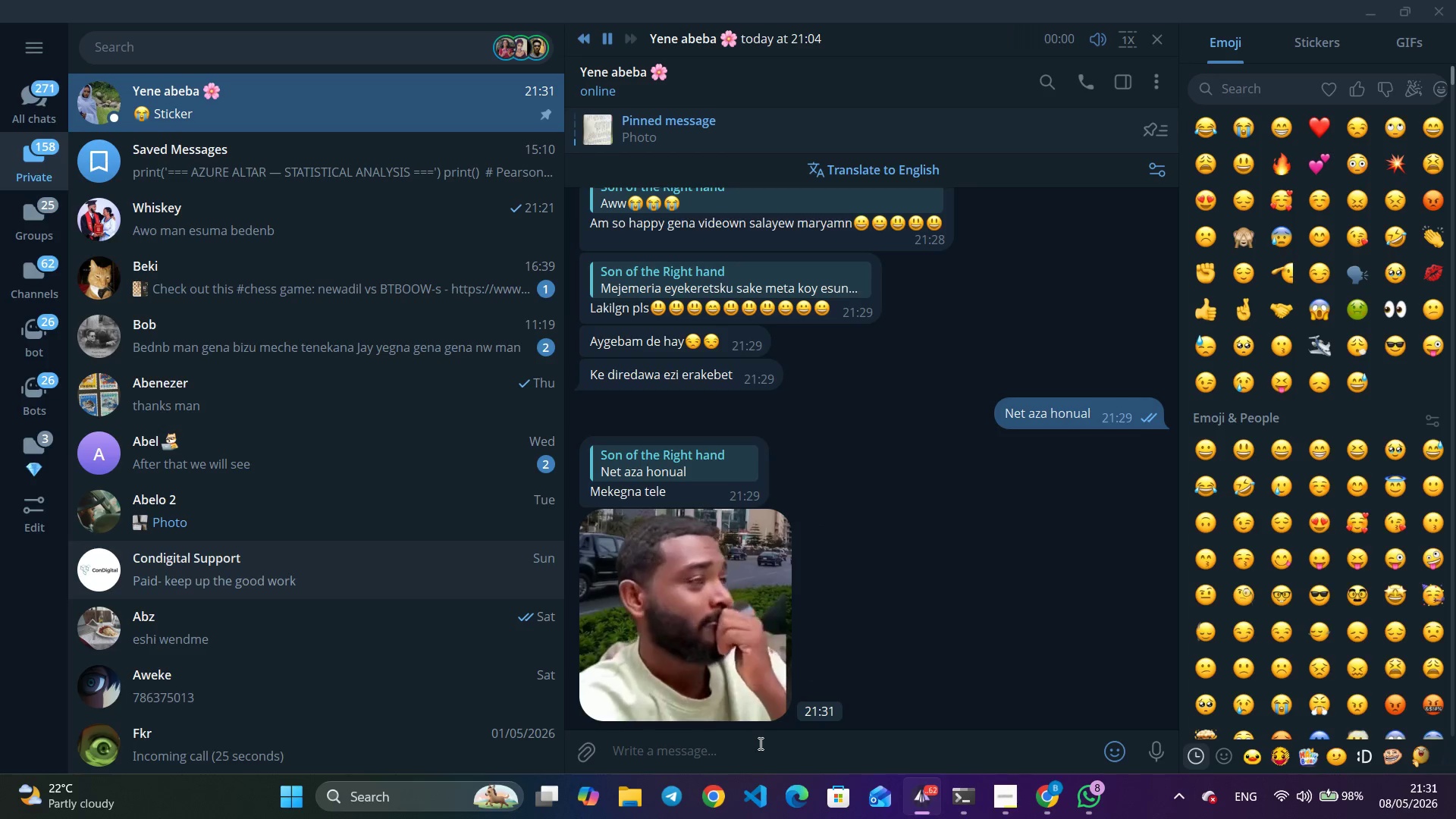 
type(maryamn kome)
 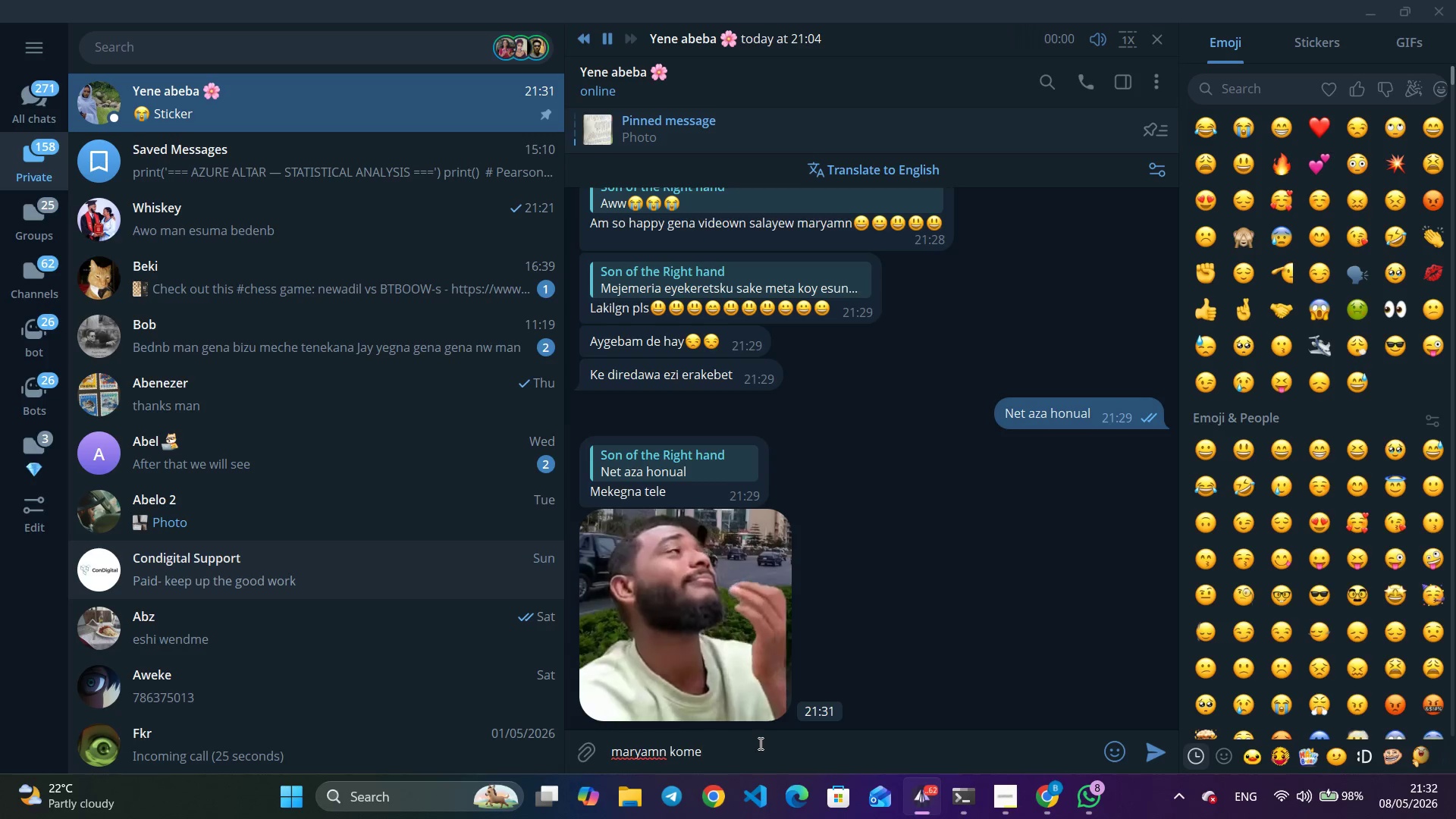 
key(Enter)
 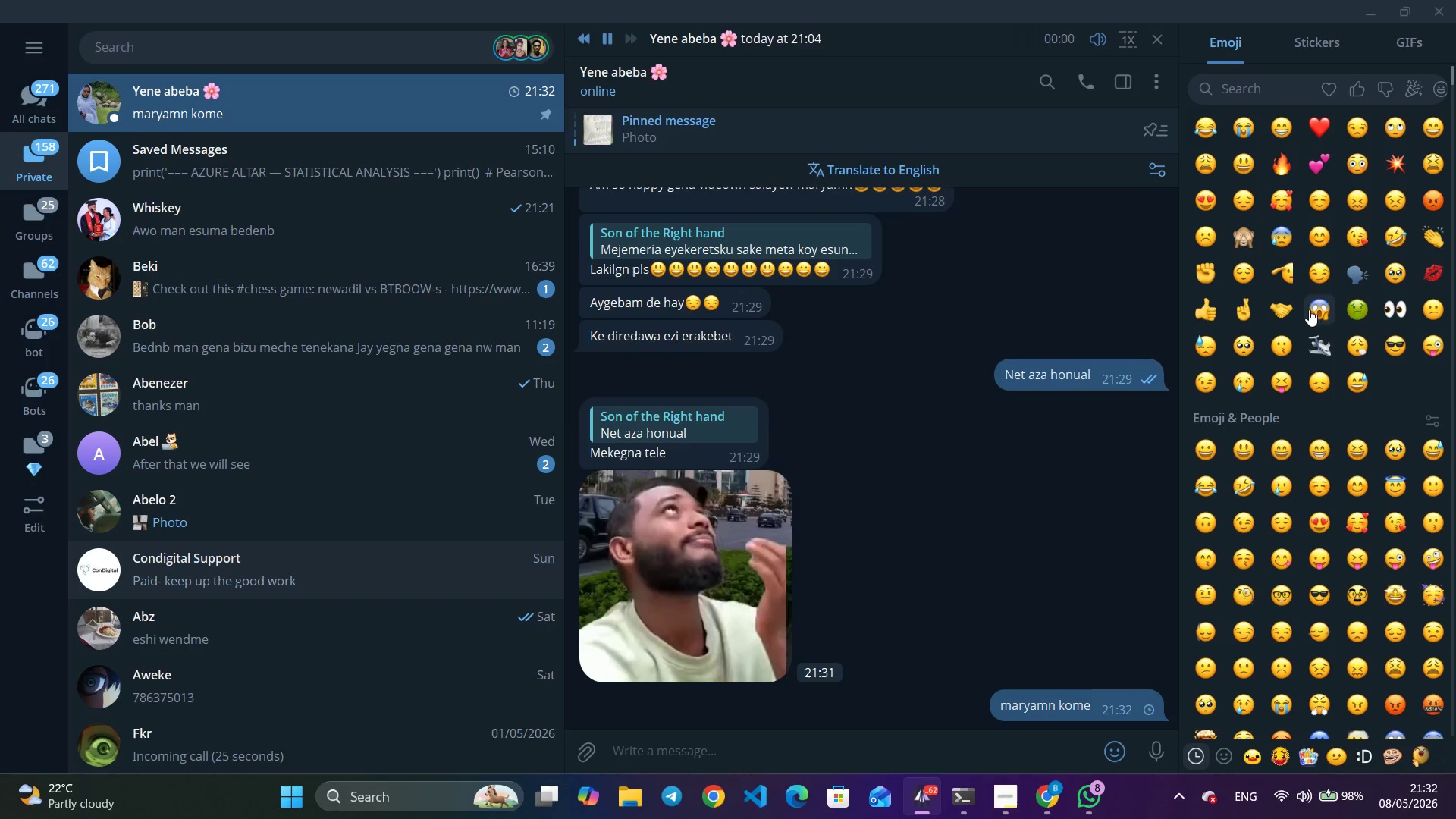 
wait(5.08)
 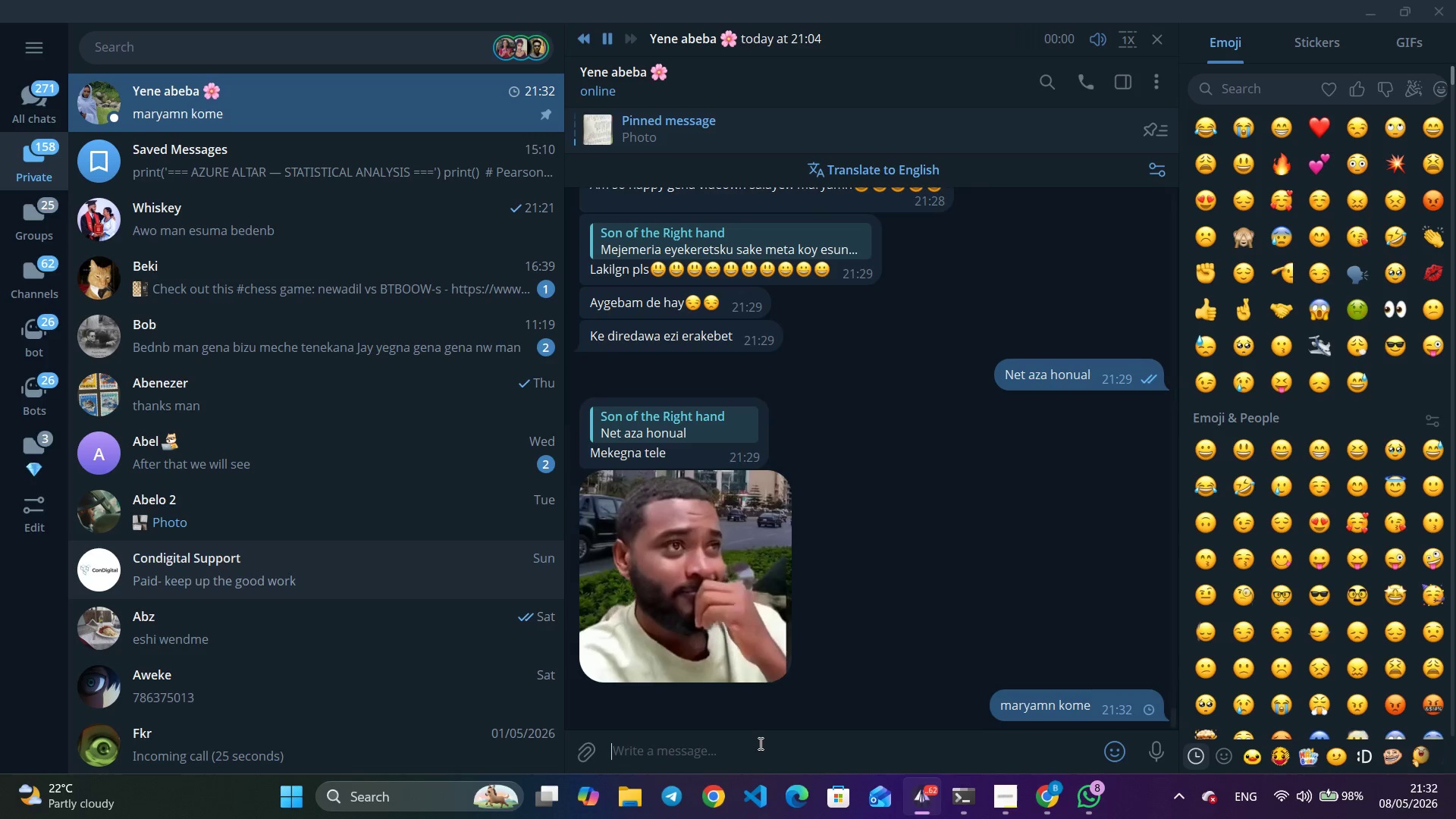 
left_click([1364, 25])
 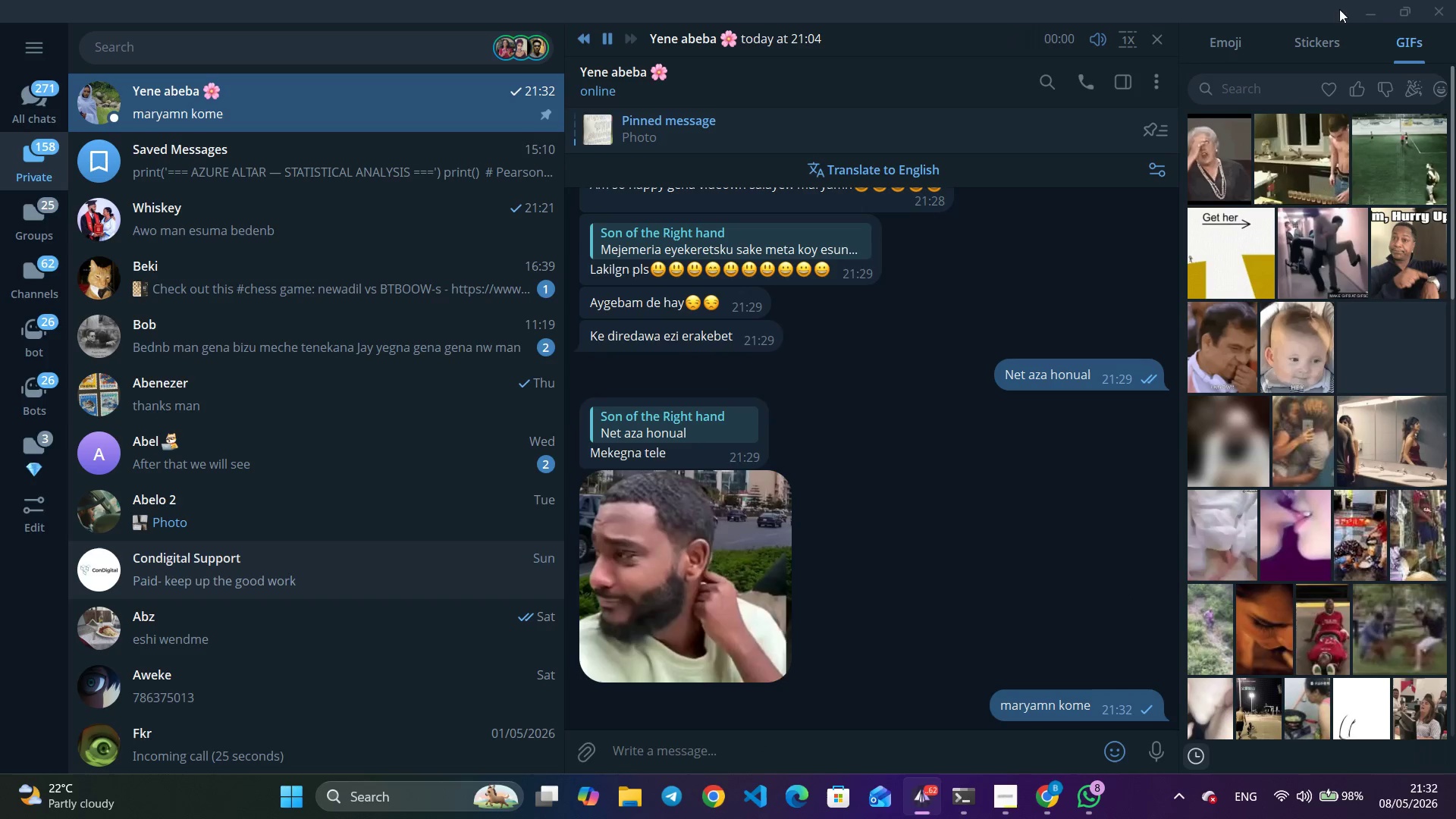 
left_click([1370, 15])
 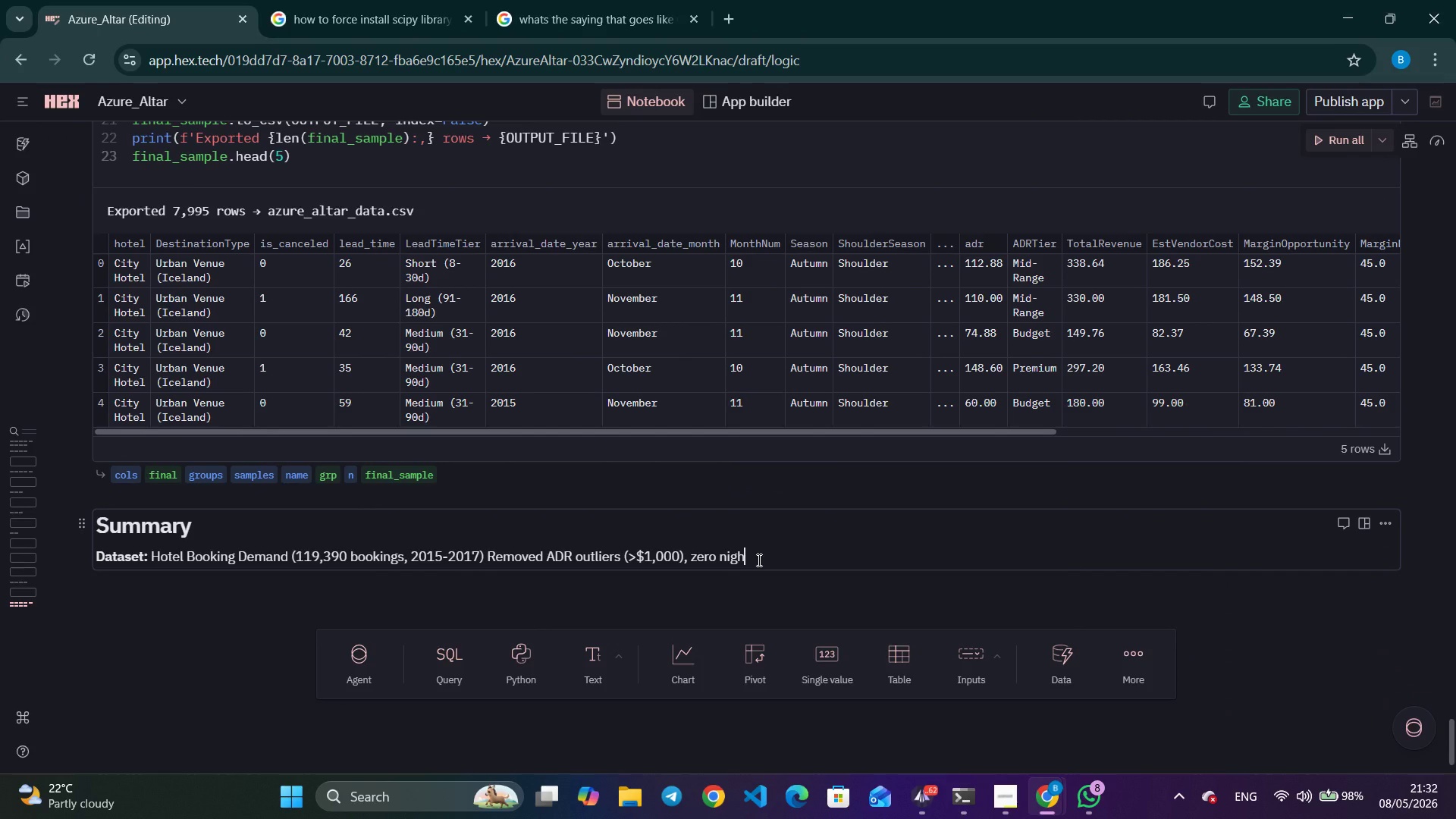 
type(t stay 7,995 rows sampled proportionally for Looker Studio.)
 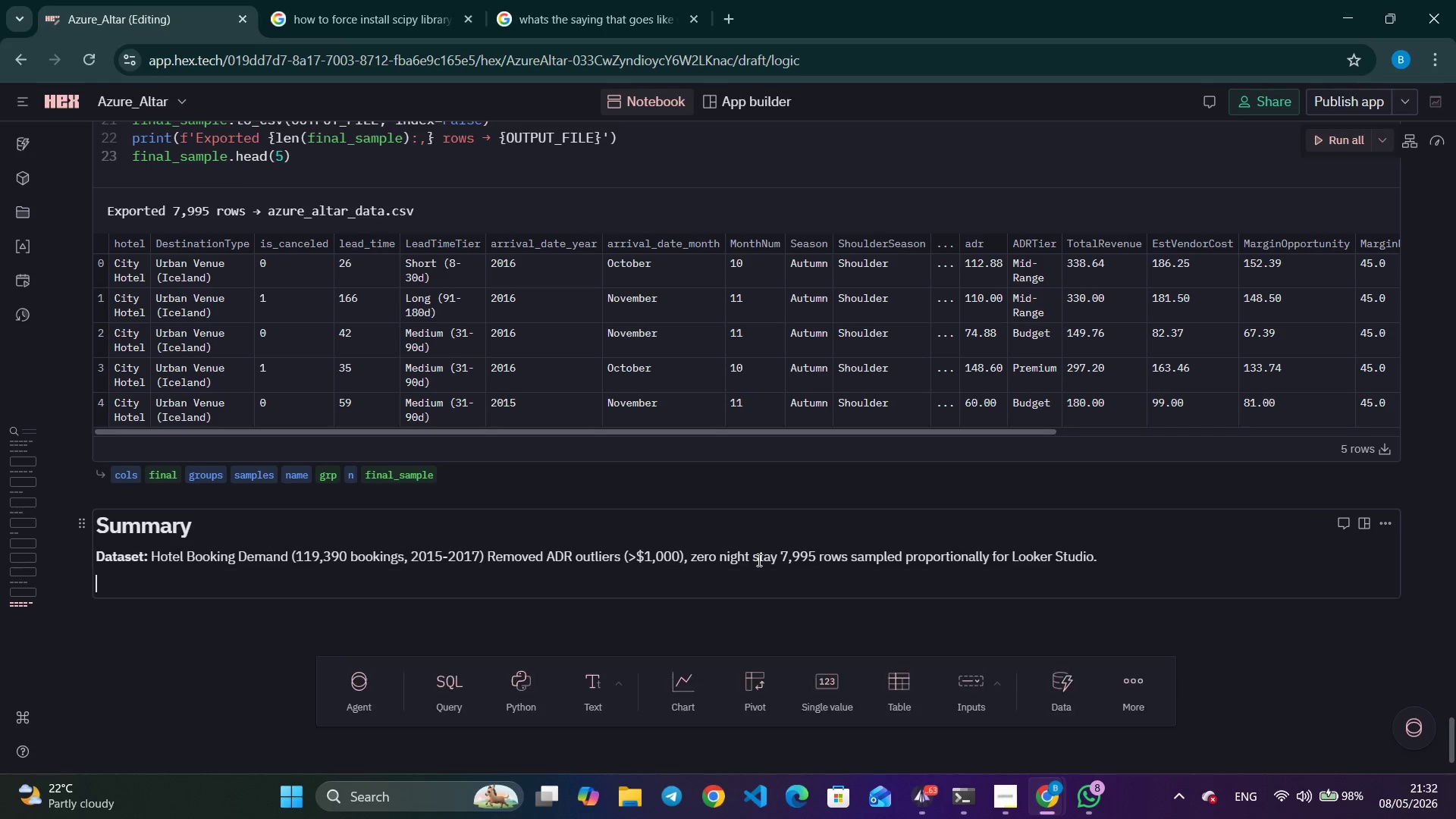 
key(Enter)
 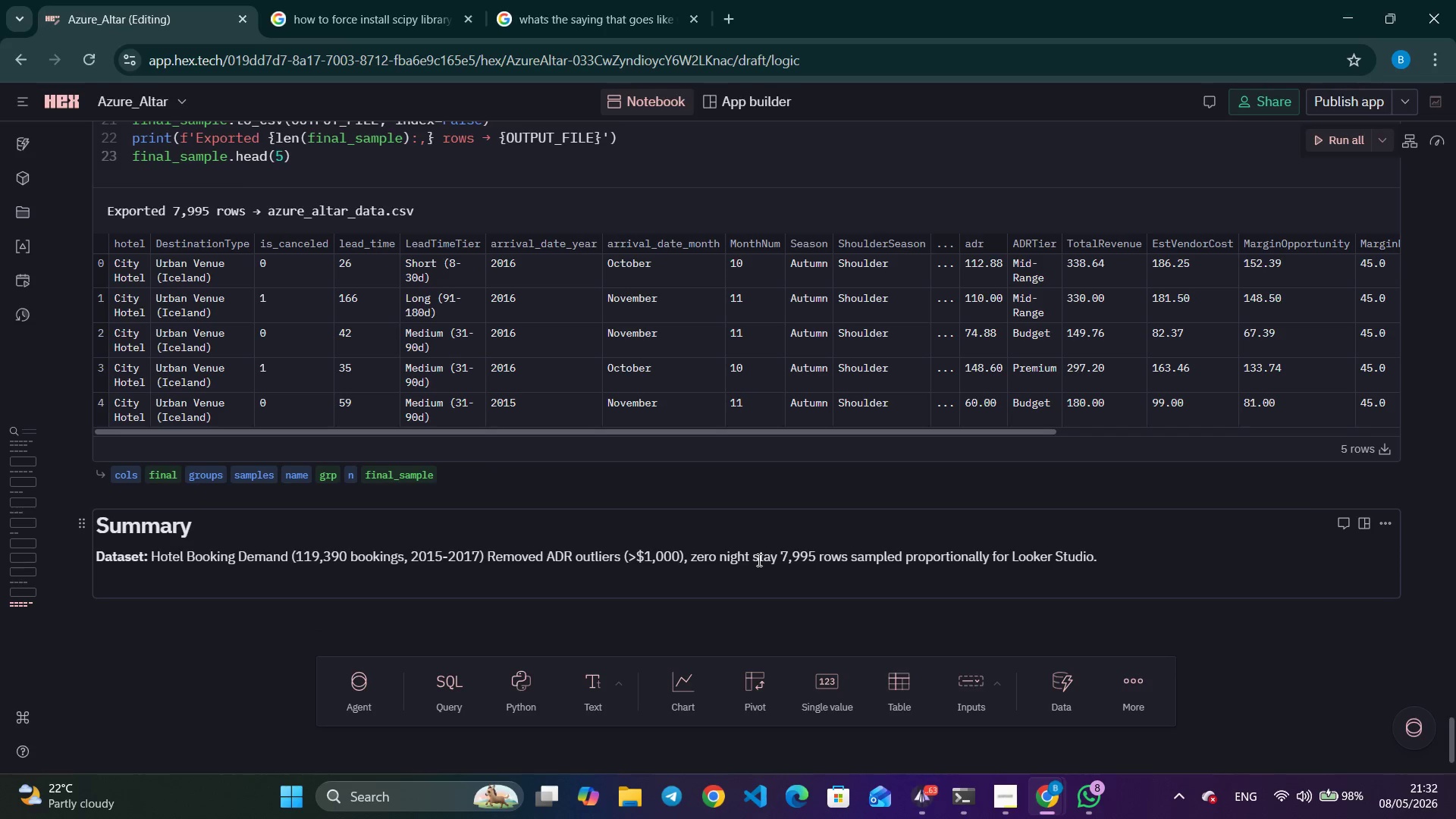 
type(**Destination mapping)
 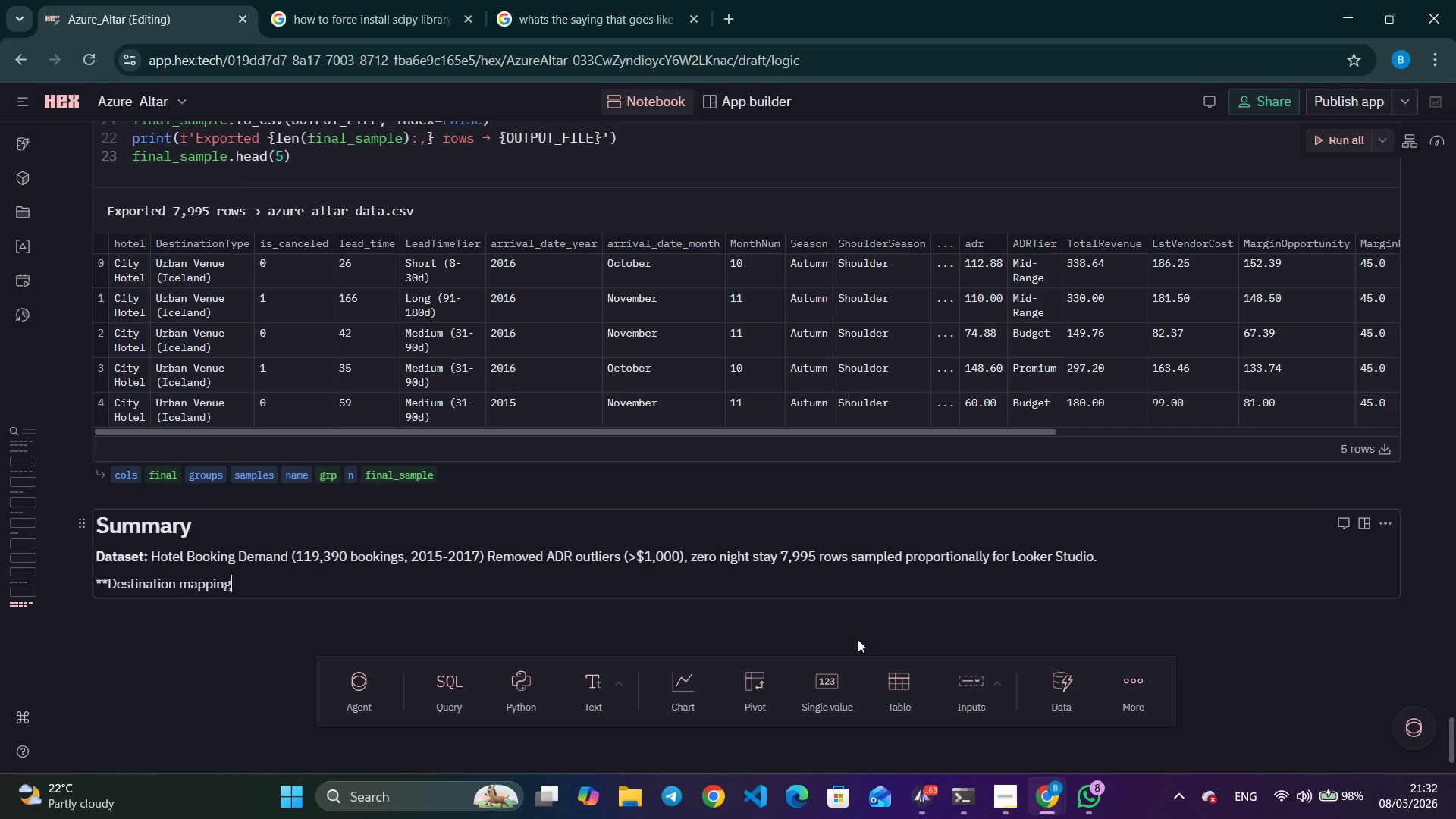 
left_click([940, 812])
 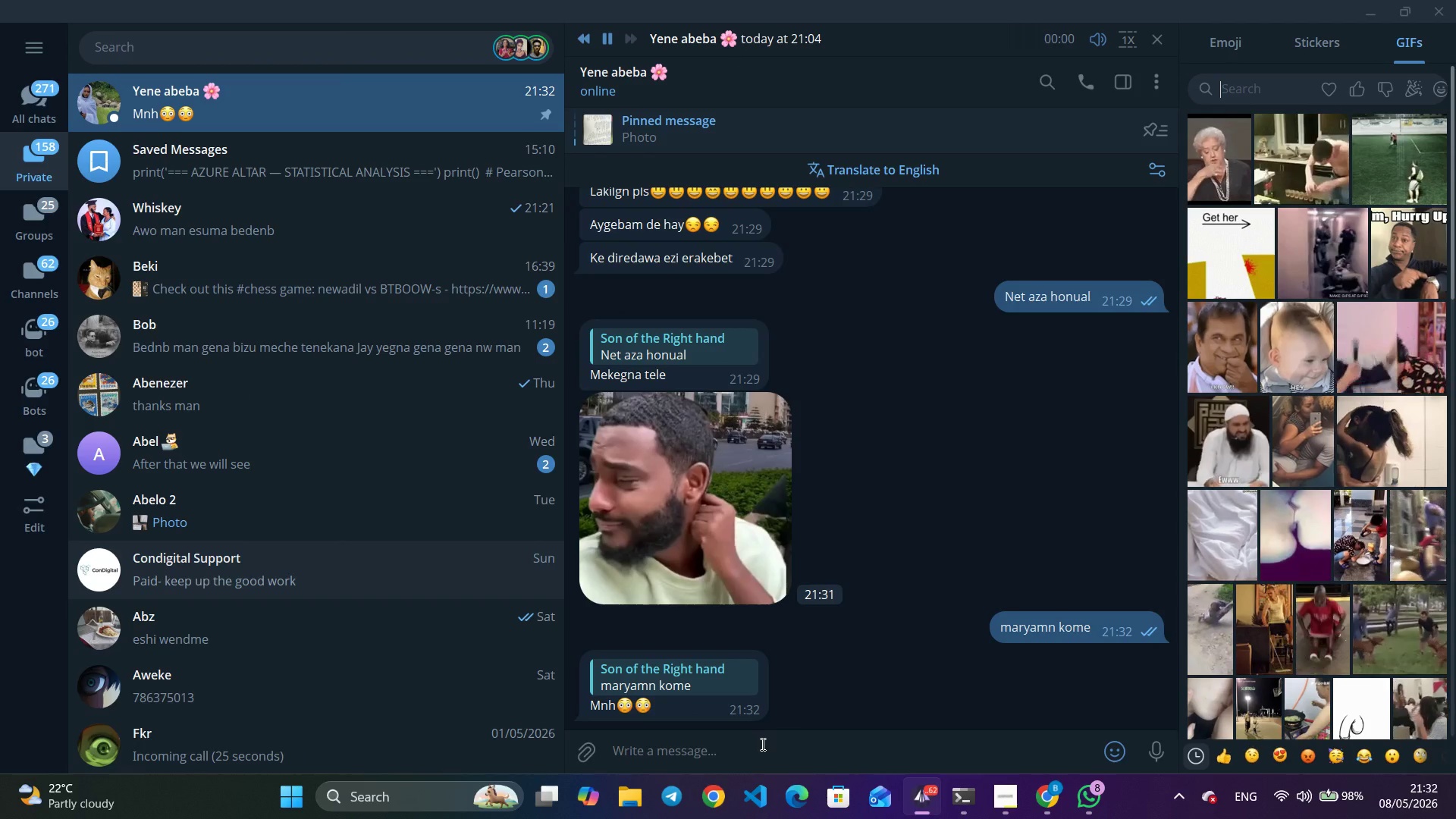 
type(jealy)
key(Backspace)
key(Backspace)
key(Backspace)
type(laye lbelsh)
 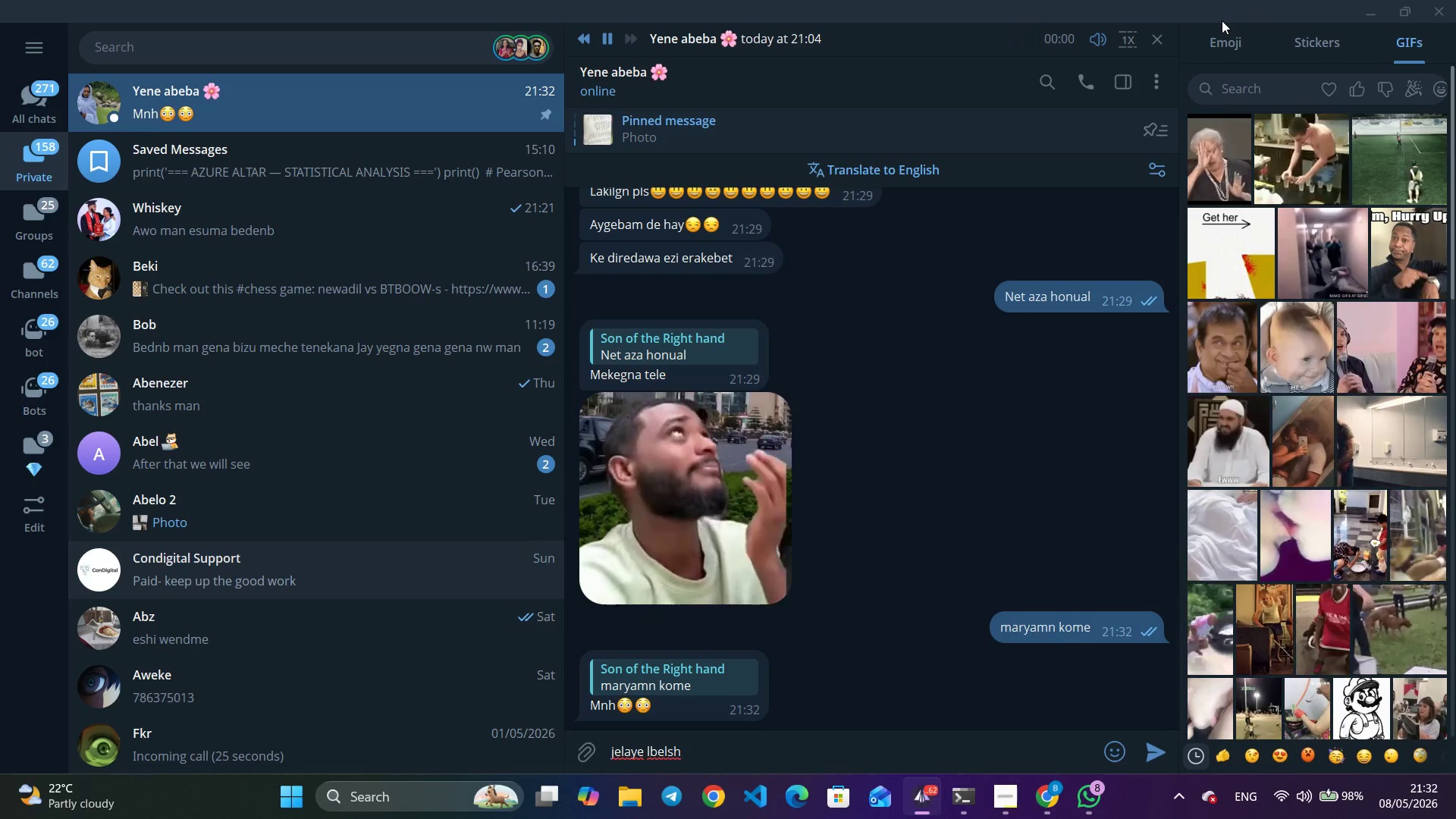 
double_click([1223, 32])
 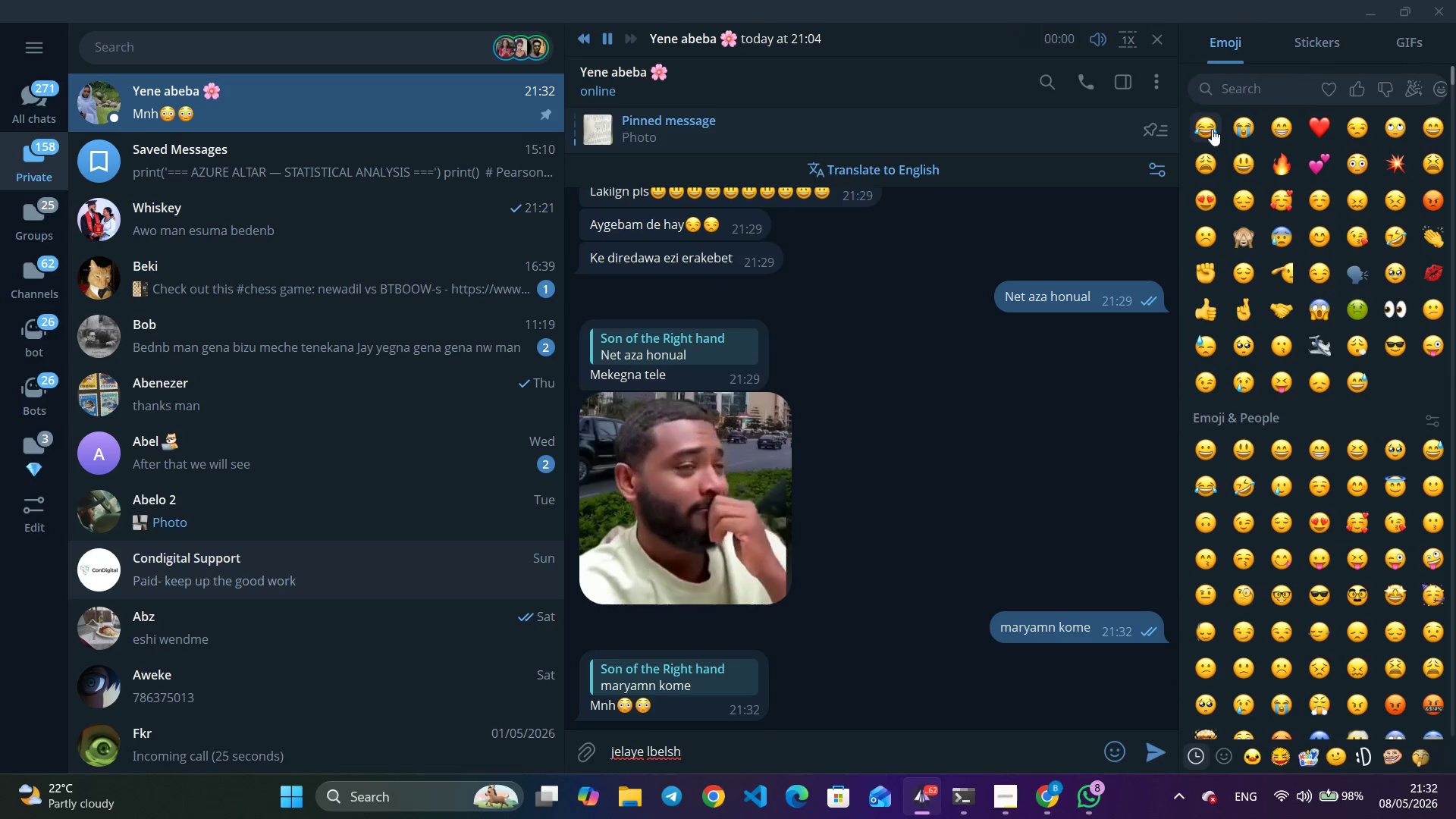 
double_click([1211, 127])
 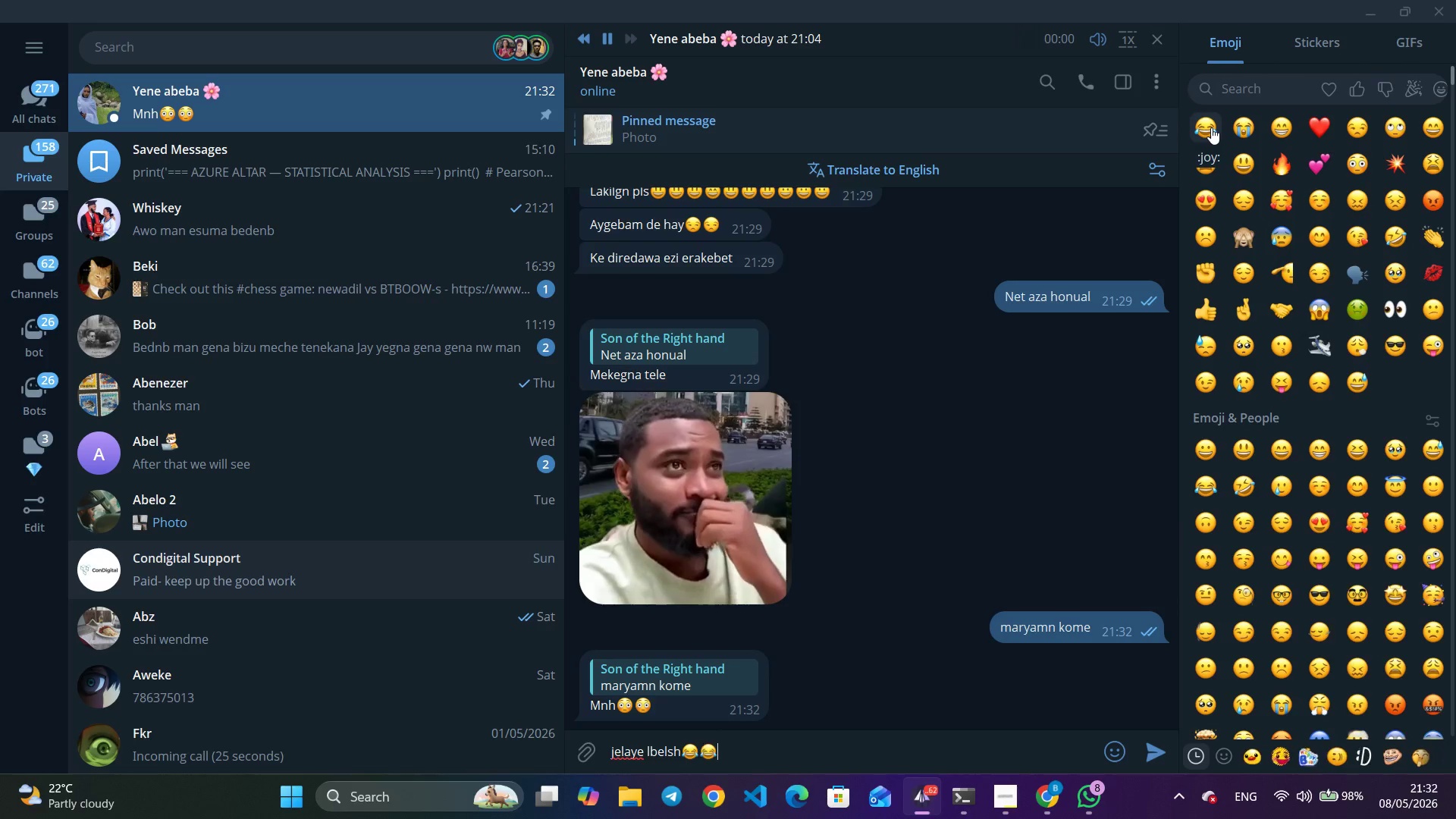 
triple_click([1211, 127])
 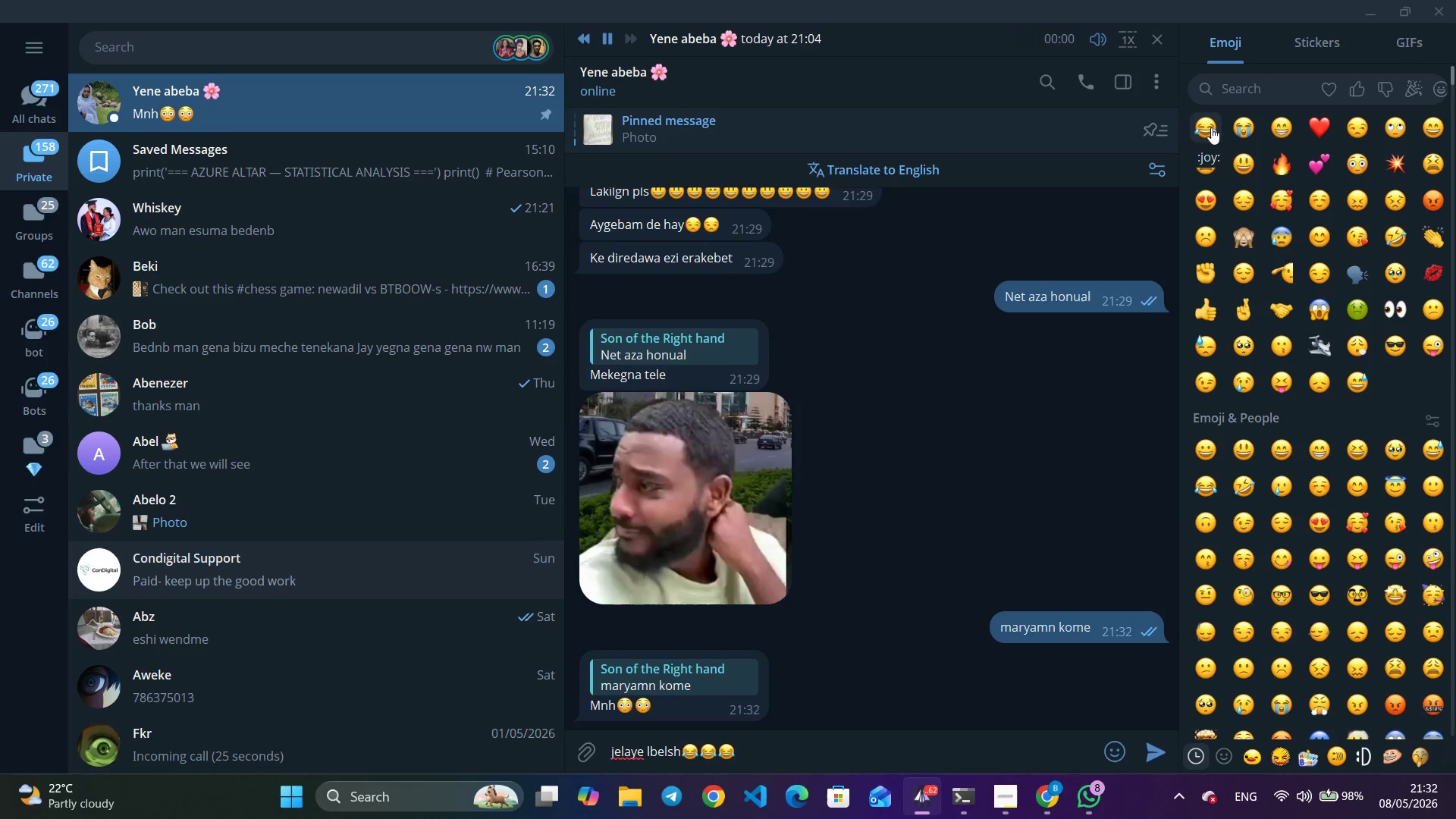 
key(Enter)
 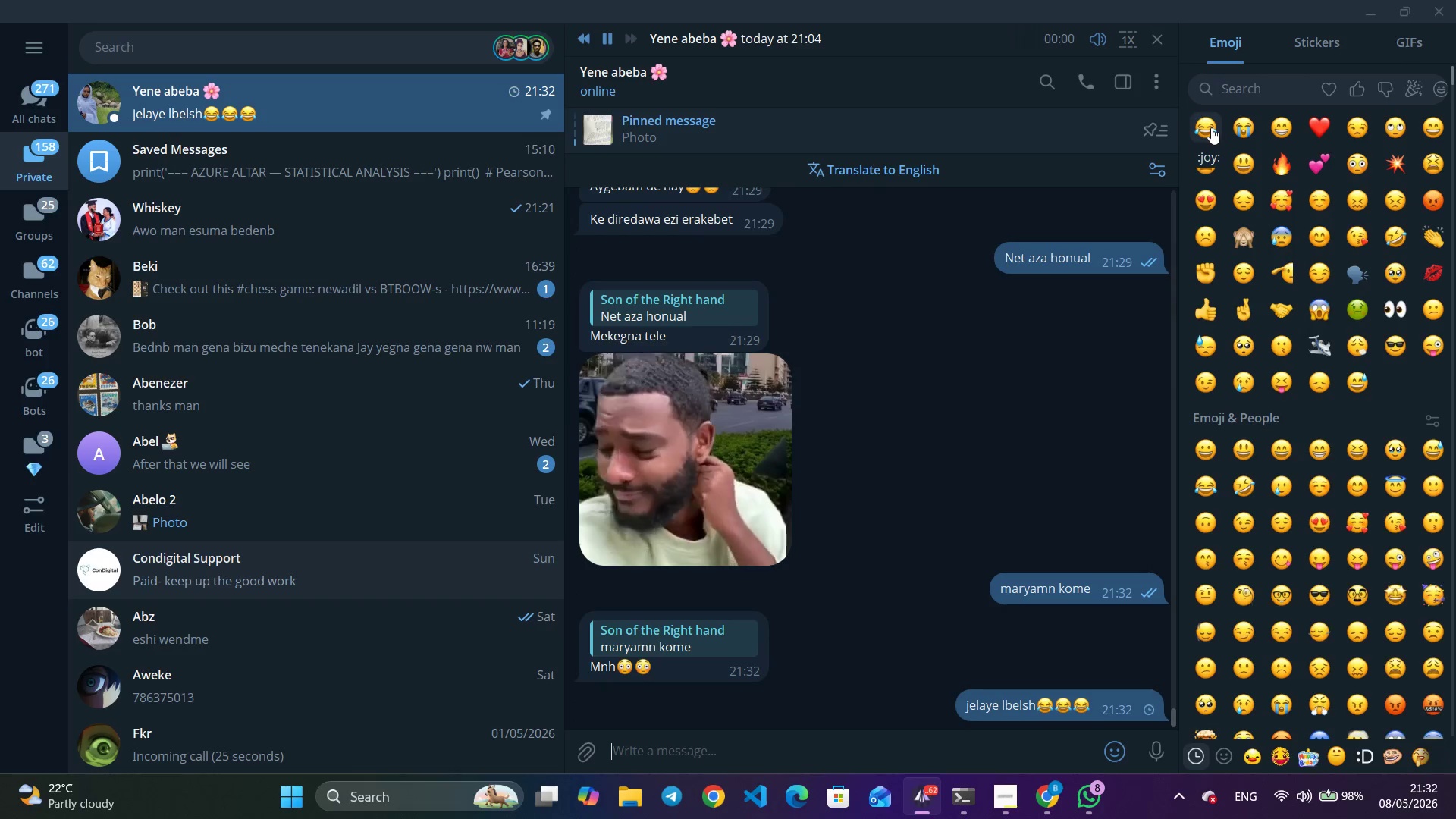 
type(networku e)
key(Backspace)
type(newa)
 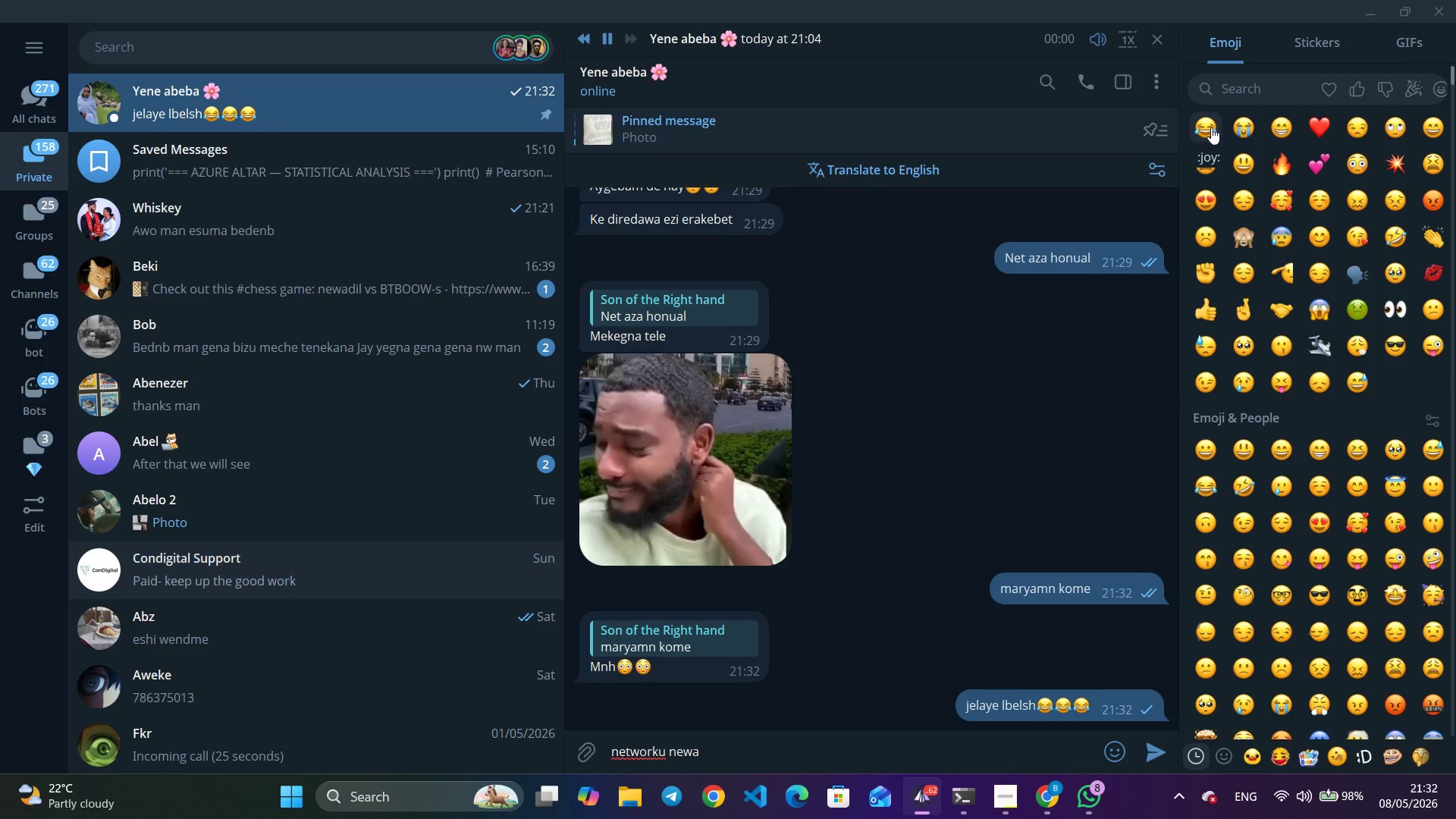 
key(Enter)
 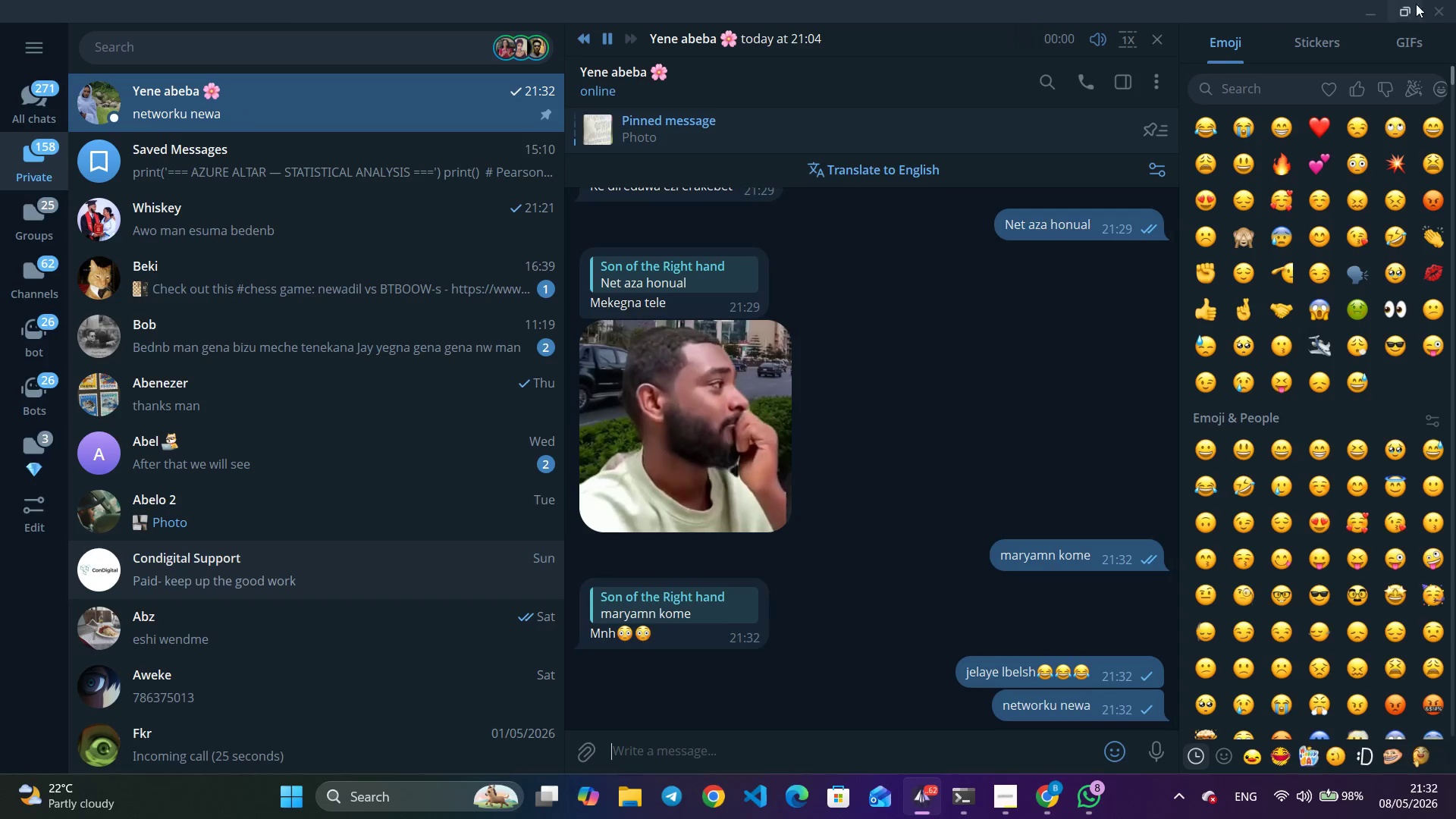 
left_click([1376, 14])
 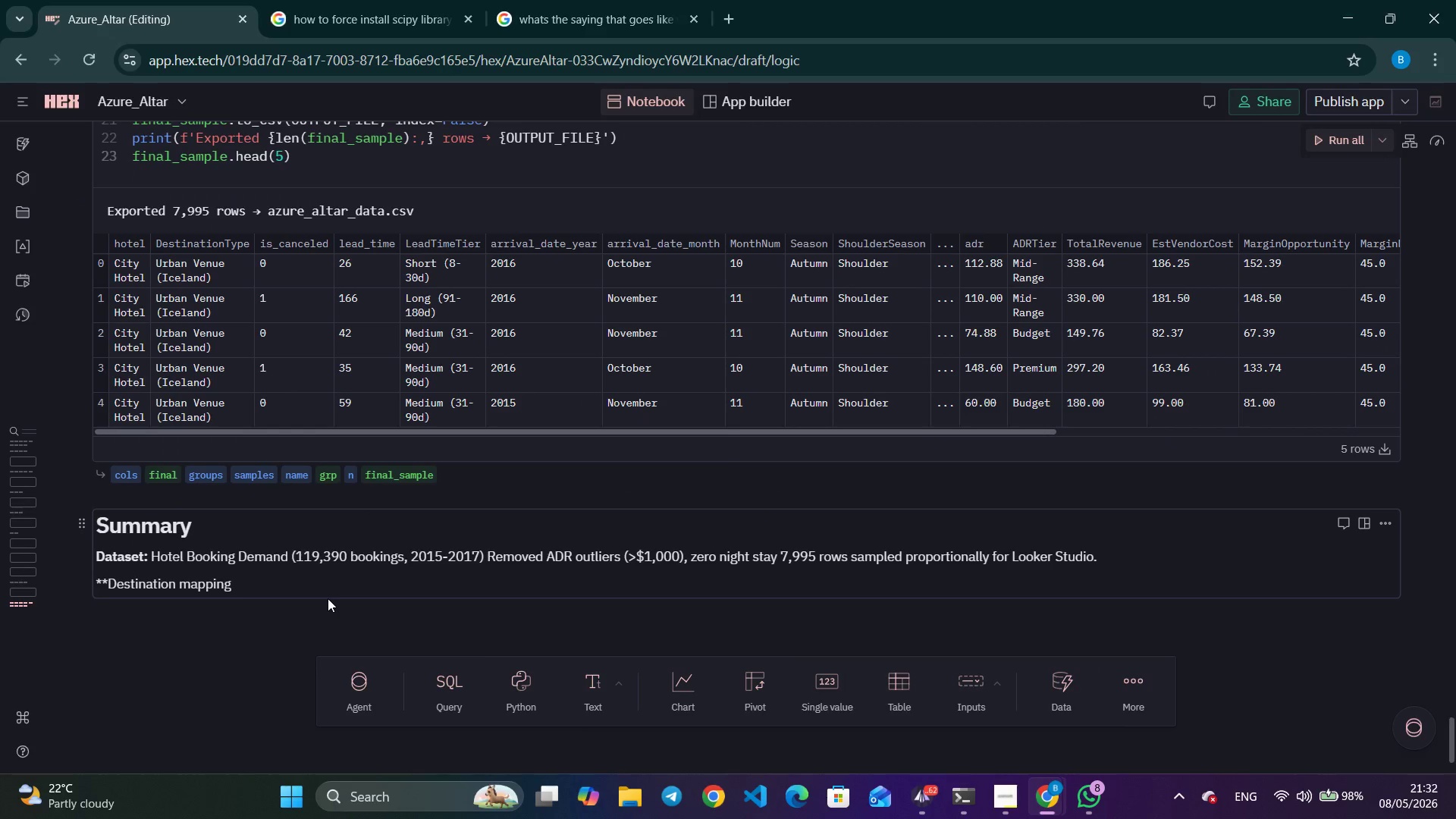 
type(:** T)
key(Backspace)
type(Resort Hotel ->)
 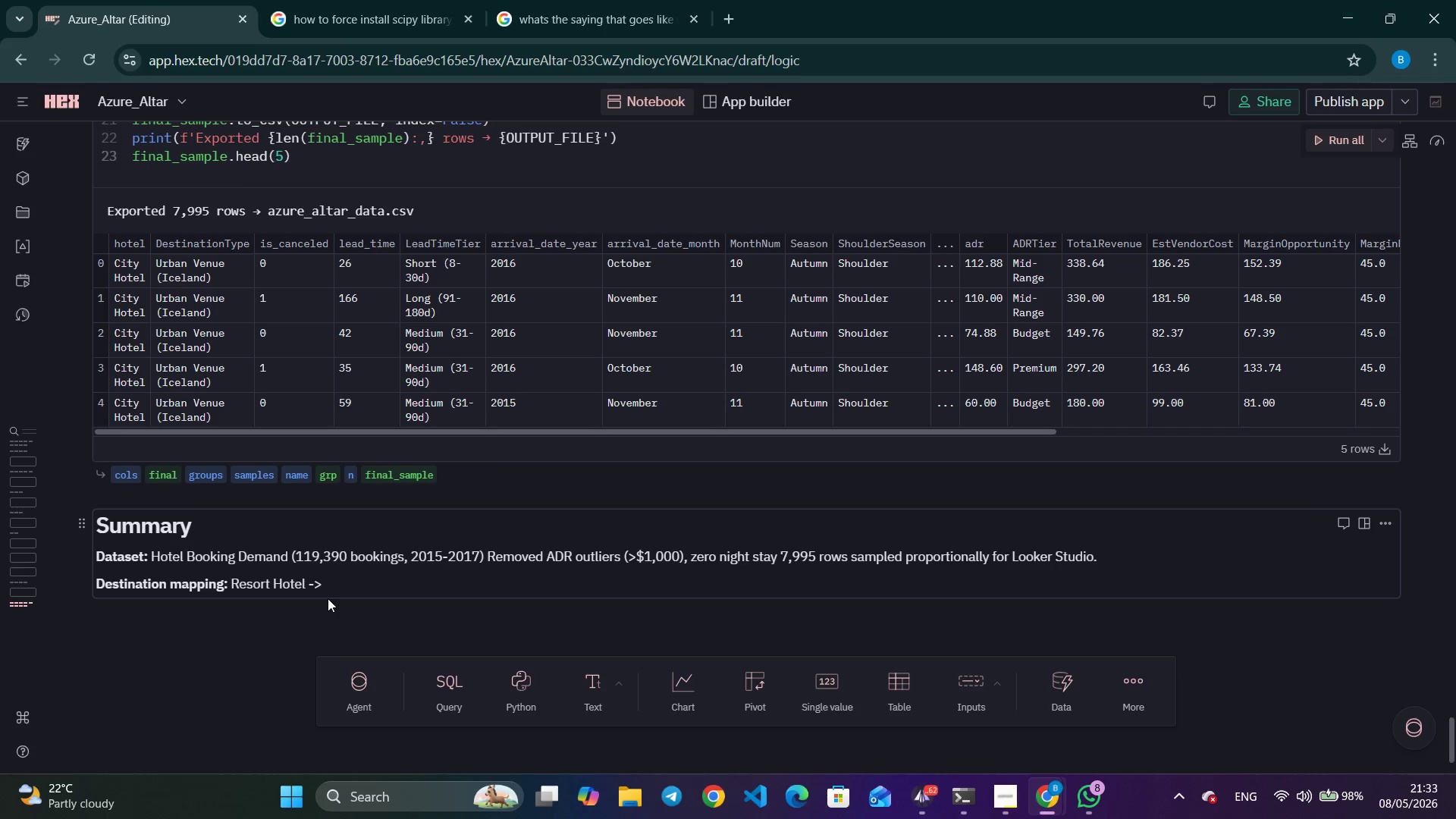 
wait(32.84)
 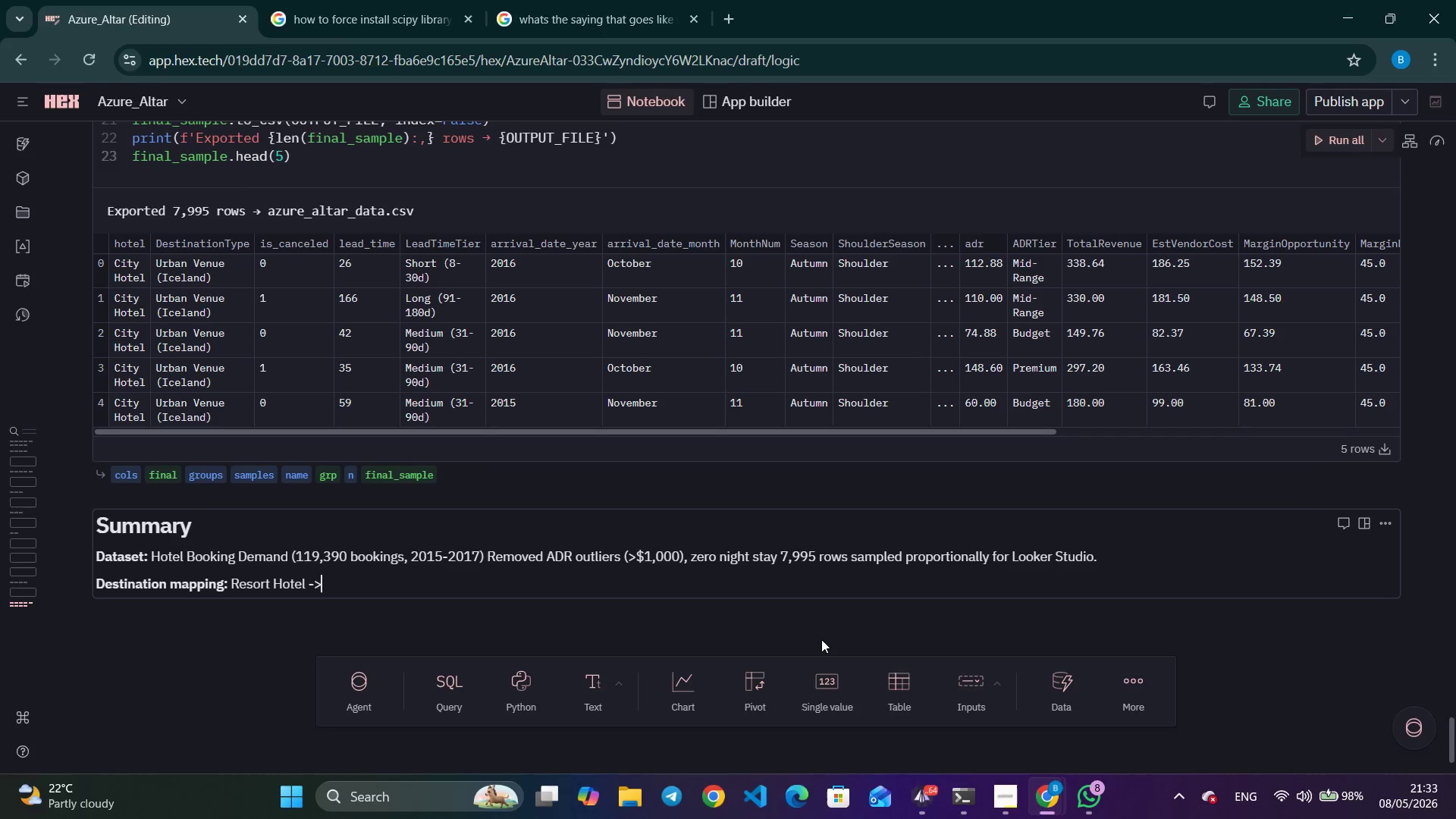 
type( Coastal REtre)
key(Backspace)
key(Backspace)
key(Backspace)
type(e)
key(Backspace)
key(Backspace)
type(etreat (Costa Rica) City Hotel -> Urban)
 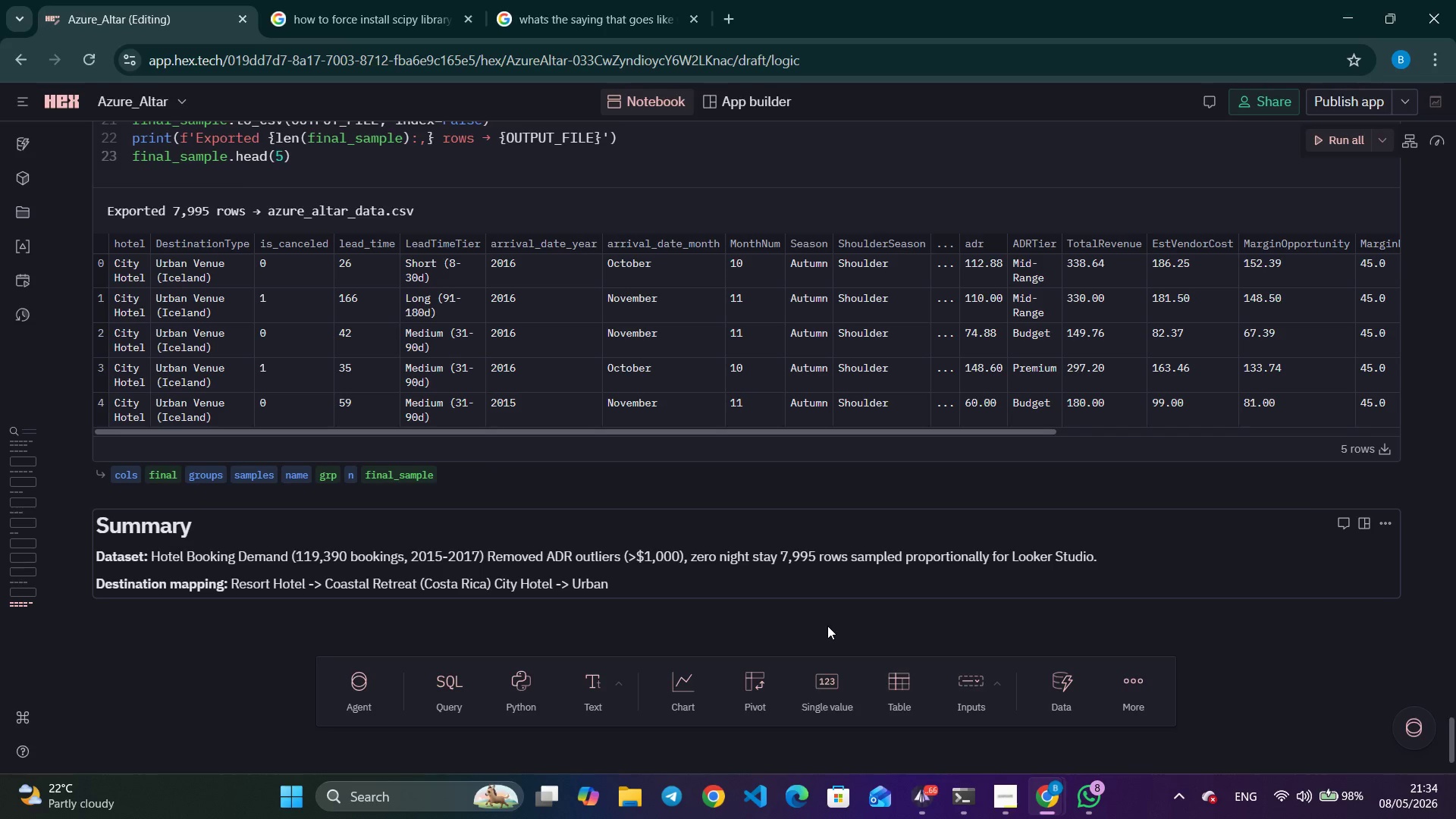 
left_click([912, 790])
 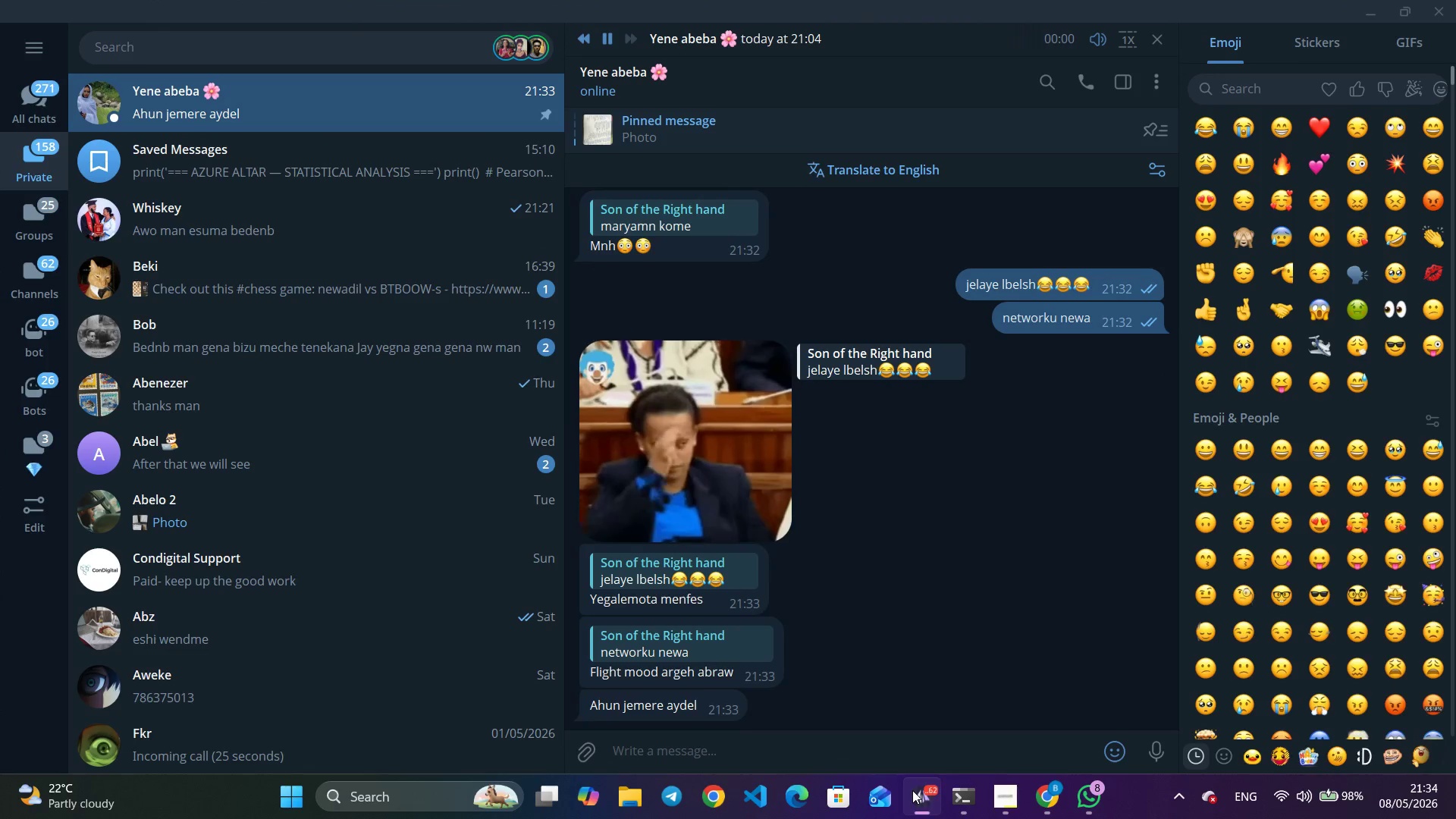 
mouse_move([902, 756])
 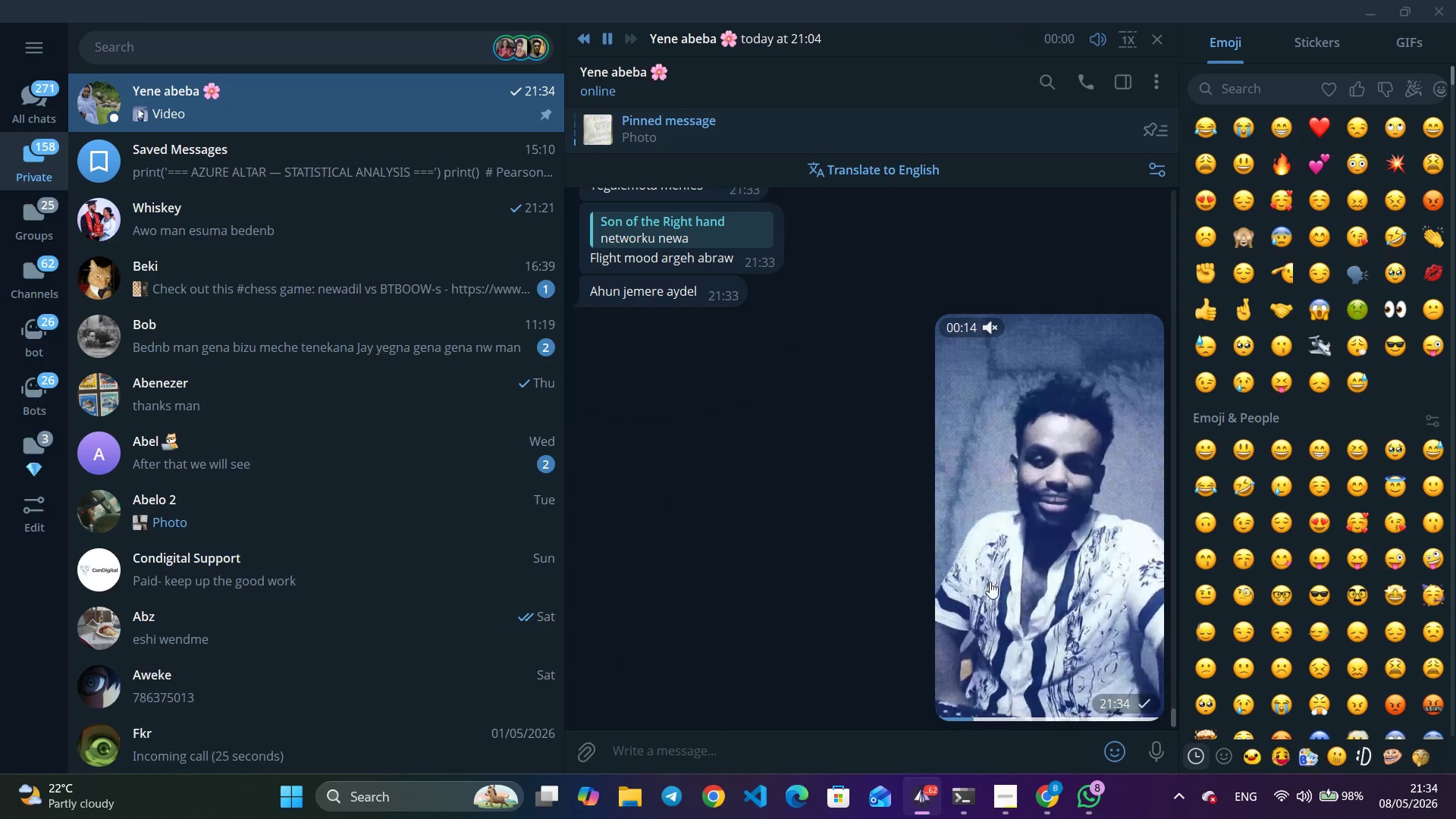 
left_click([990, 582])
 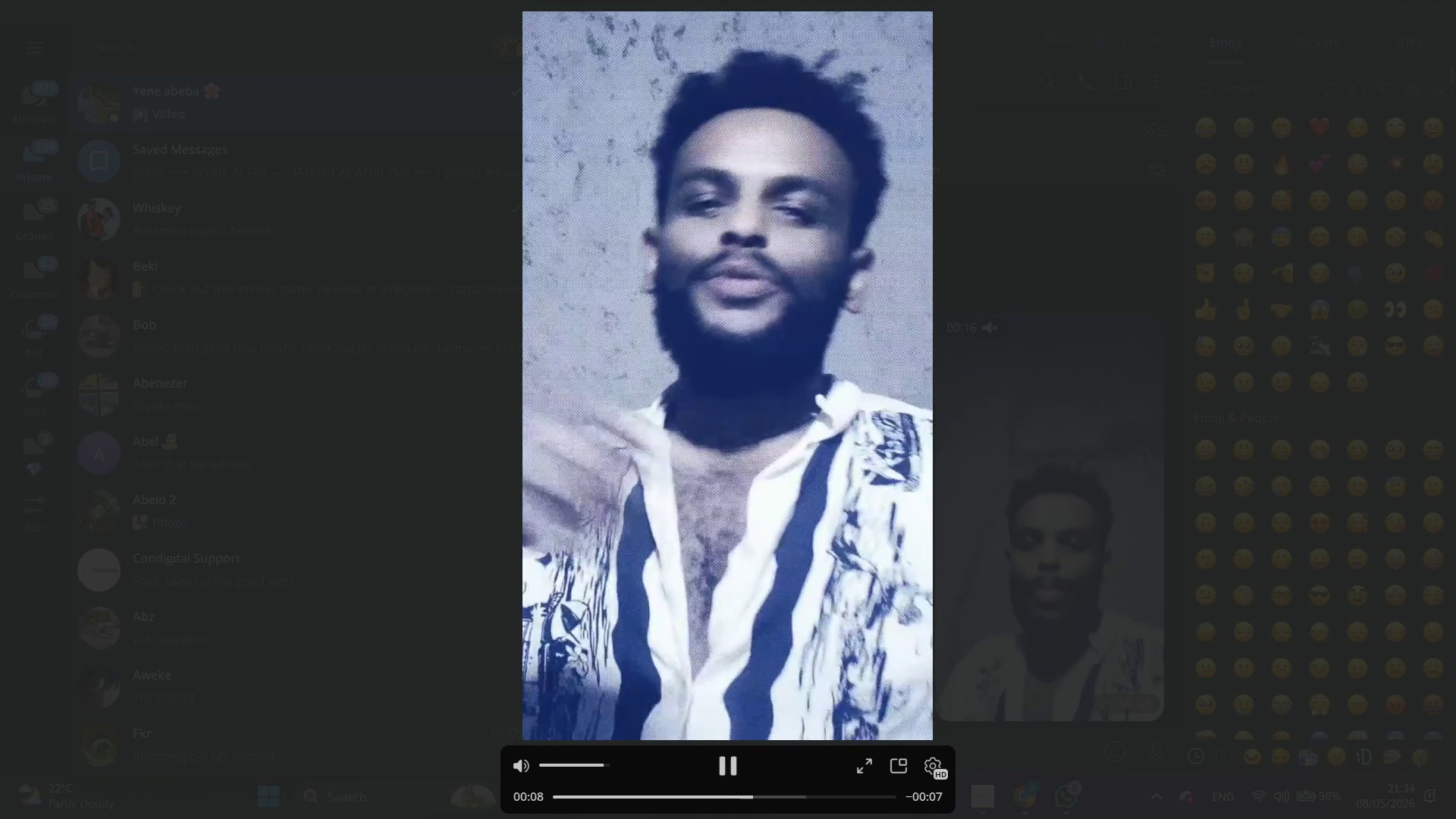 
wait(14.08)
 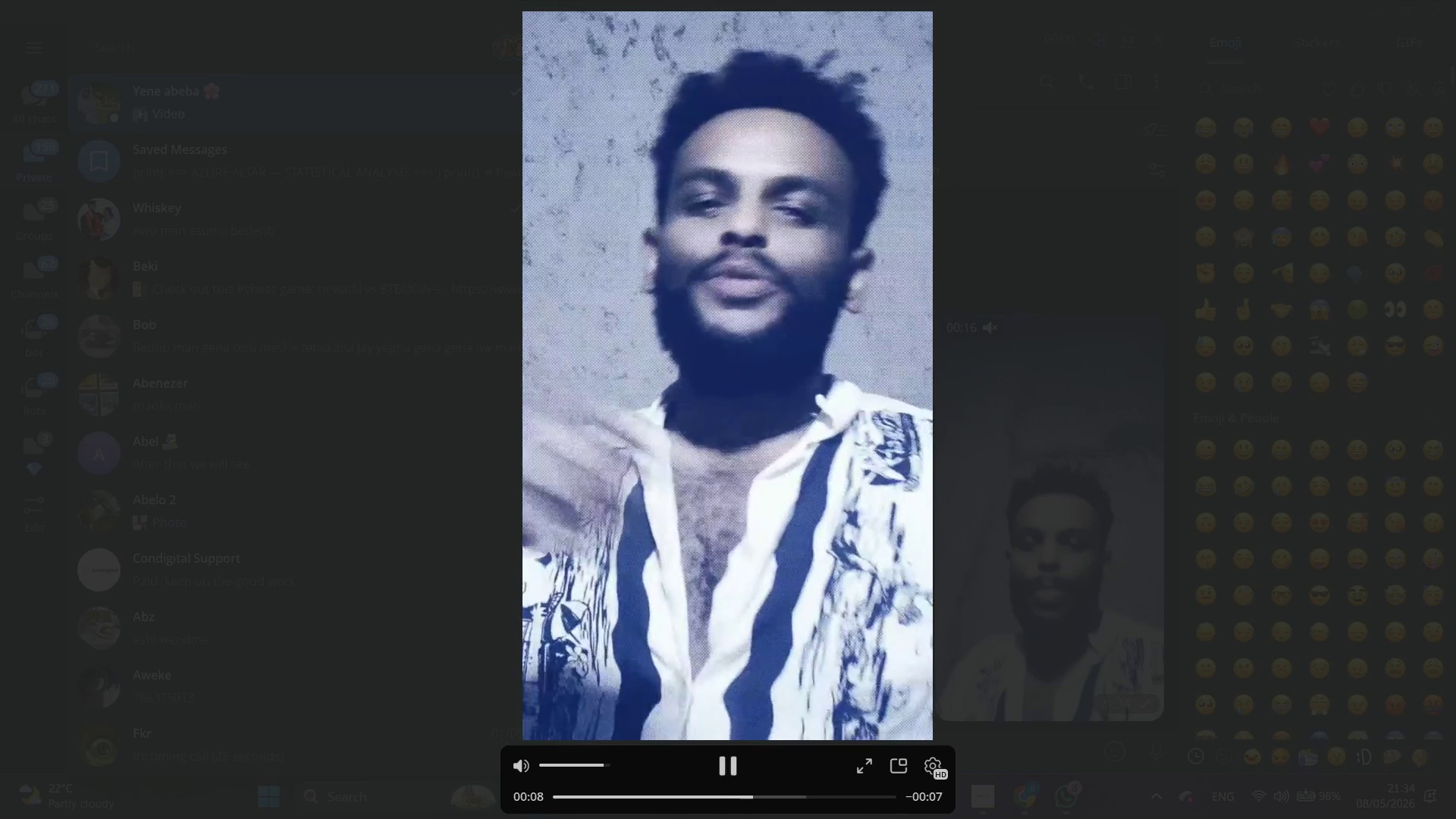 
left_click([1083, 573])
 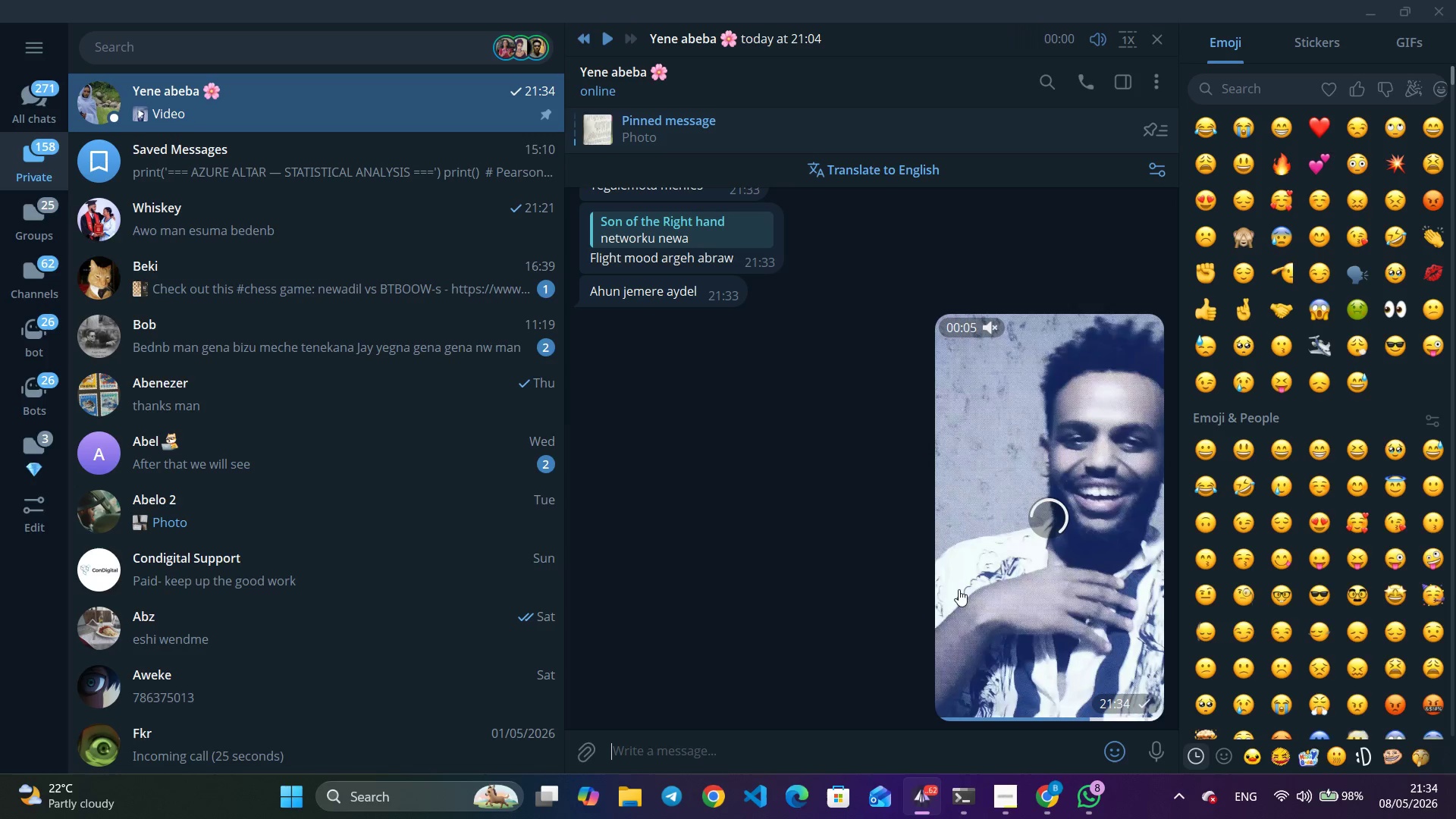 
scroll: coordinate [734, 526], scroll_direction: up, amount: 3.0
 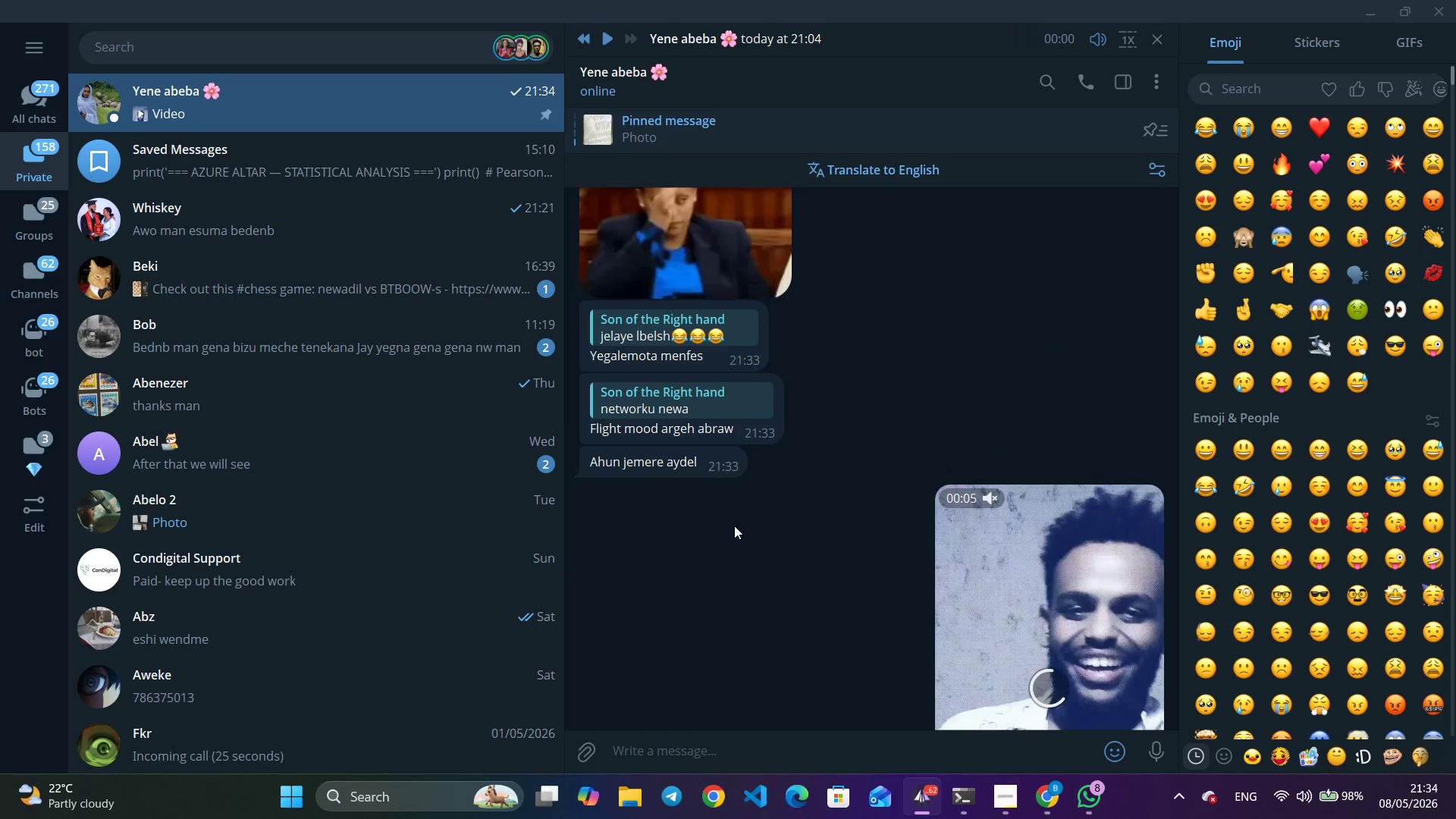 
right_click([632, 332])
 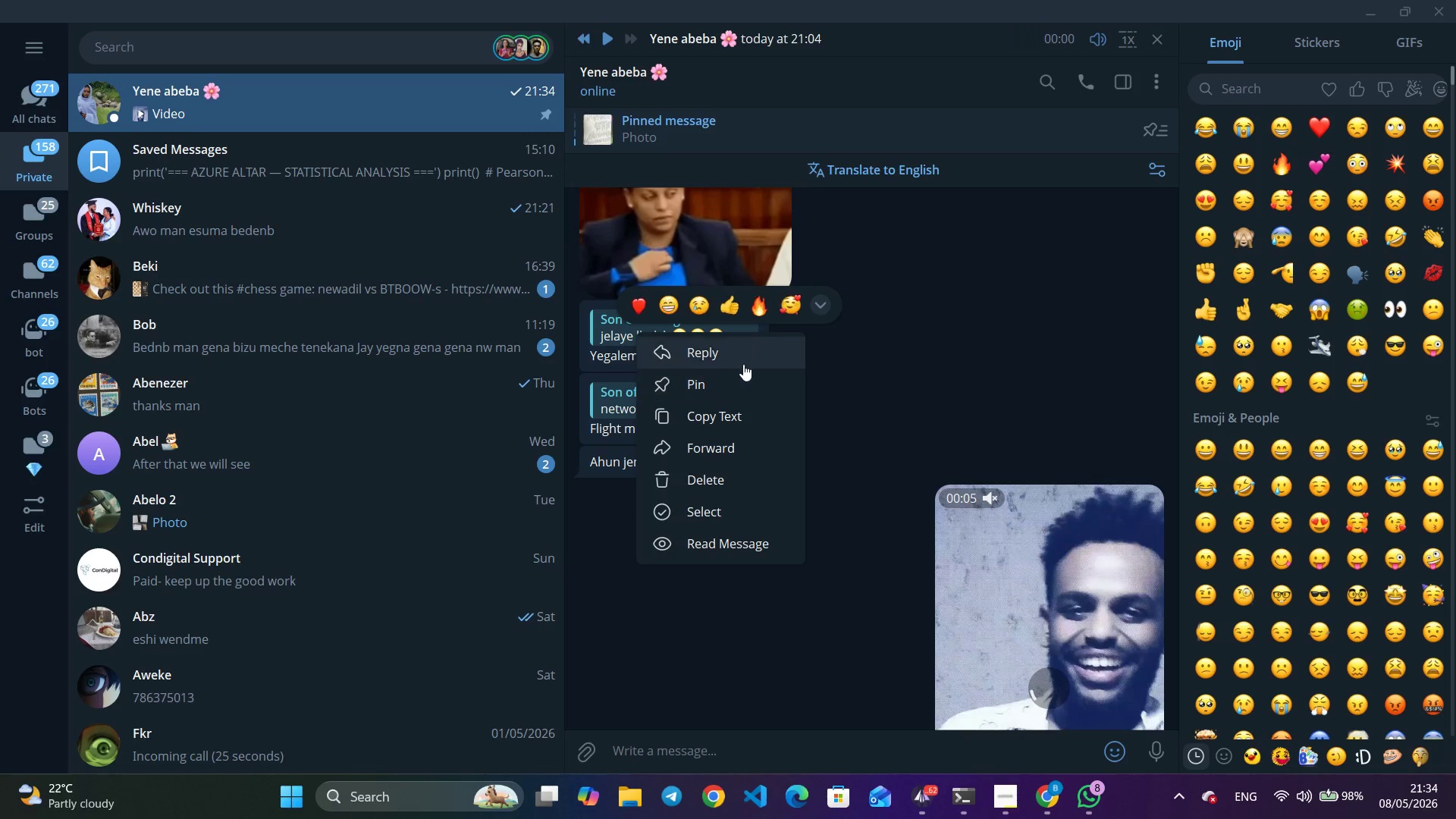 
left_click([743, 362])
 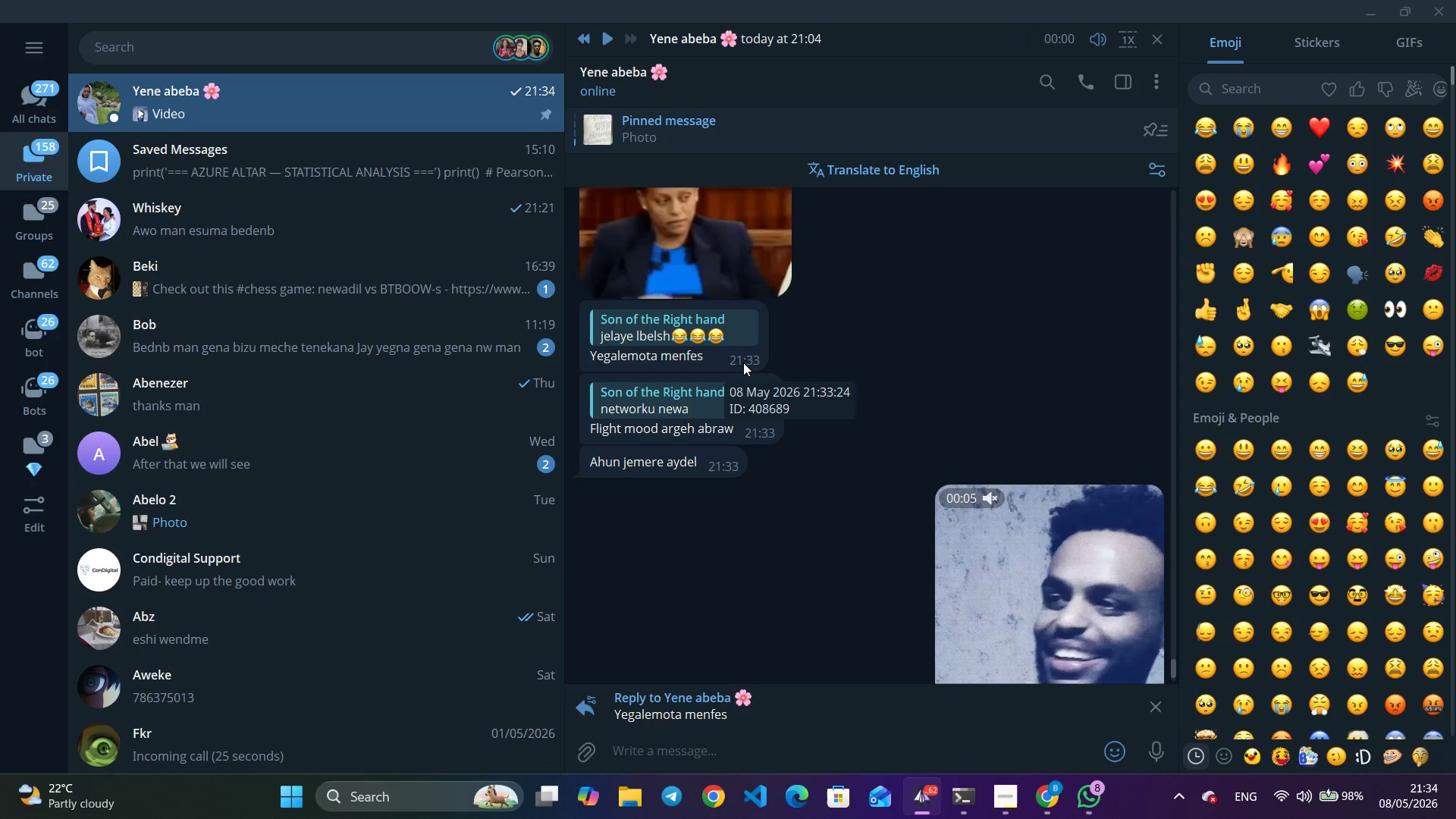 
type(mnh n)
key(Backspace)
type(alshign kadya mn lbel)
 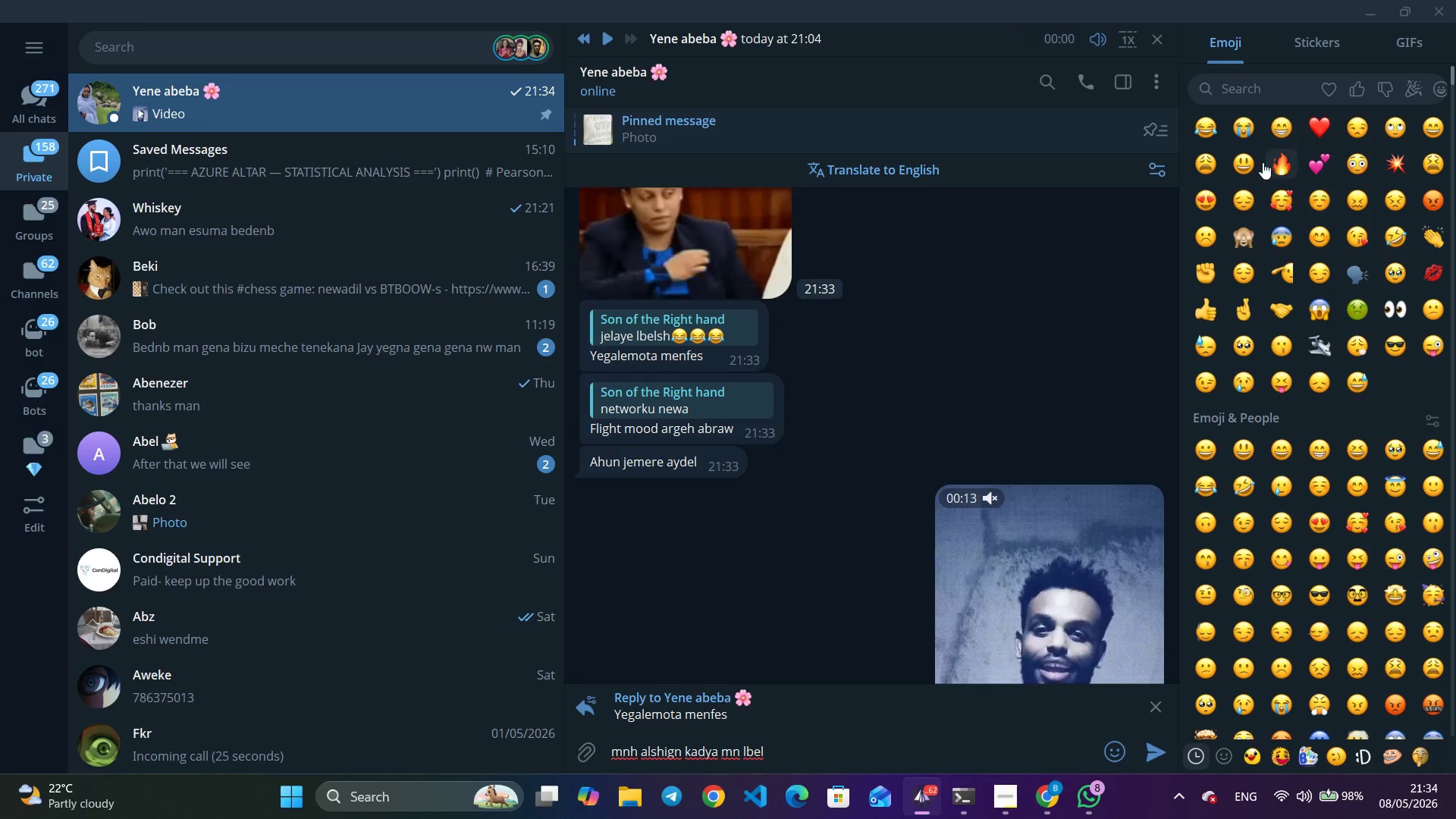 
left_click([1209, 133])
 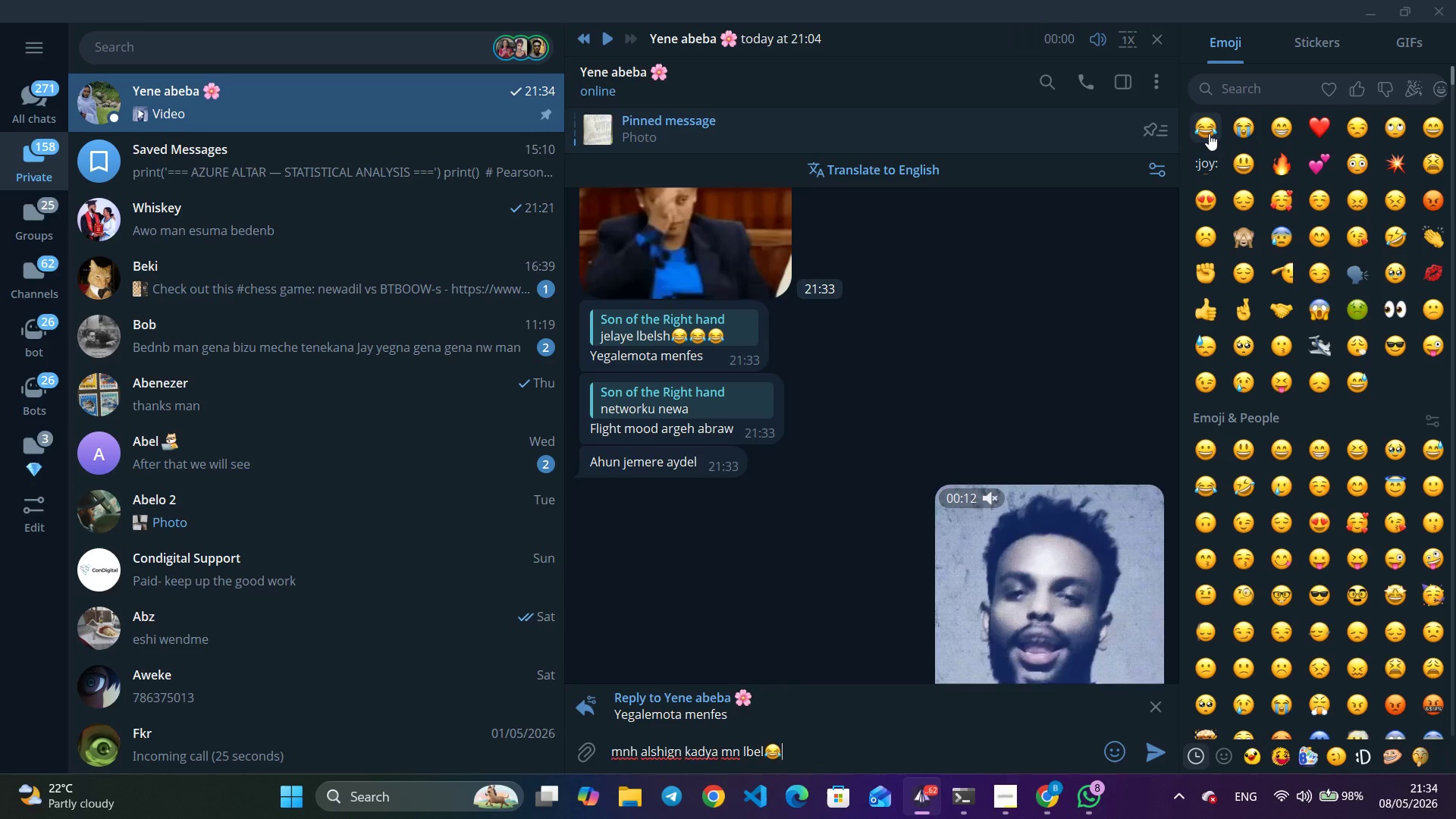 
key(Enter)
 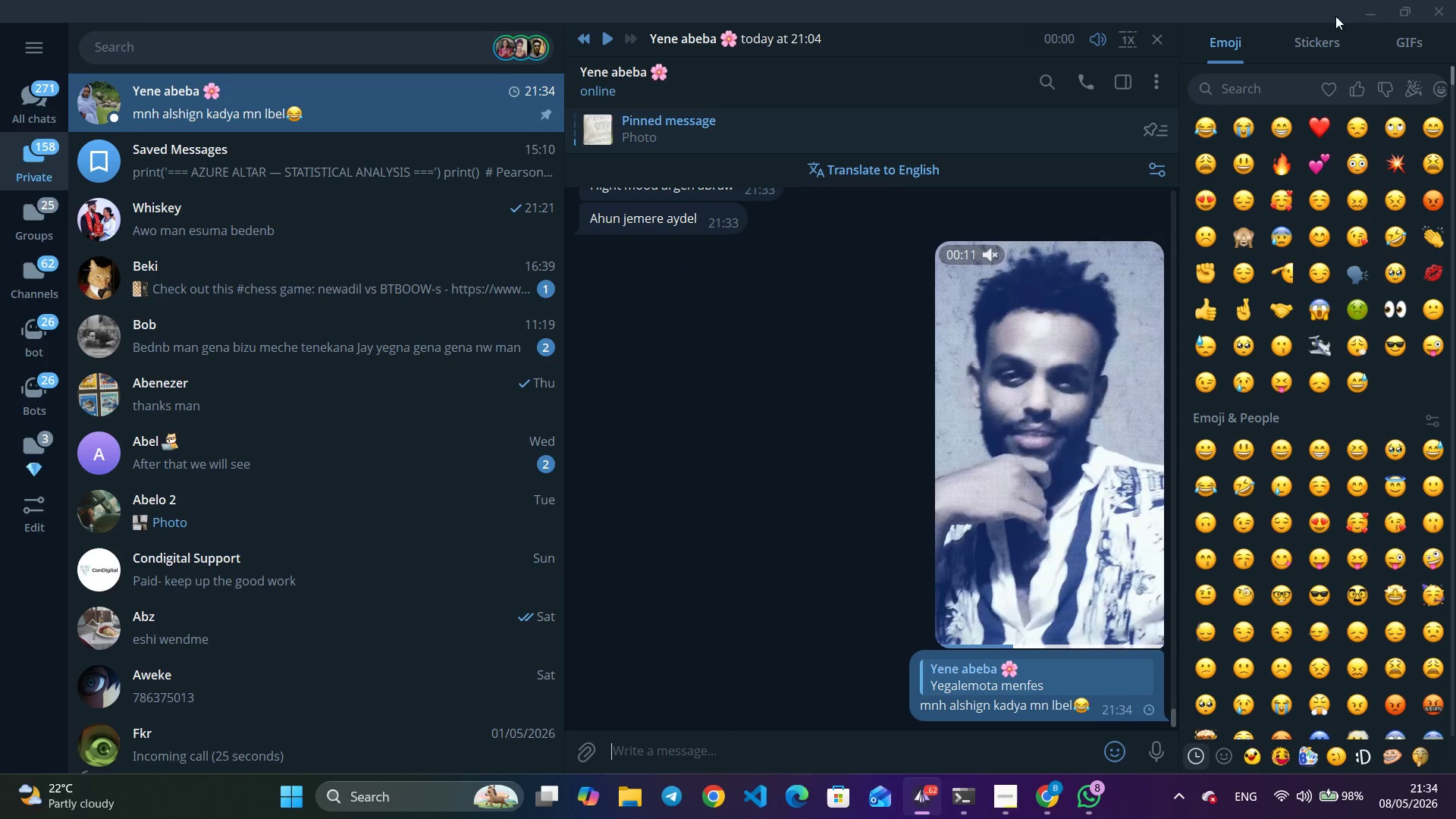 
left_click([1364, 3])
 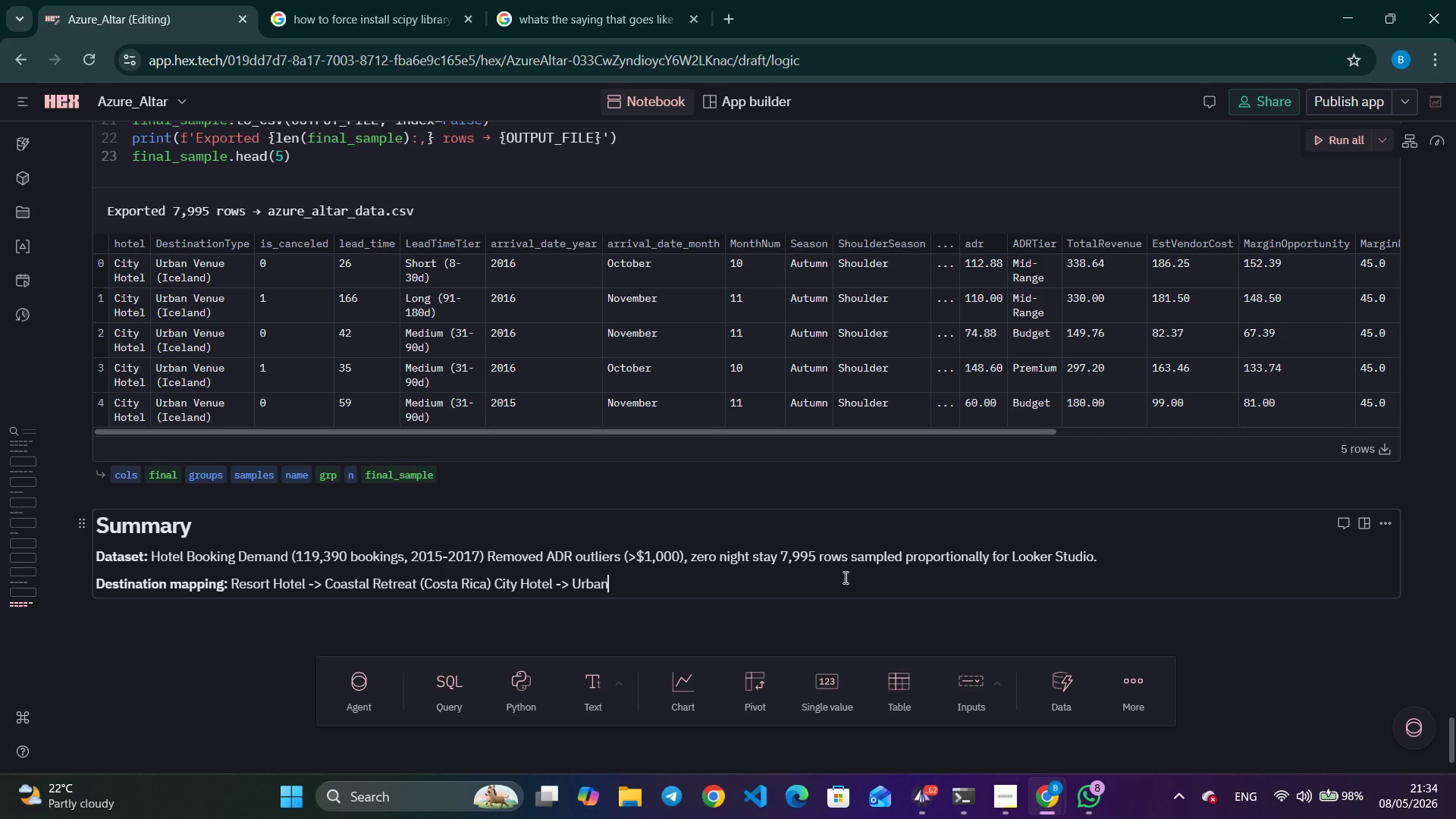 
type( Venue I)
key(Backspace)
type((Iceland))
 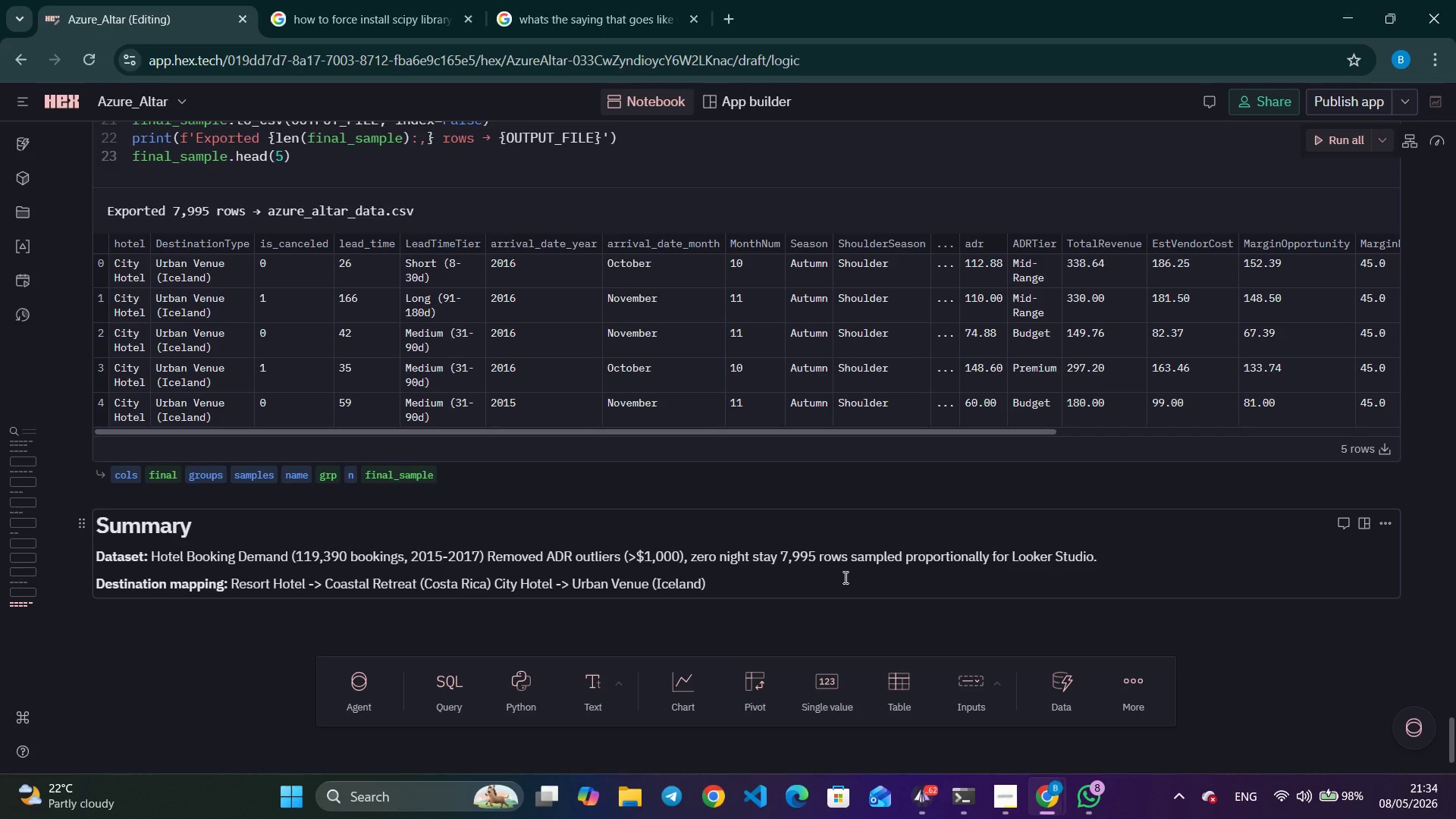 
key(Enter)
 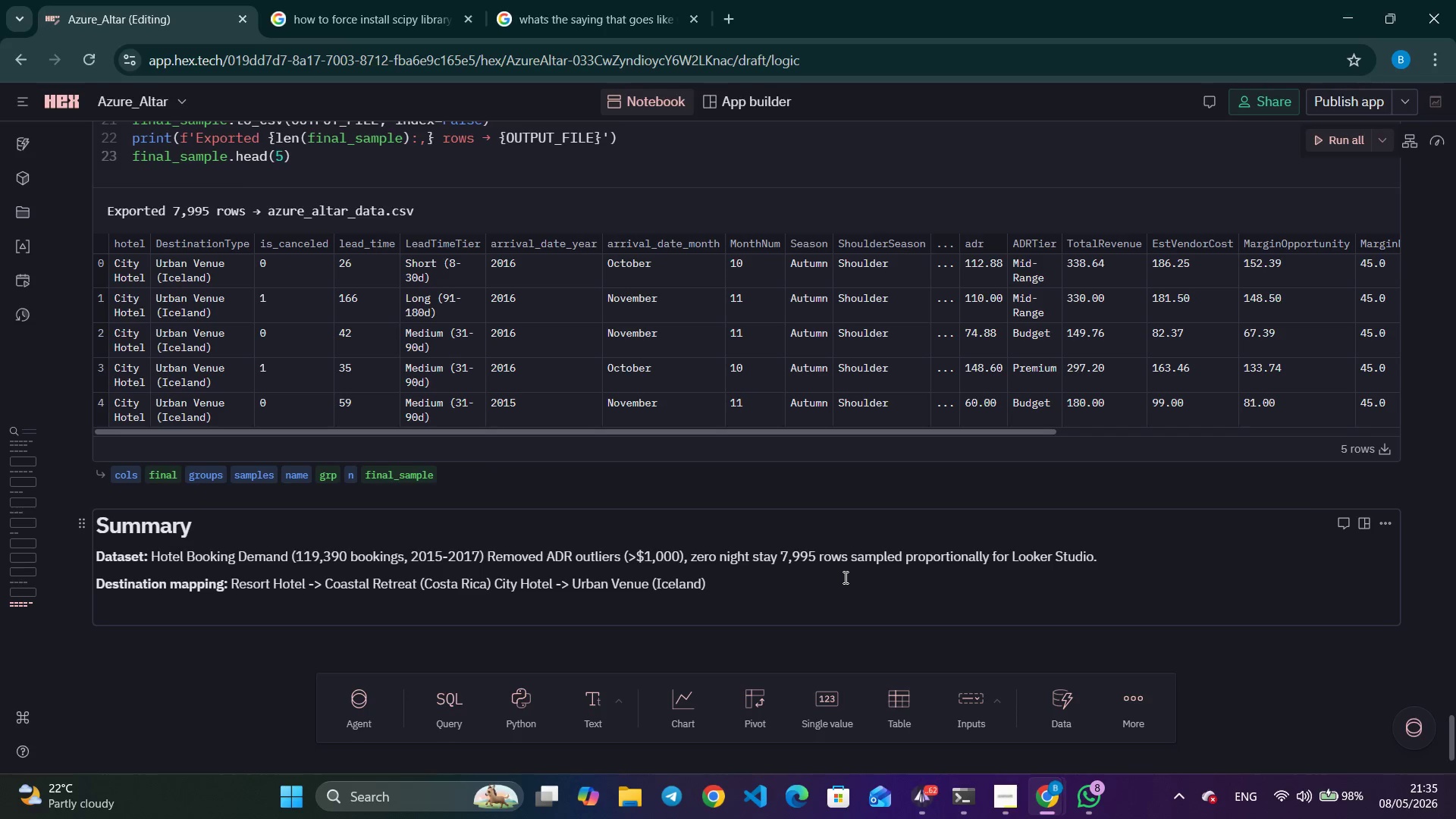 
wait(8.81)
 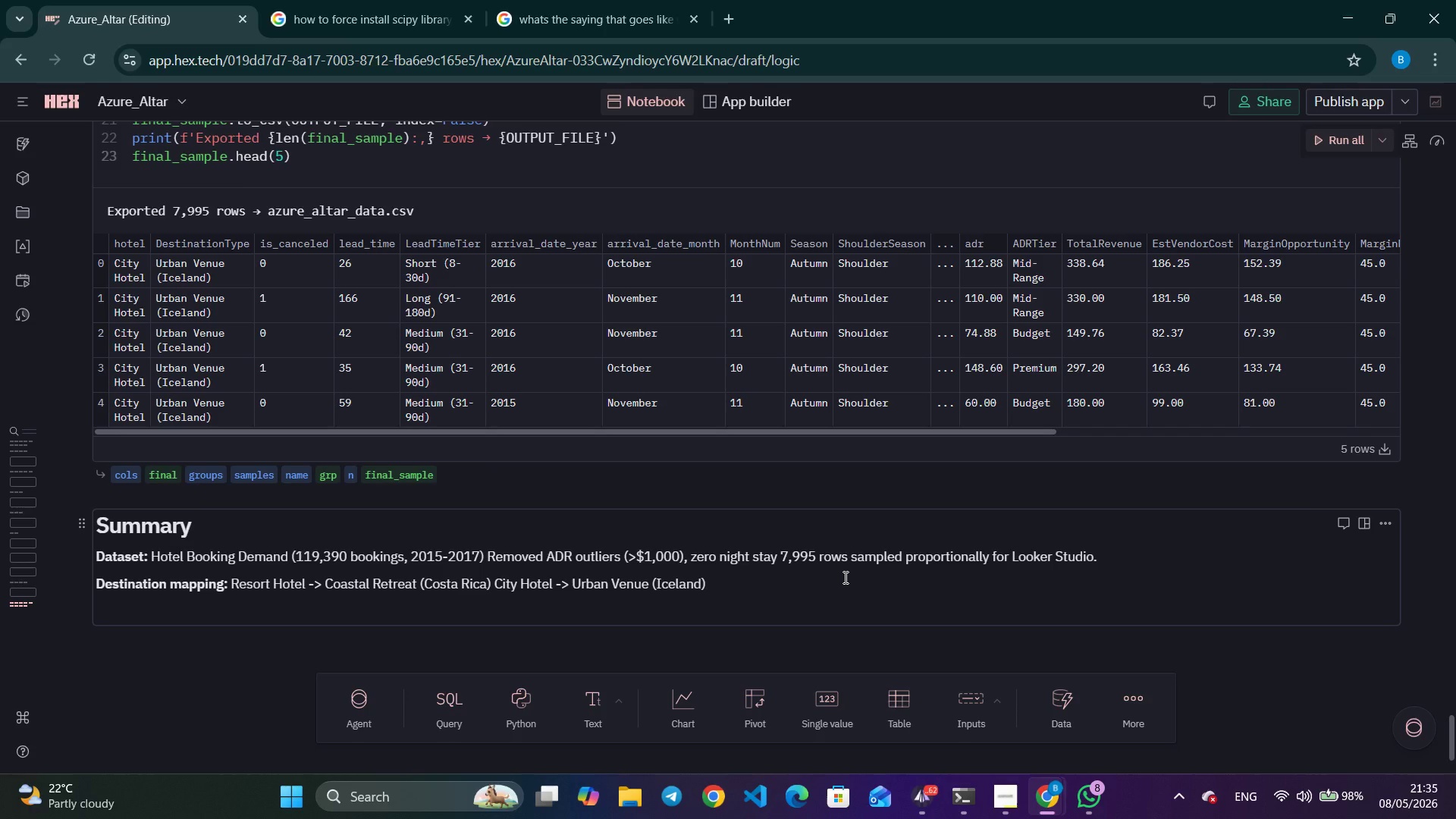 
type(**Key )
 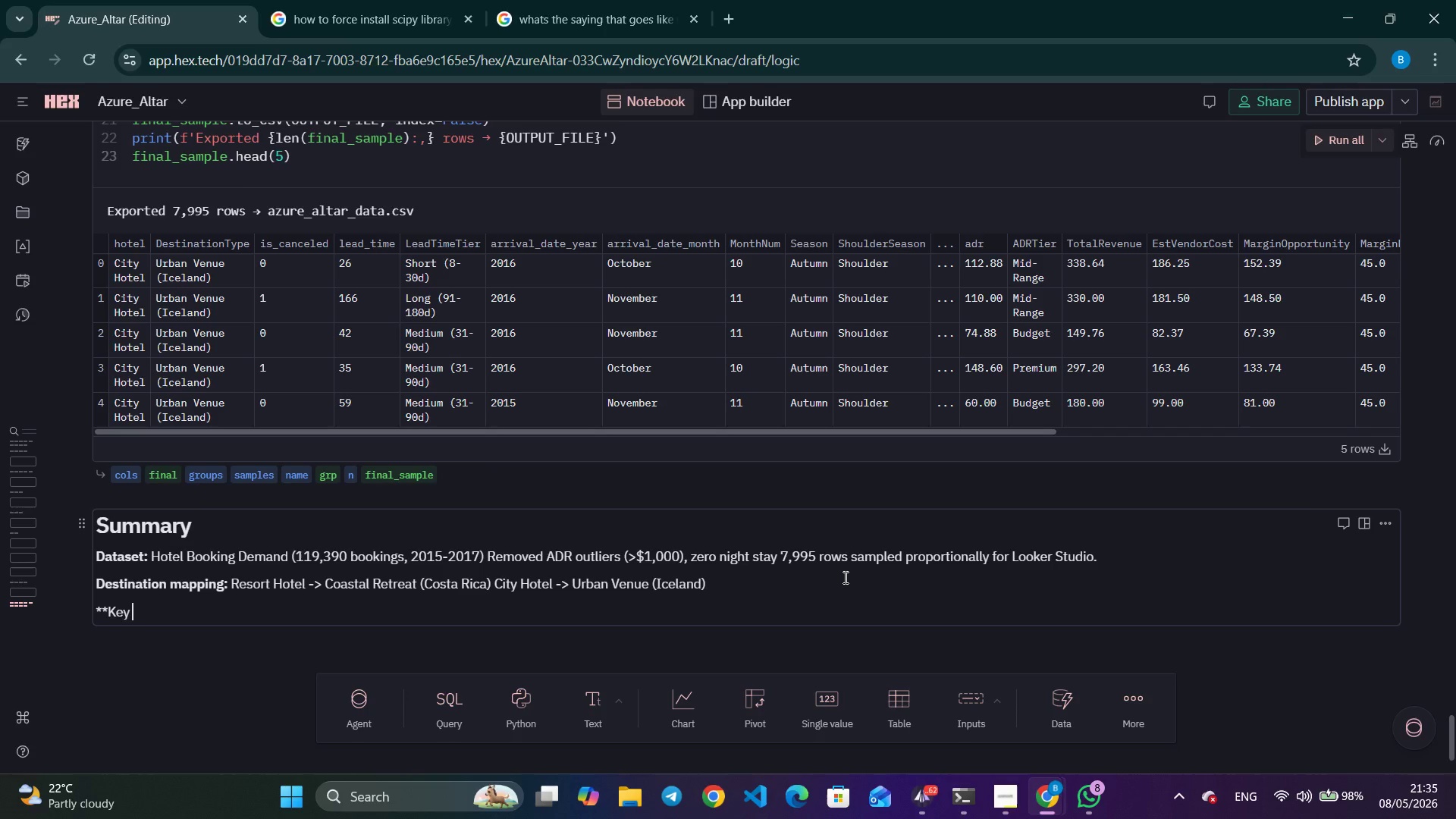 
type(findings:**)
 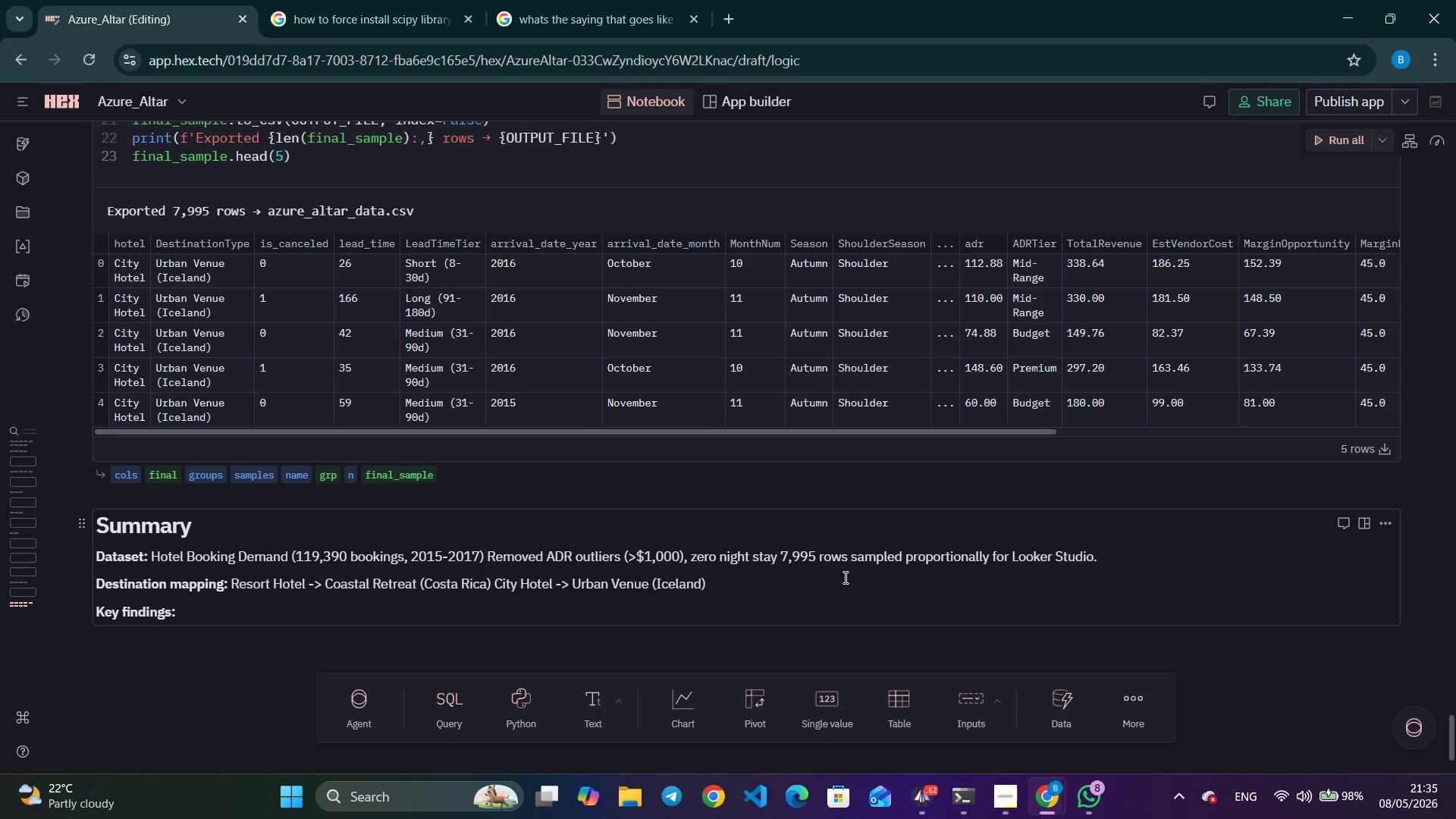 
key(Enter)
 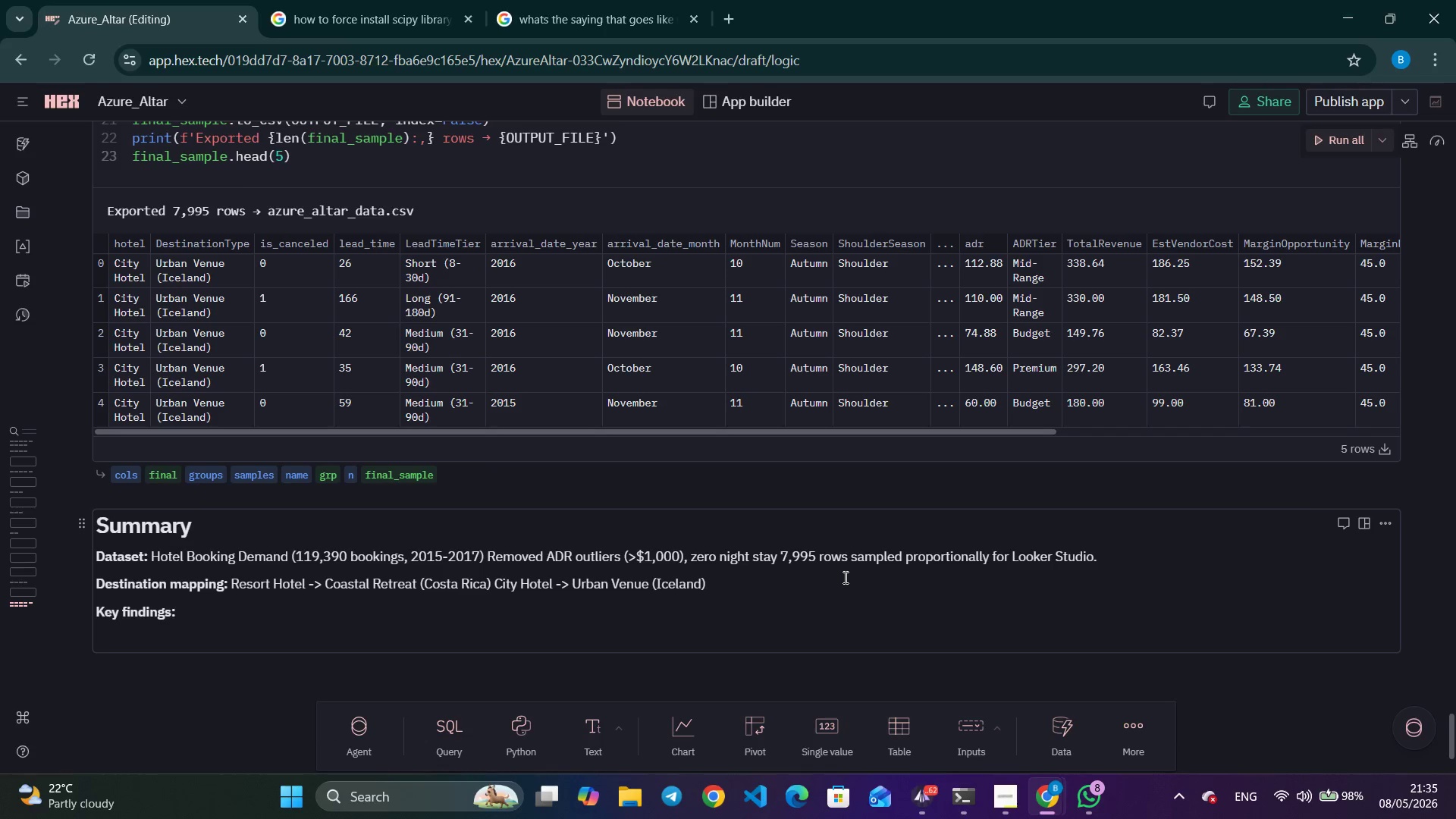 
type(1. Summer ADR ()
 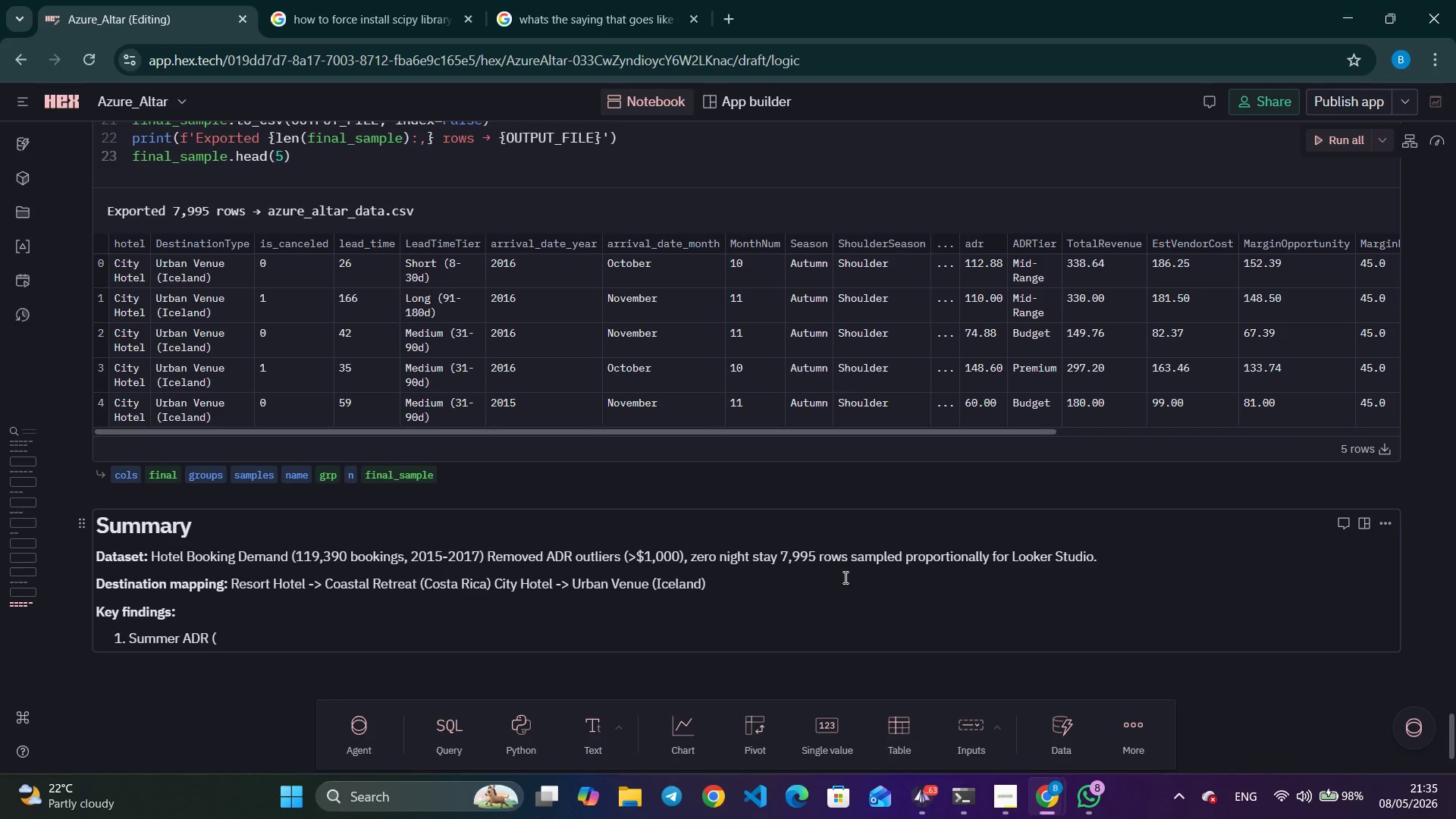 
wait(6.48)
 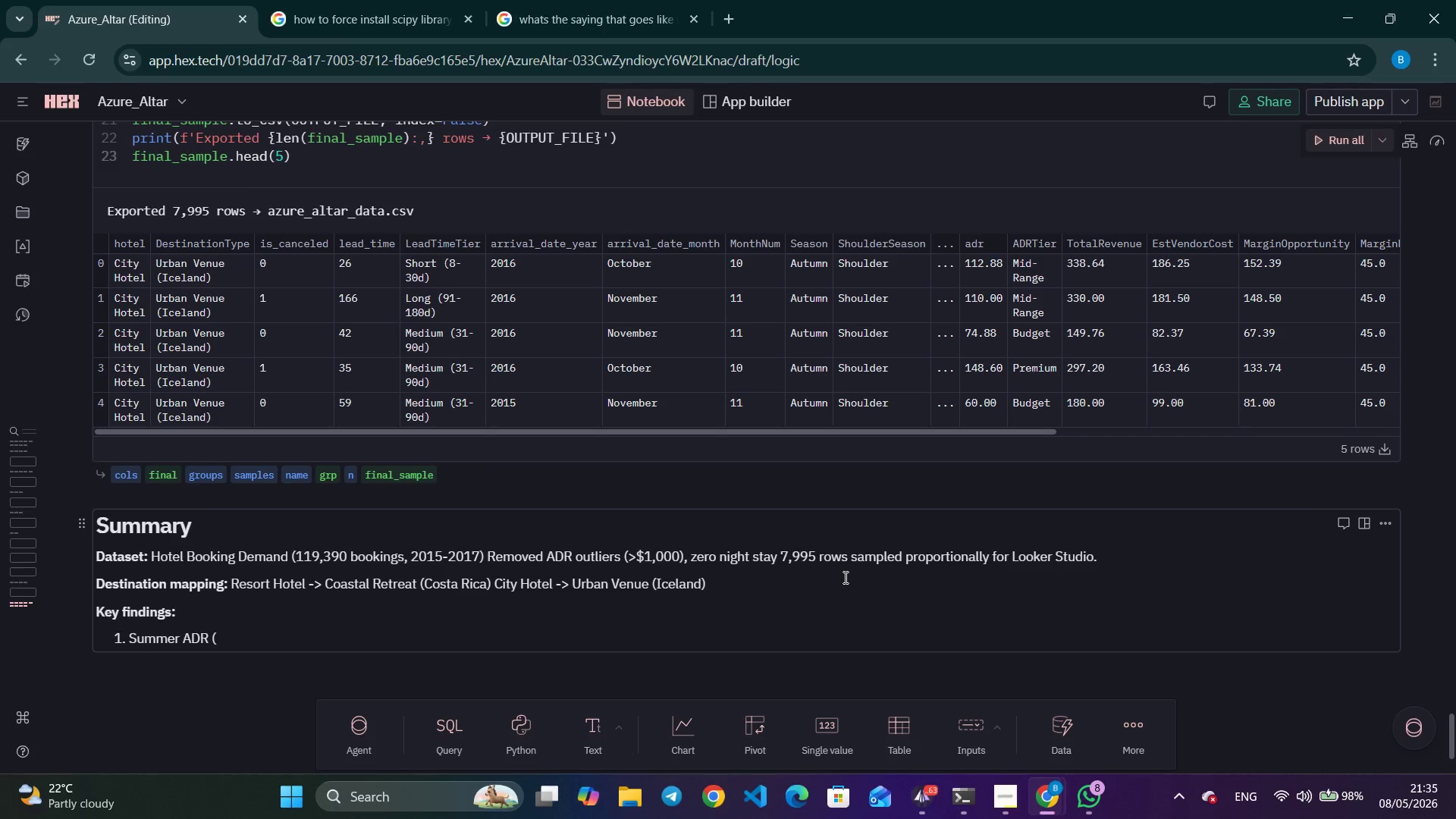 
key(Backspace)
 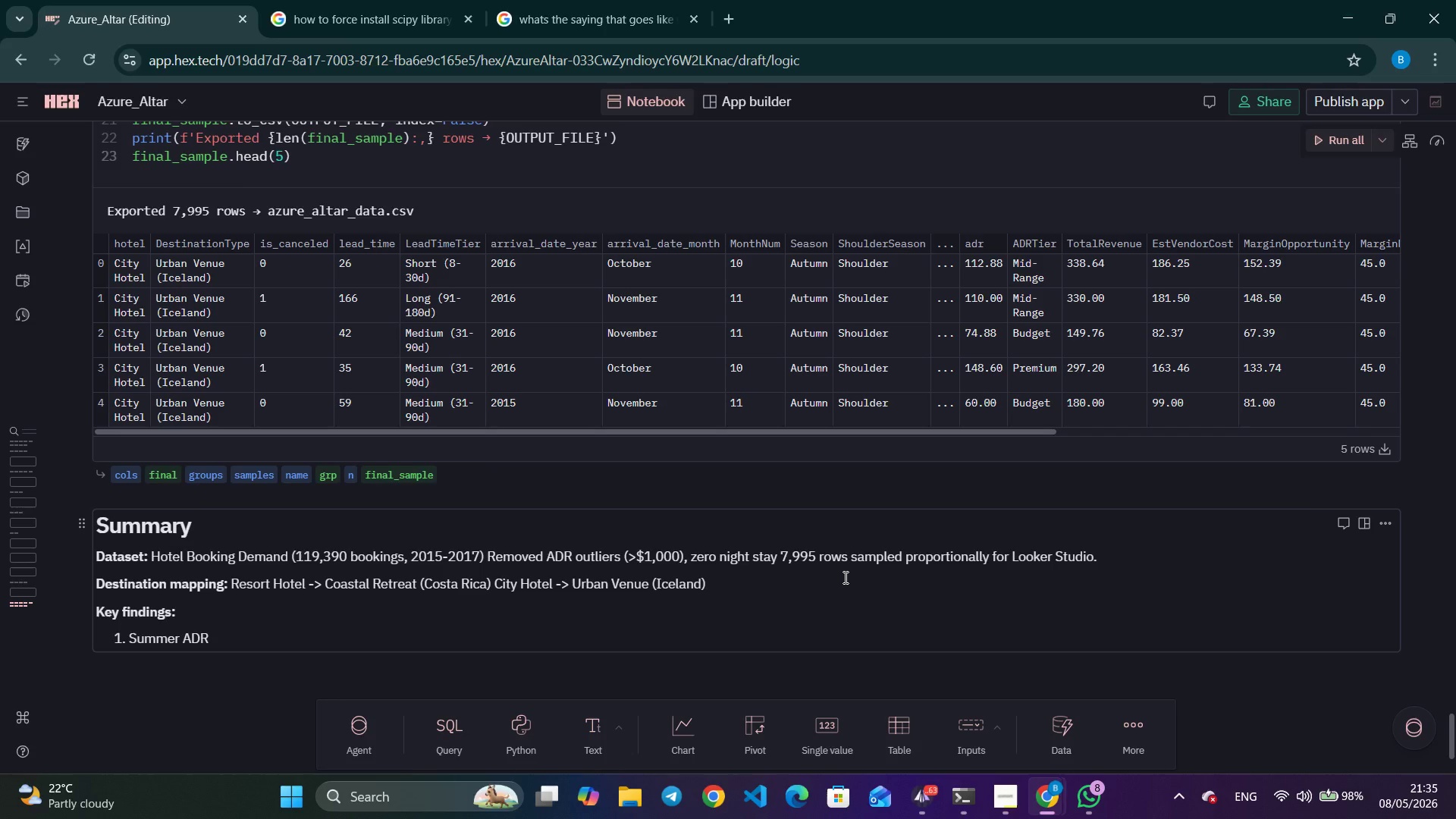 
key(Shift+ShiftLeft)
 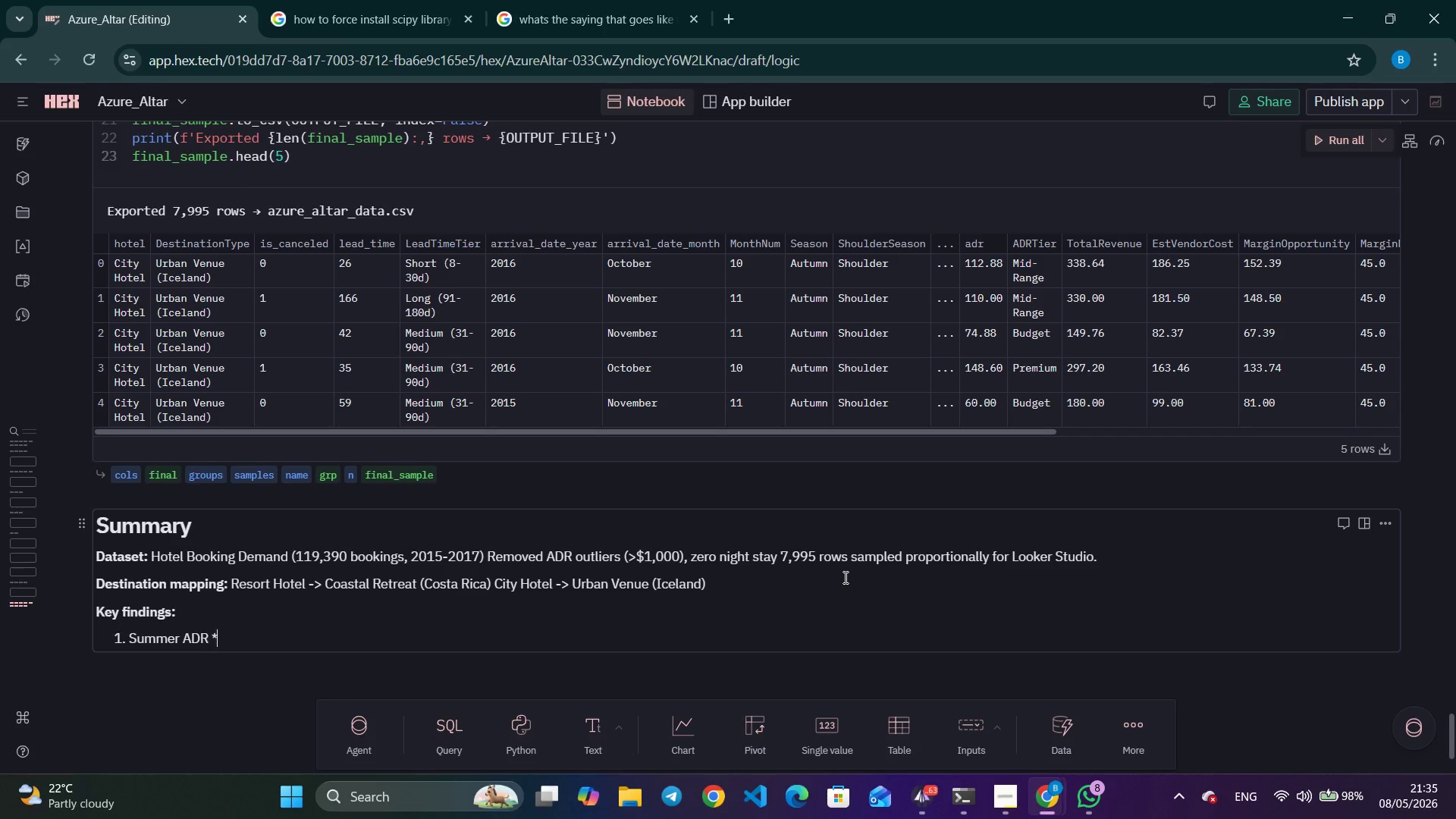 
key(Shift+8)
 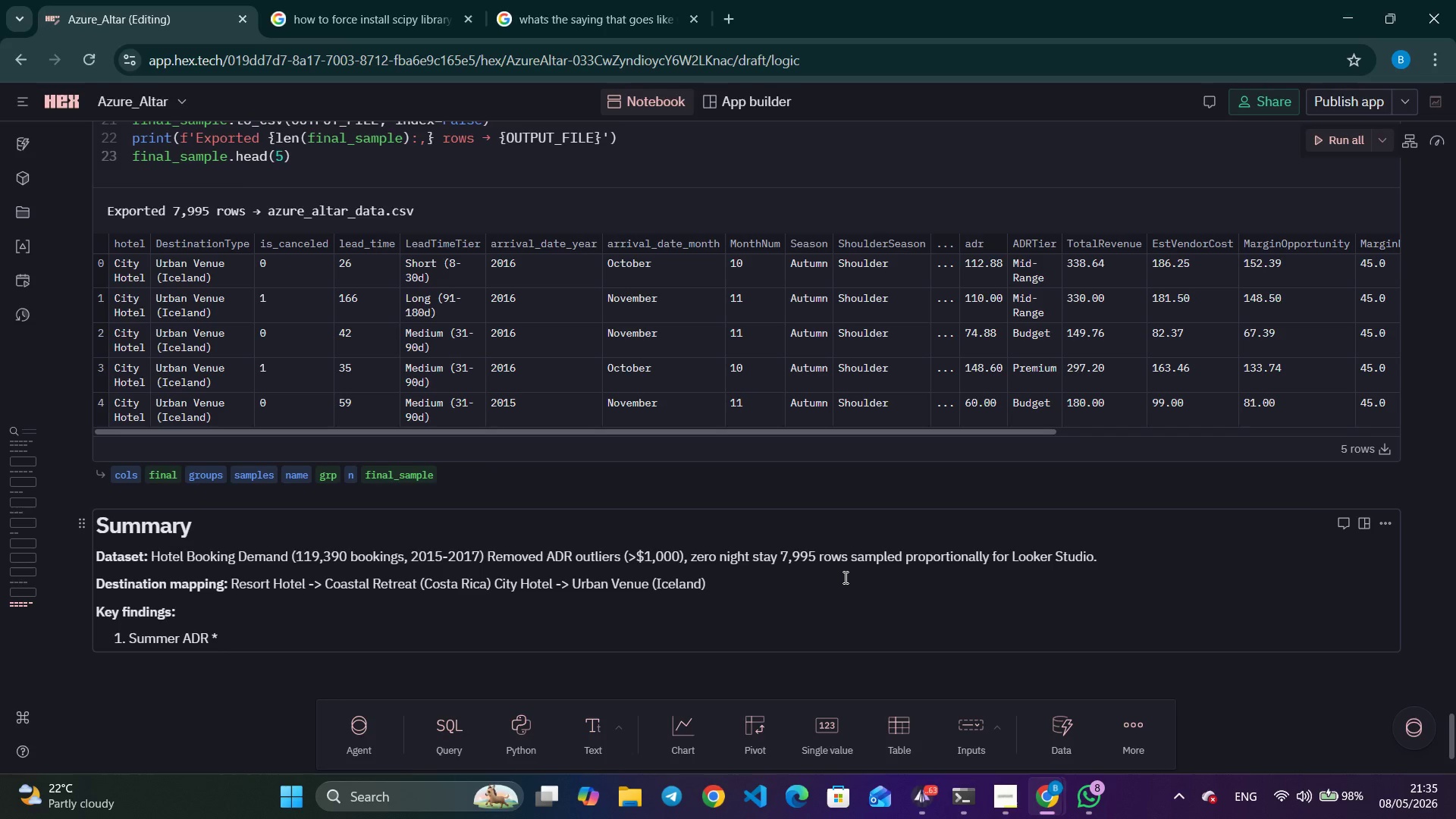 
key(Shift+ShiftLeft)
 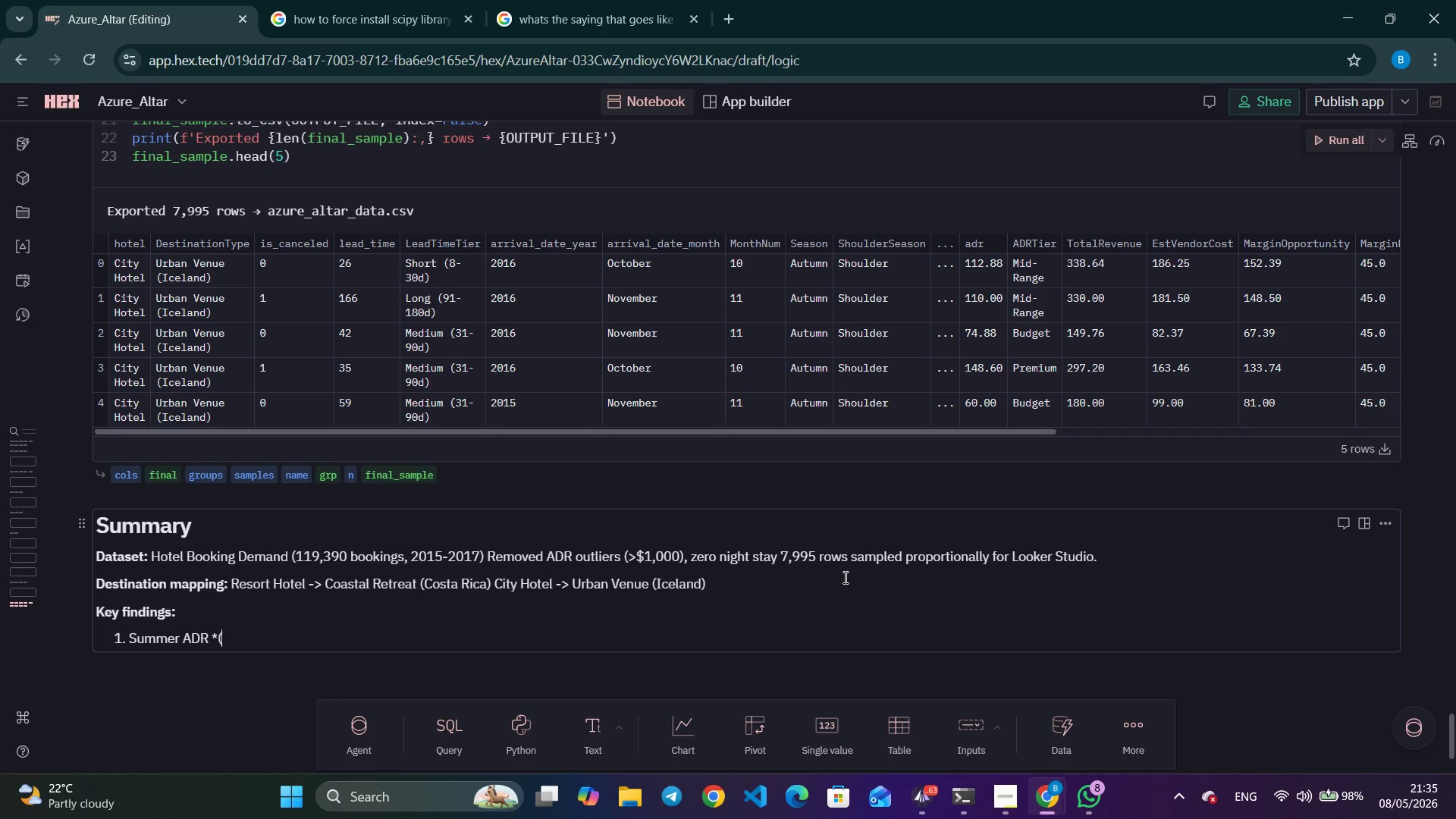 
key(Shift+9)
 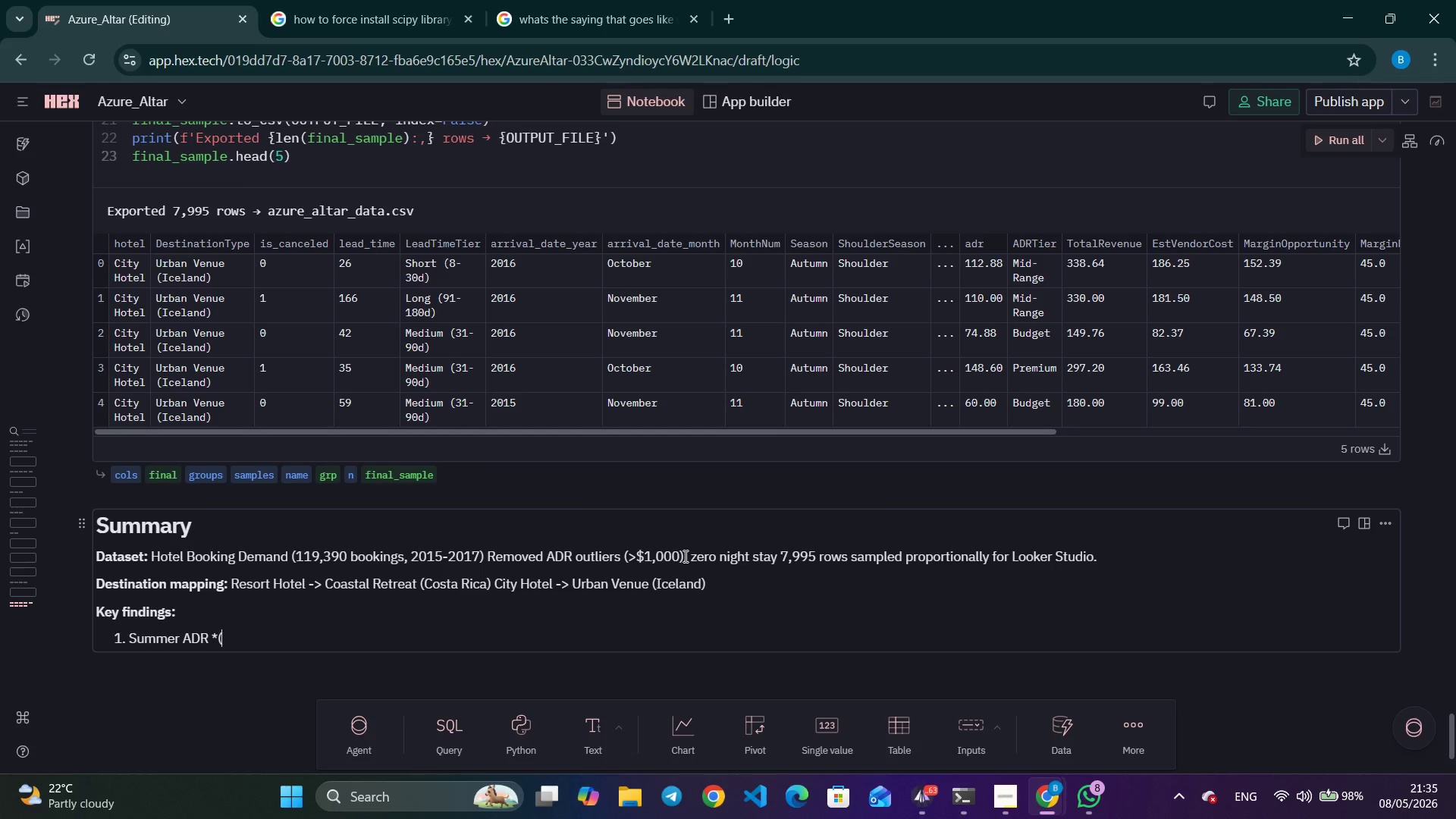 
wait(9.48)
 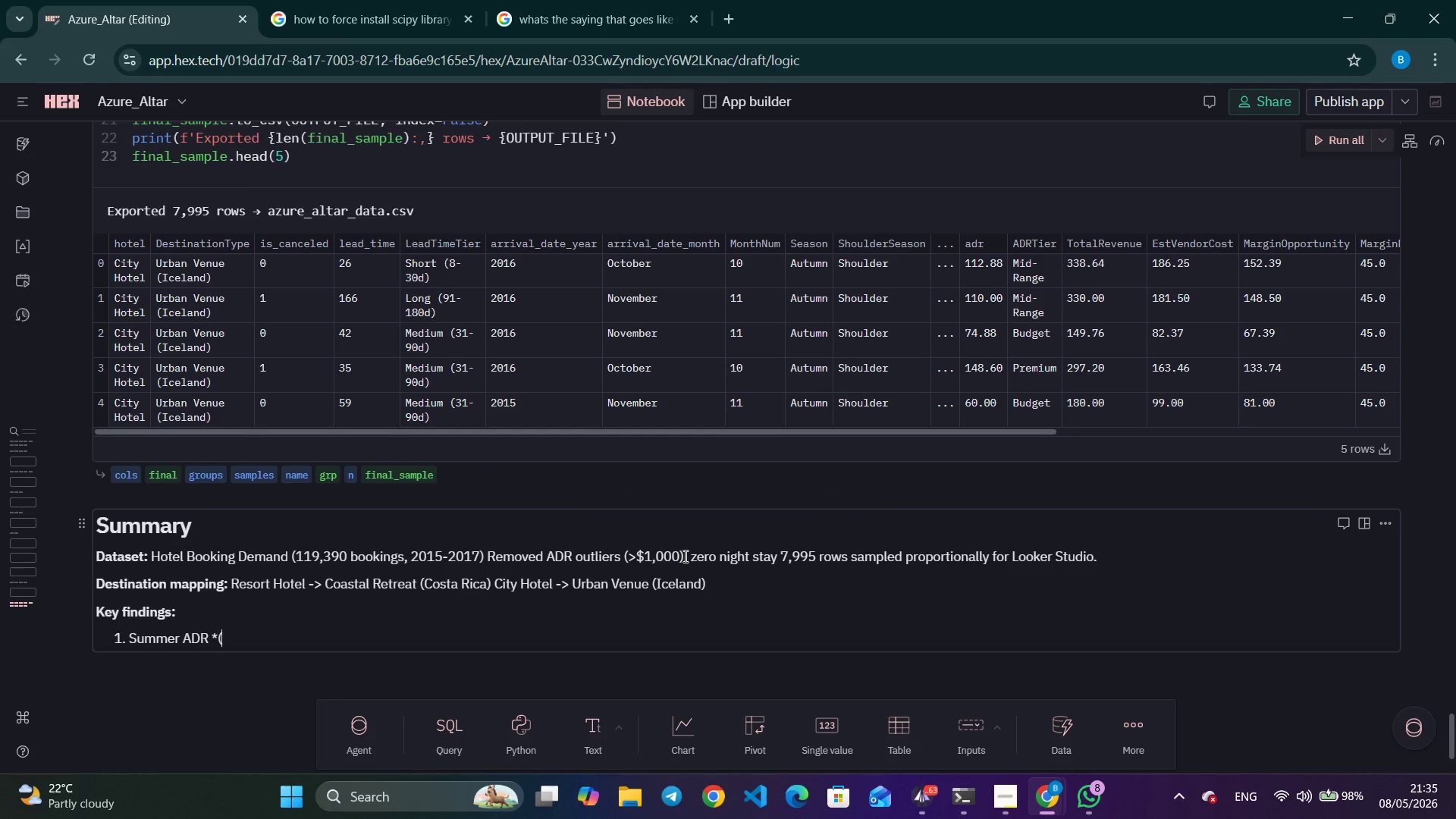 
left_click([920, 805])
 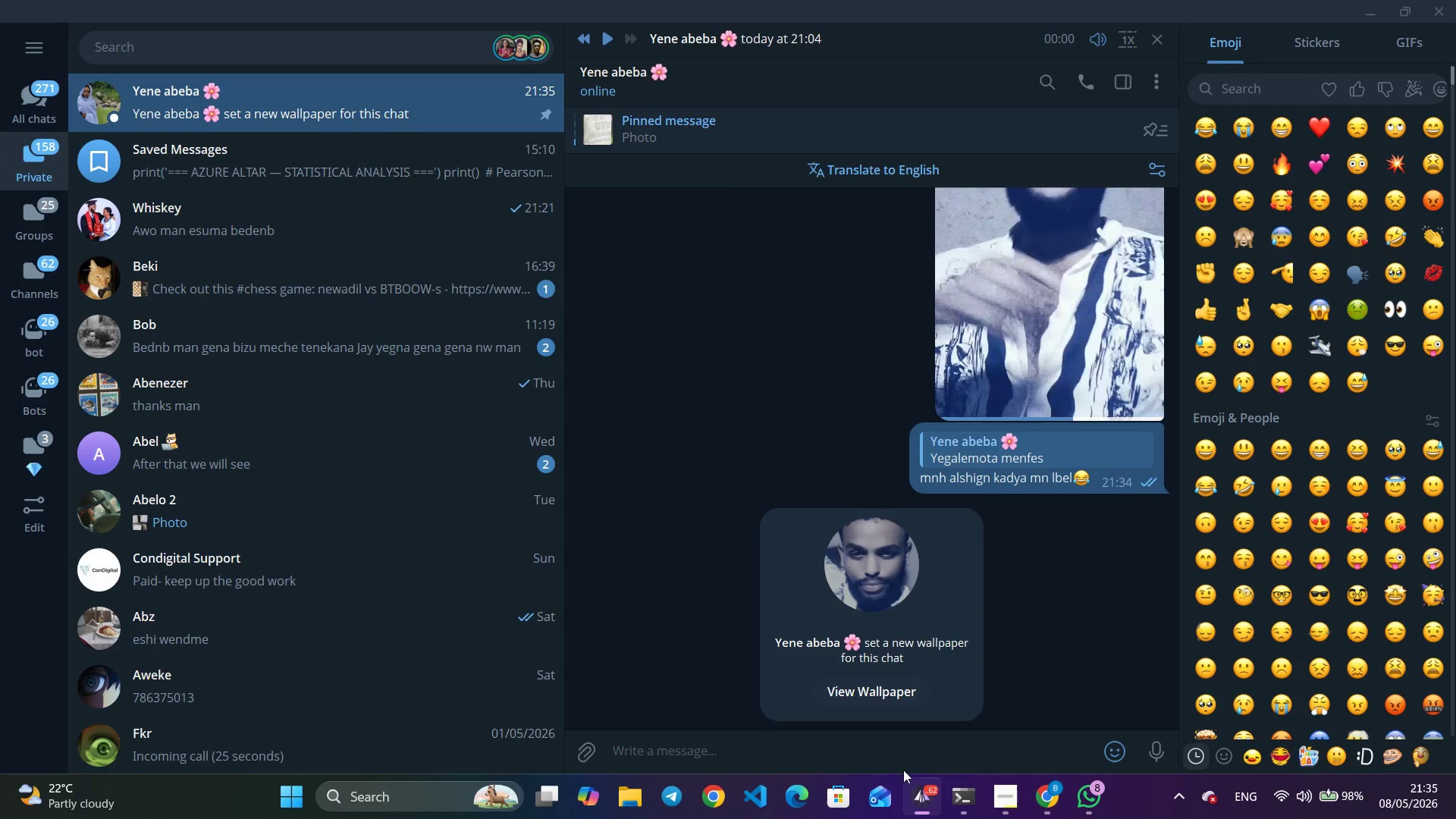 
wait(5.42)
 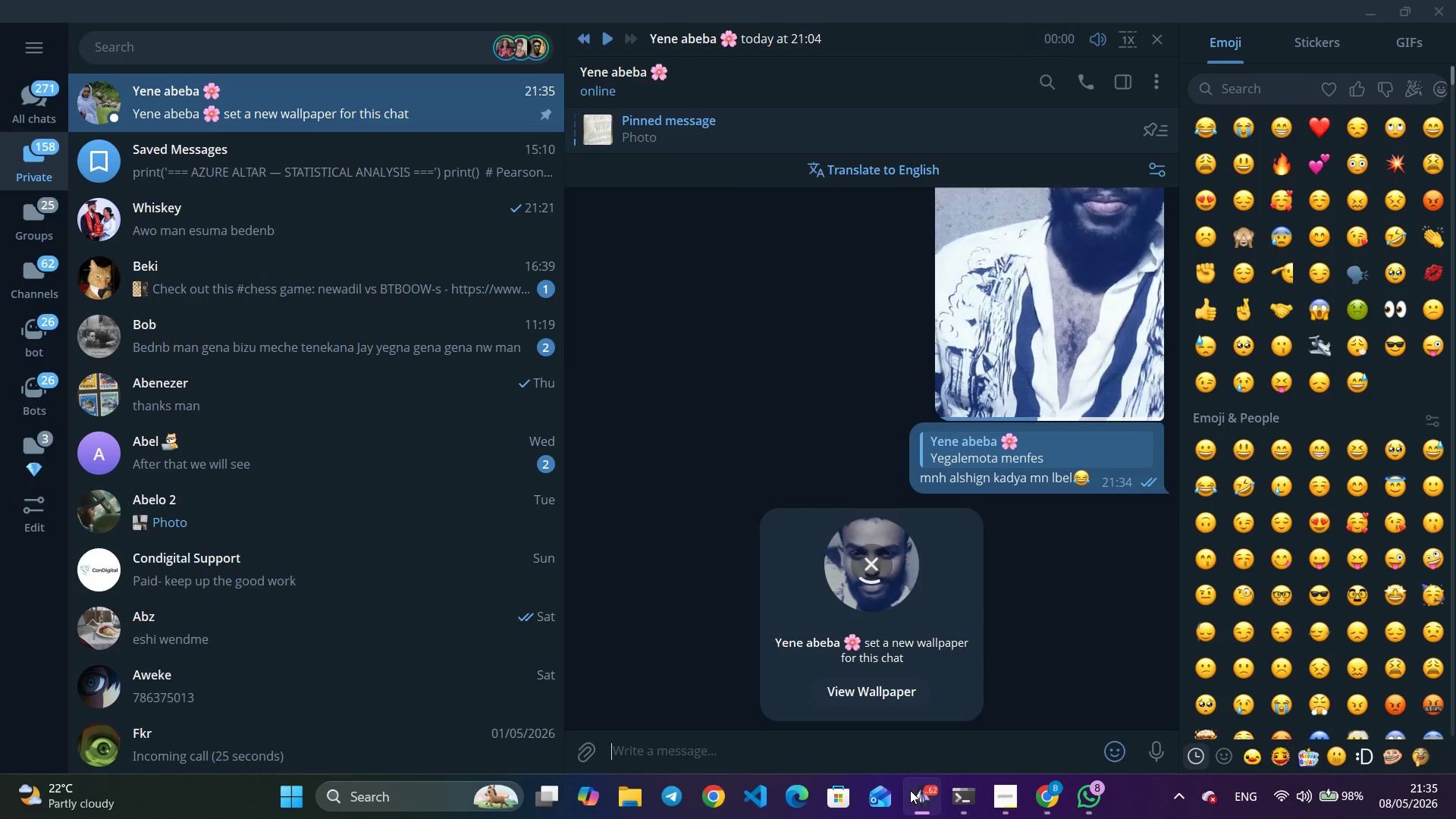 
right_click([916, 629])
 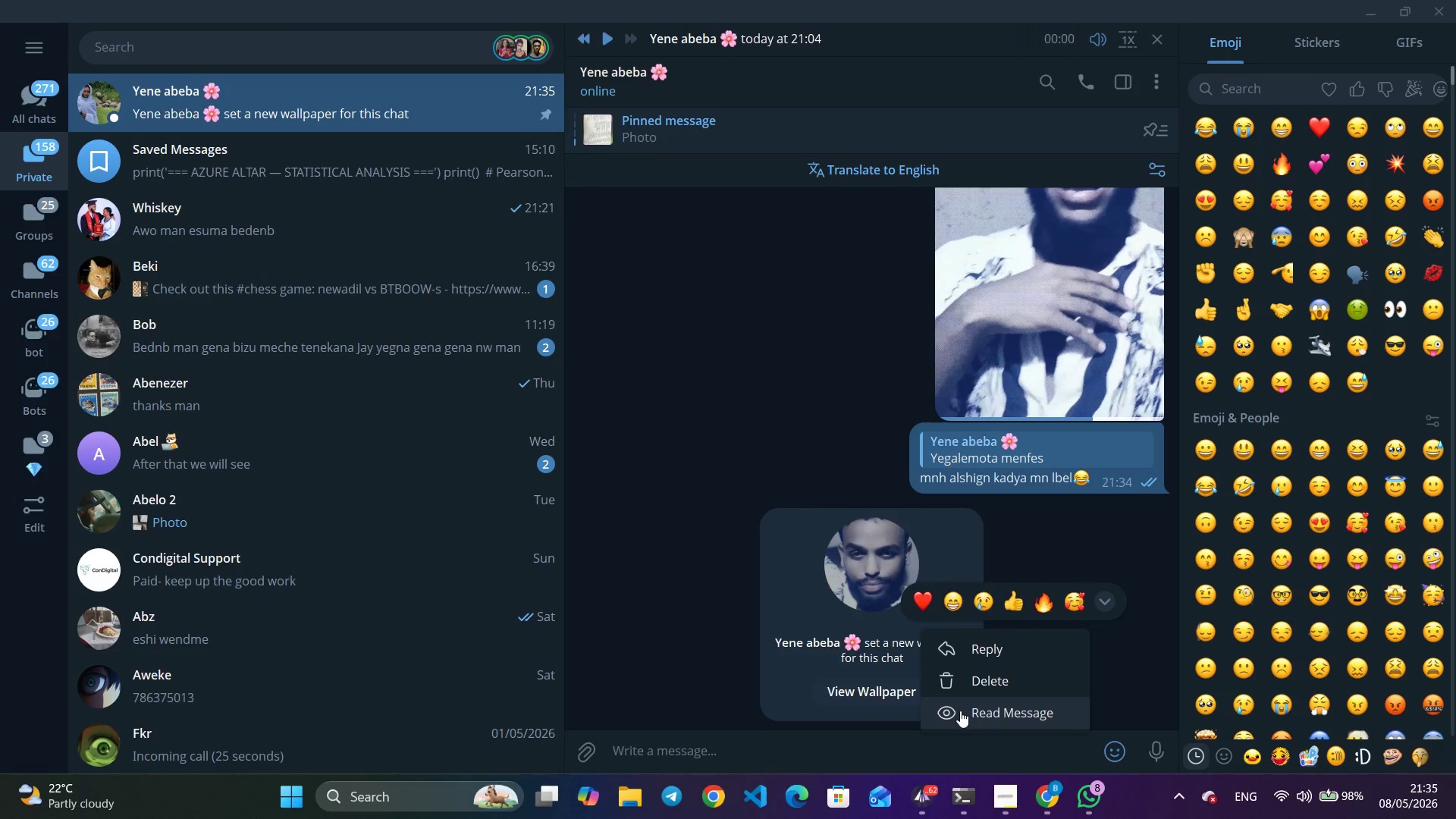 
left_click([960, 711])
 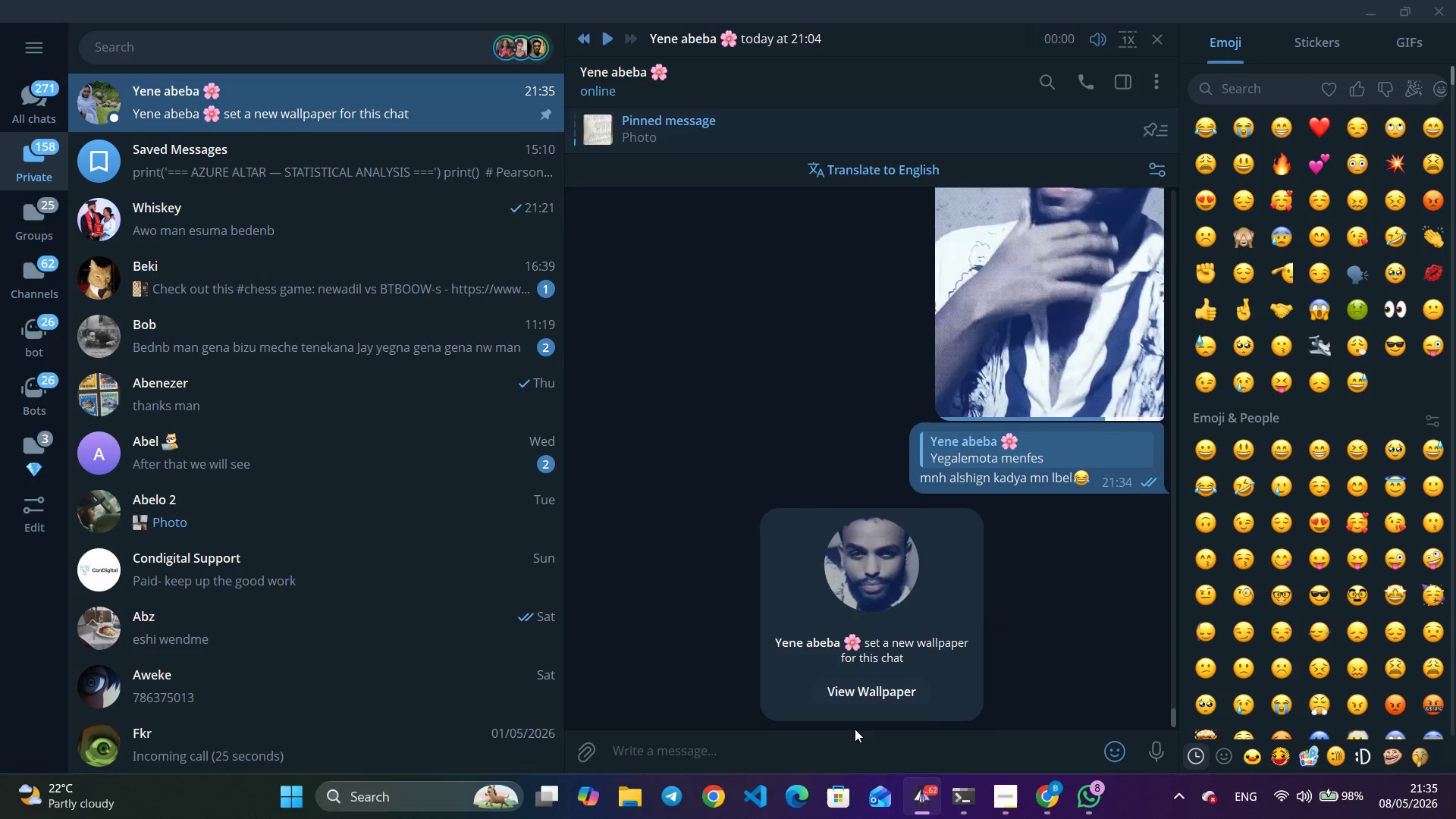 
type(YCHALALychalal ende)
 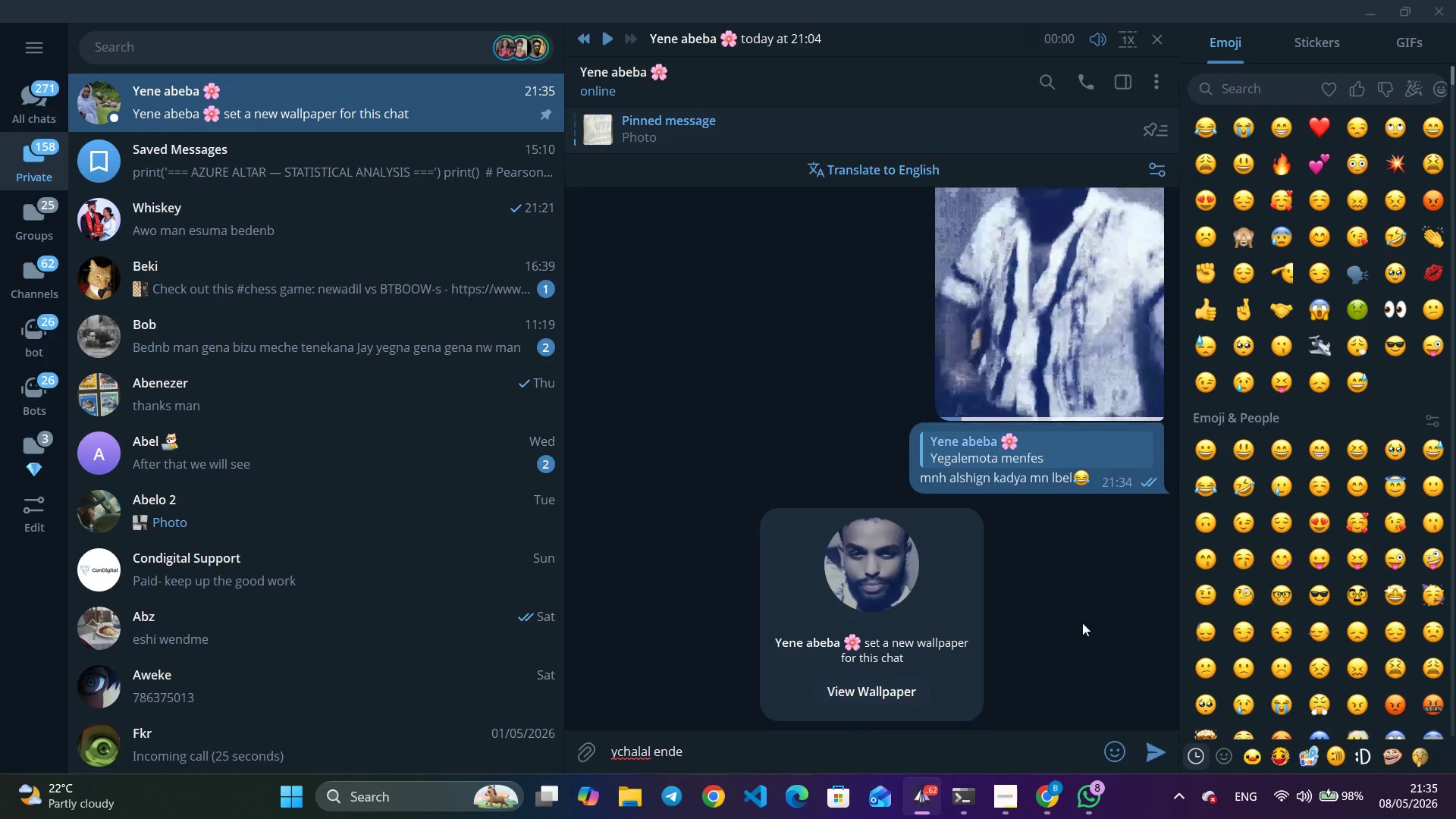 
hold_key(key=Backspace, duration=0.86)
 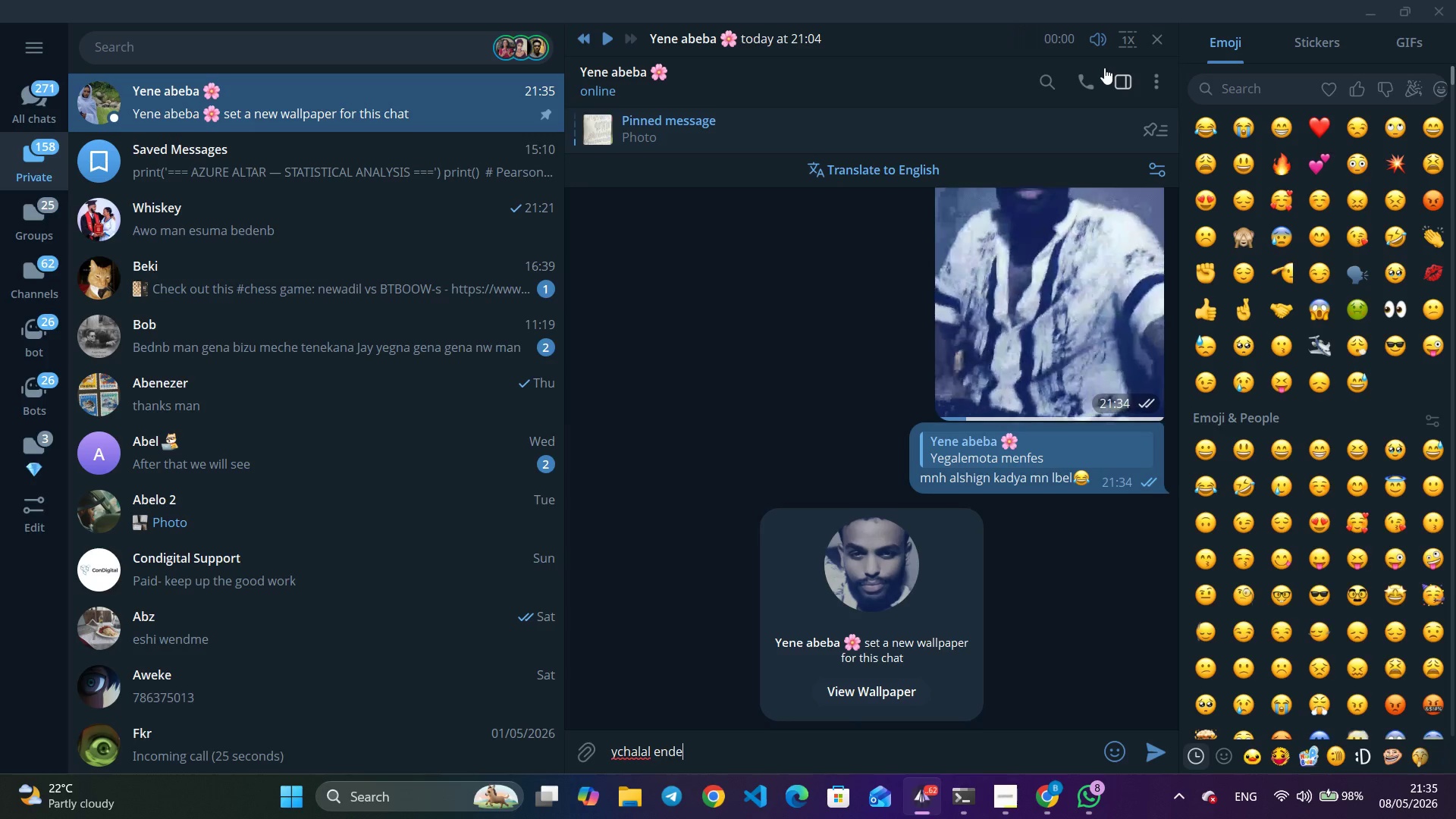 
double_click([1215, 137])
 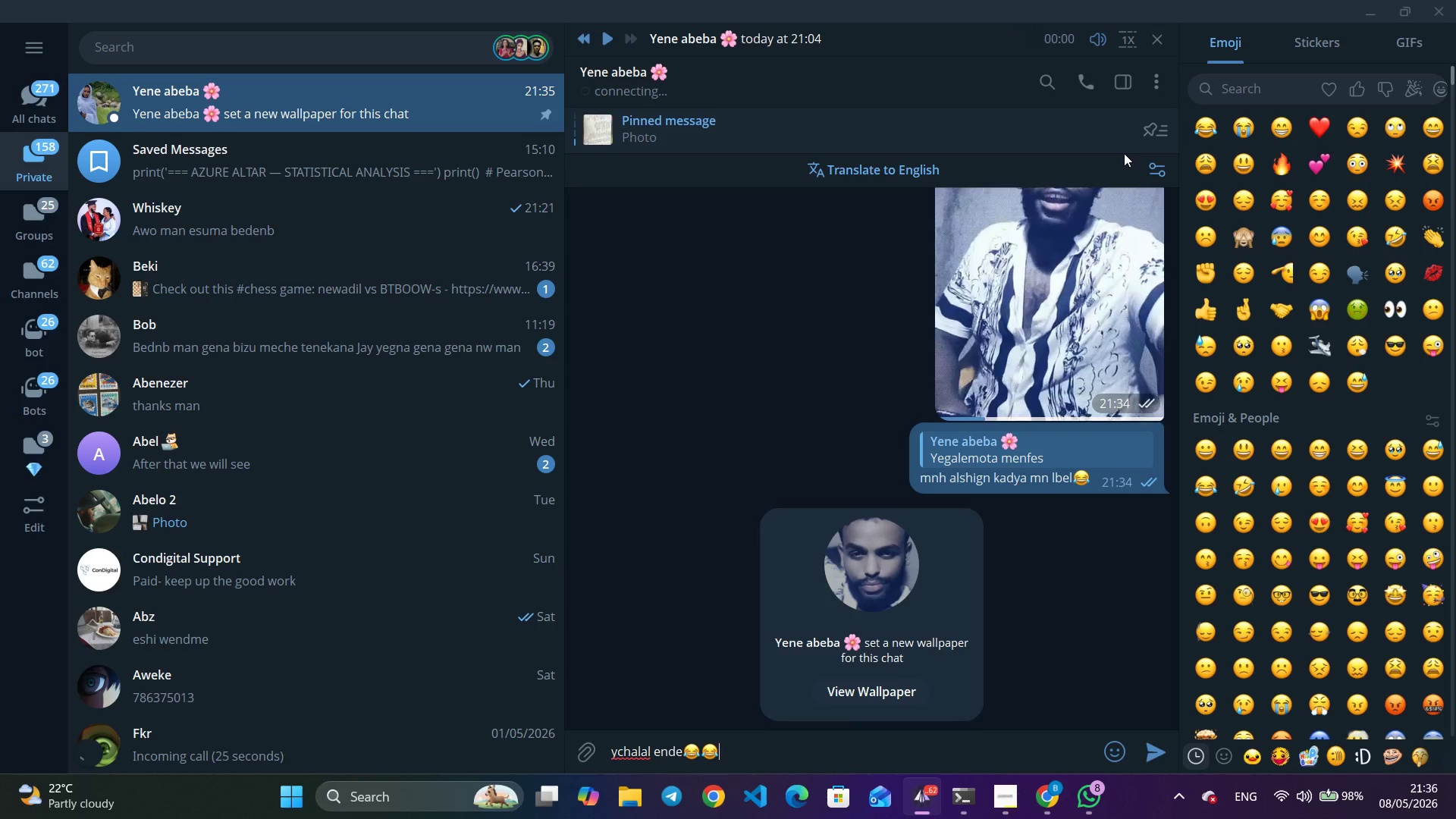 
key(Enter)
 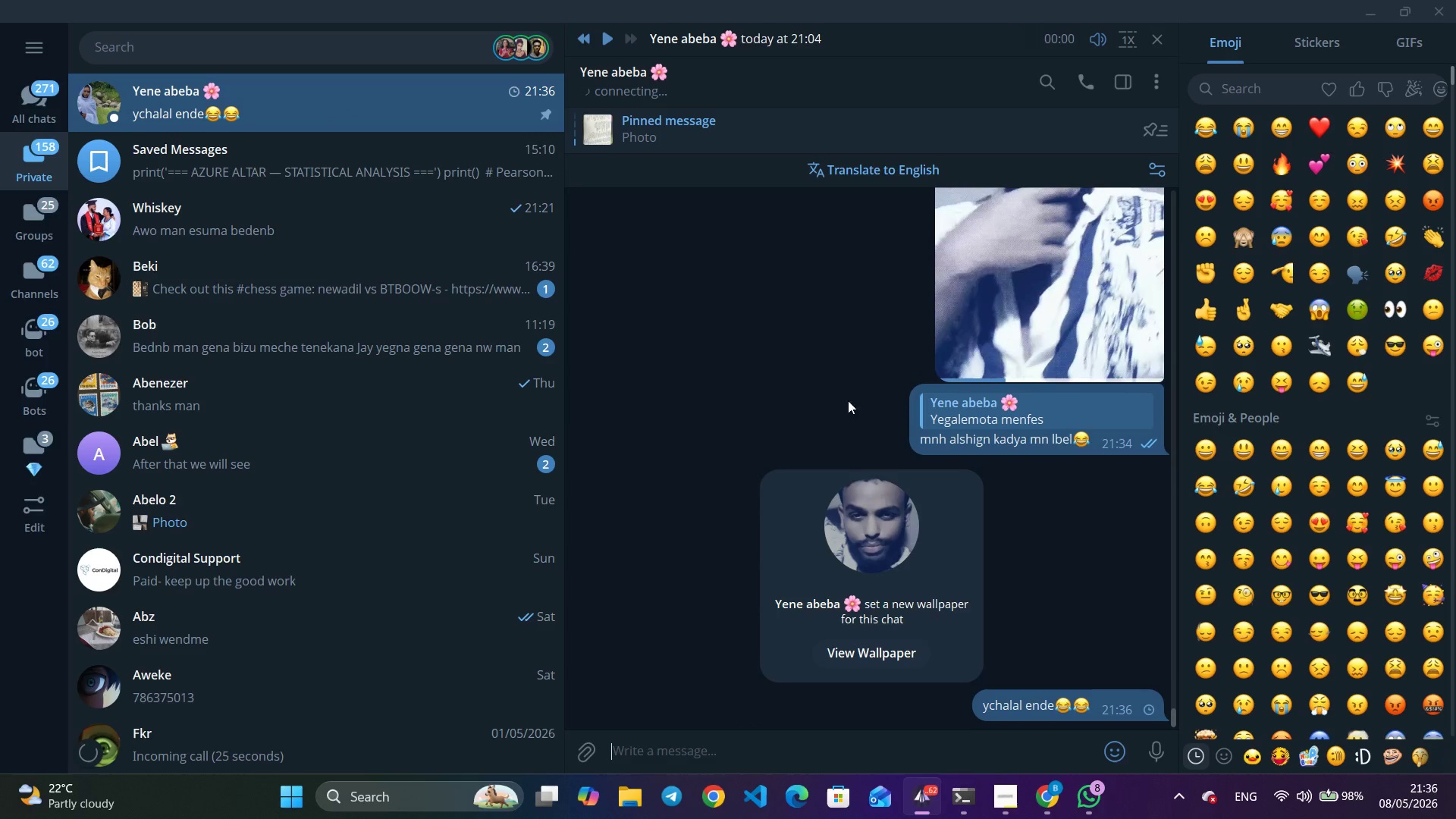 
left_click([867, 509])
 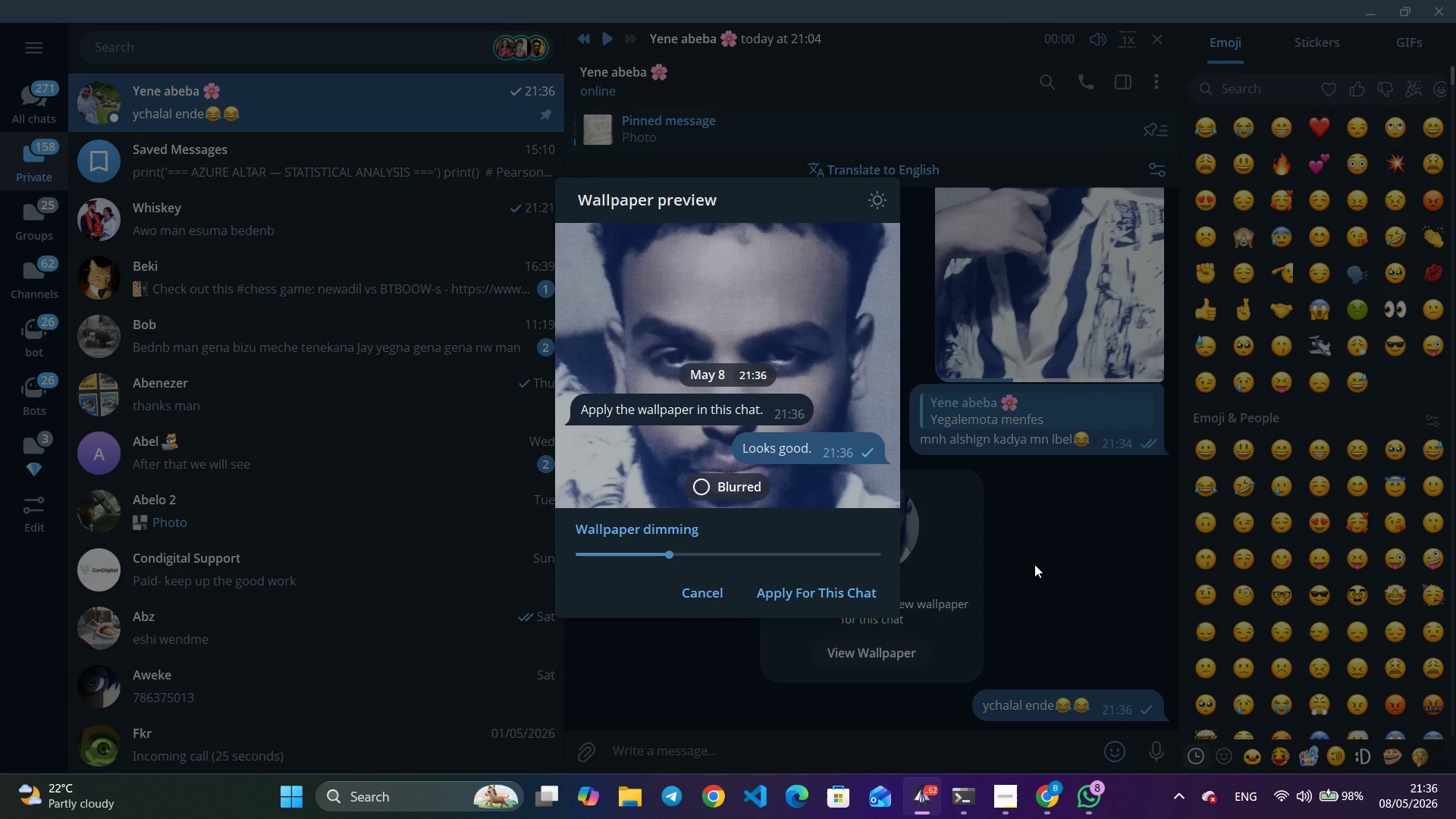 
wait(13.78)
 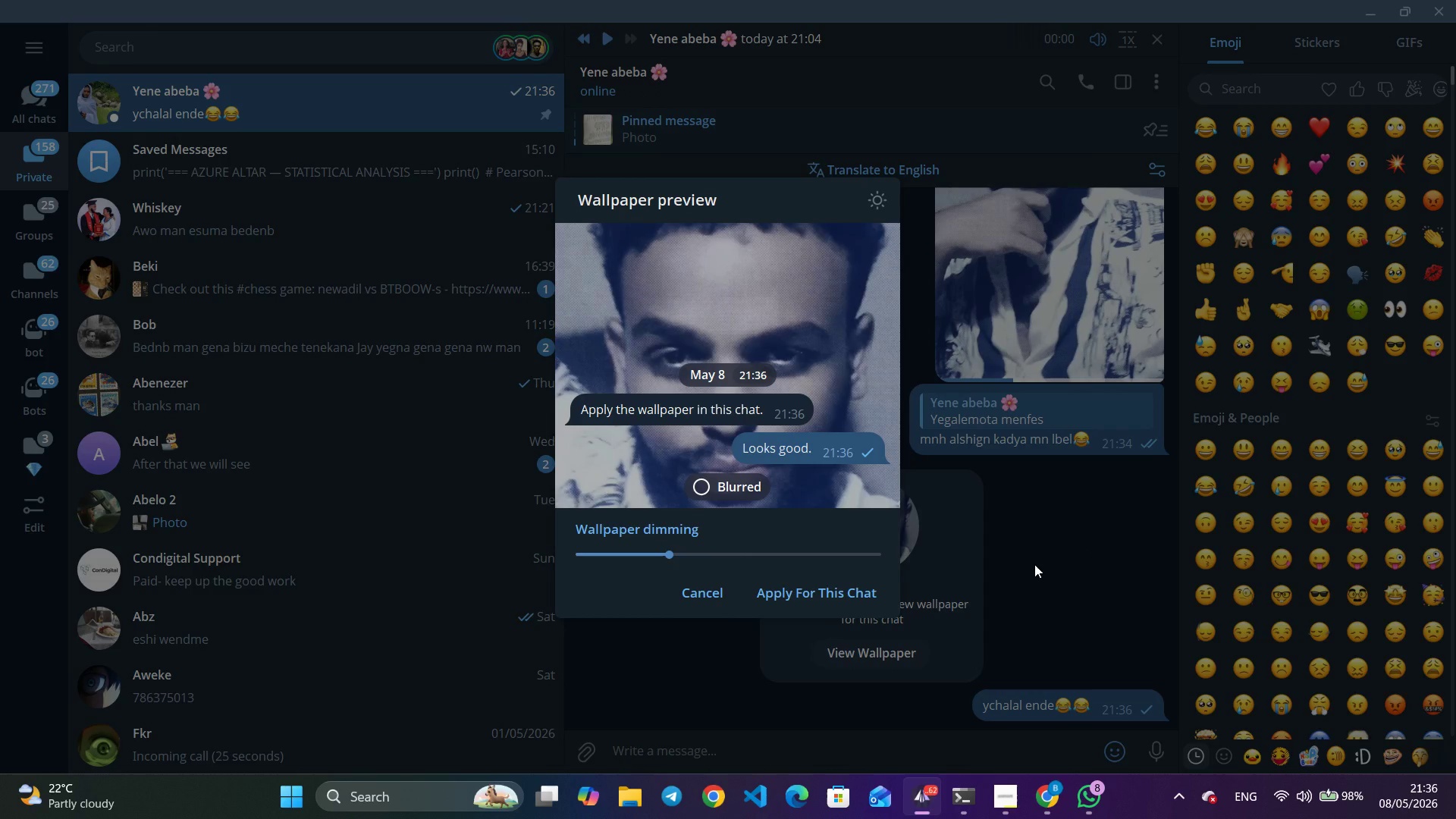 
left_click([1072, 559])
 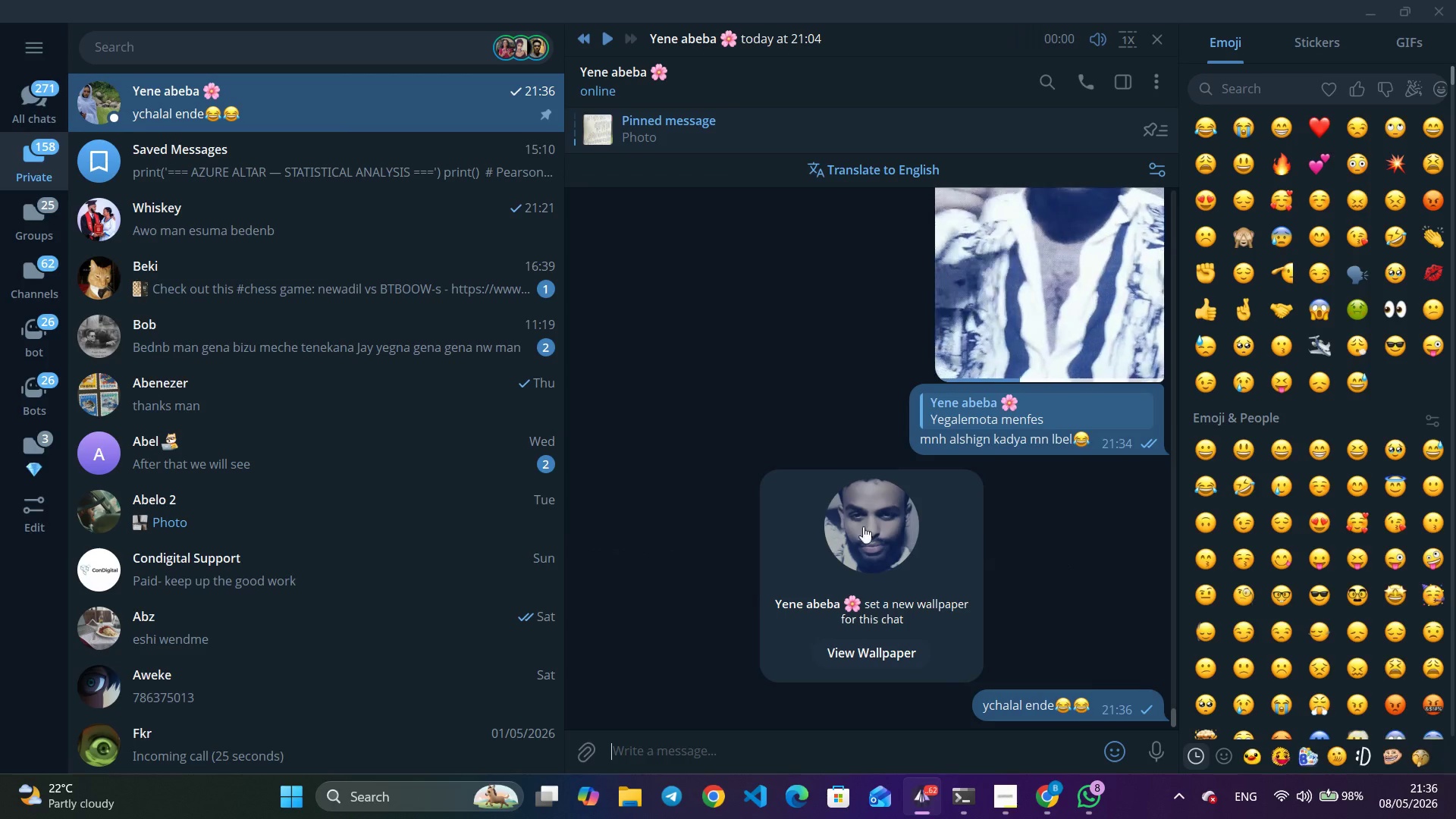 
scroll: coordinate [940, 485], scroll_direction: up, amount: 4.0
 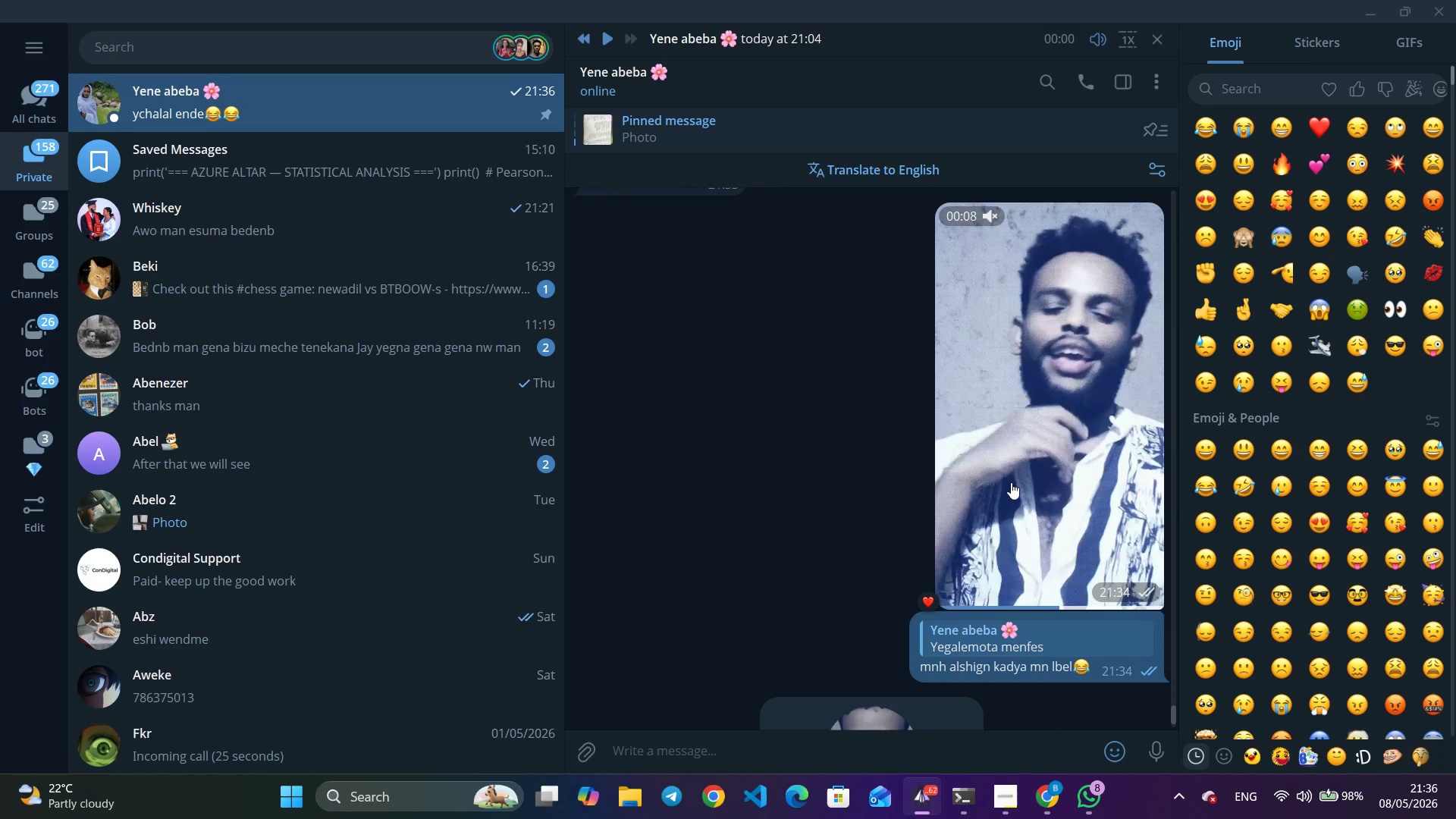 
left_click([1037, 476])
 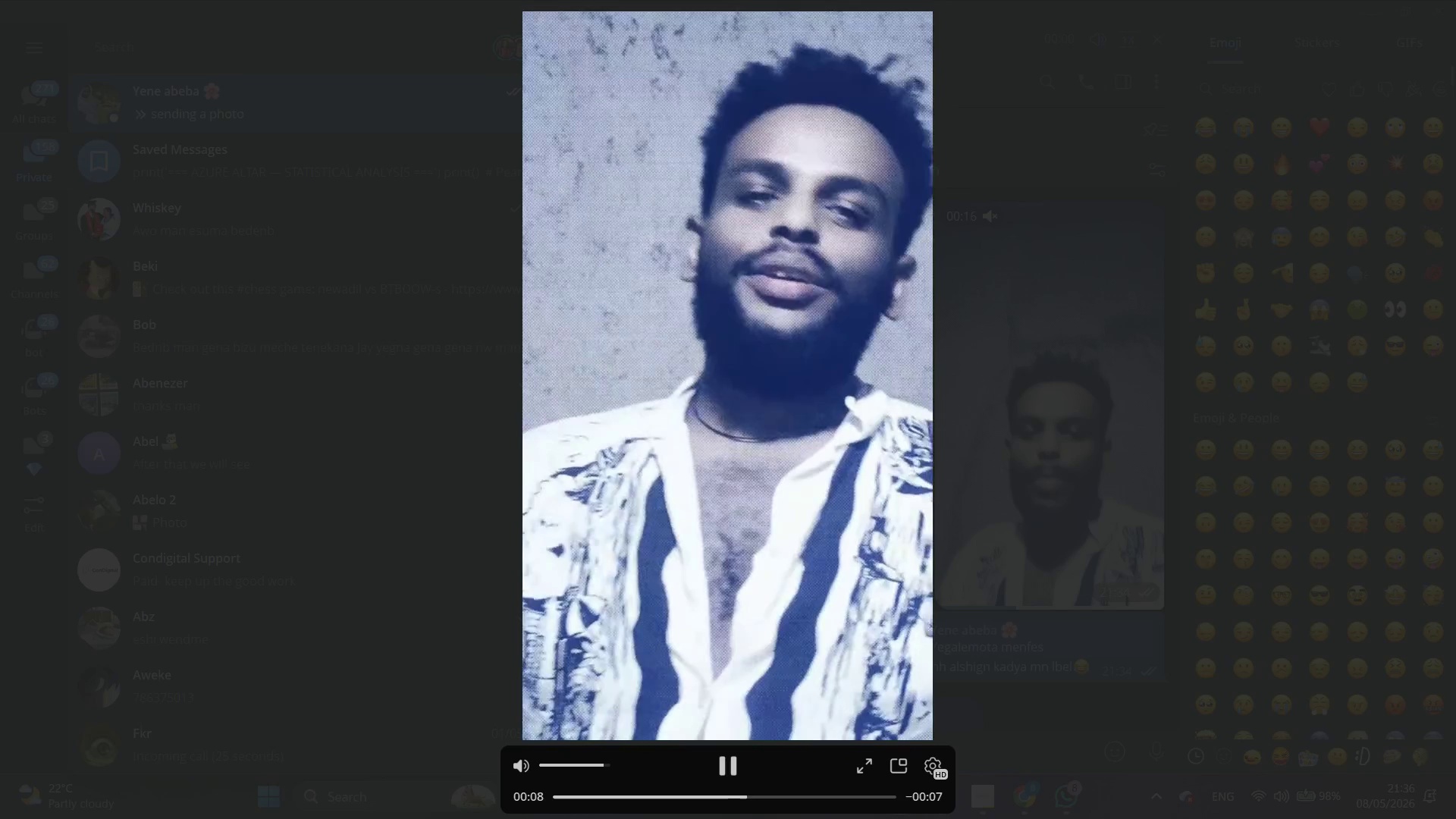 
wait(13.77)
 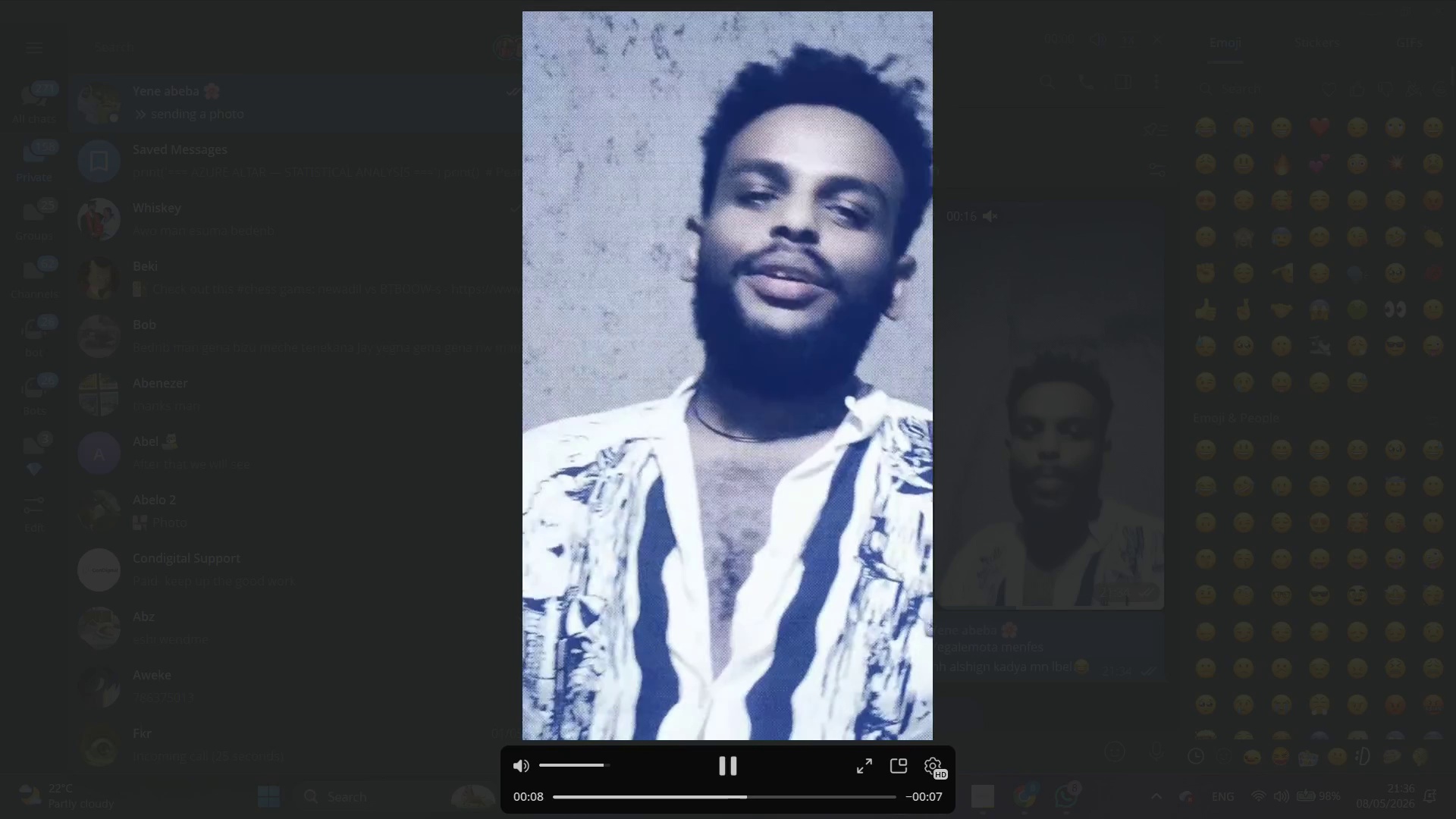 
left_click([1146, 441])
 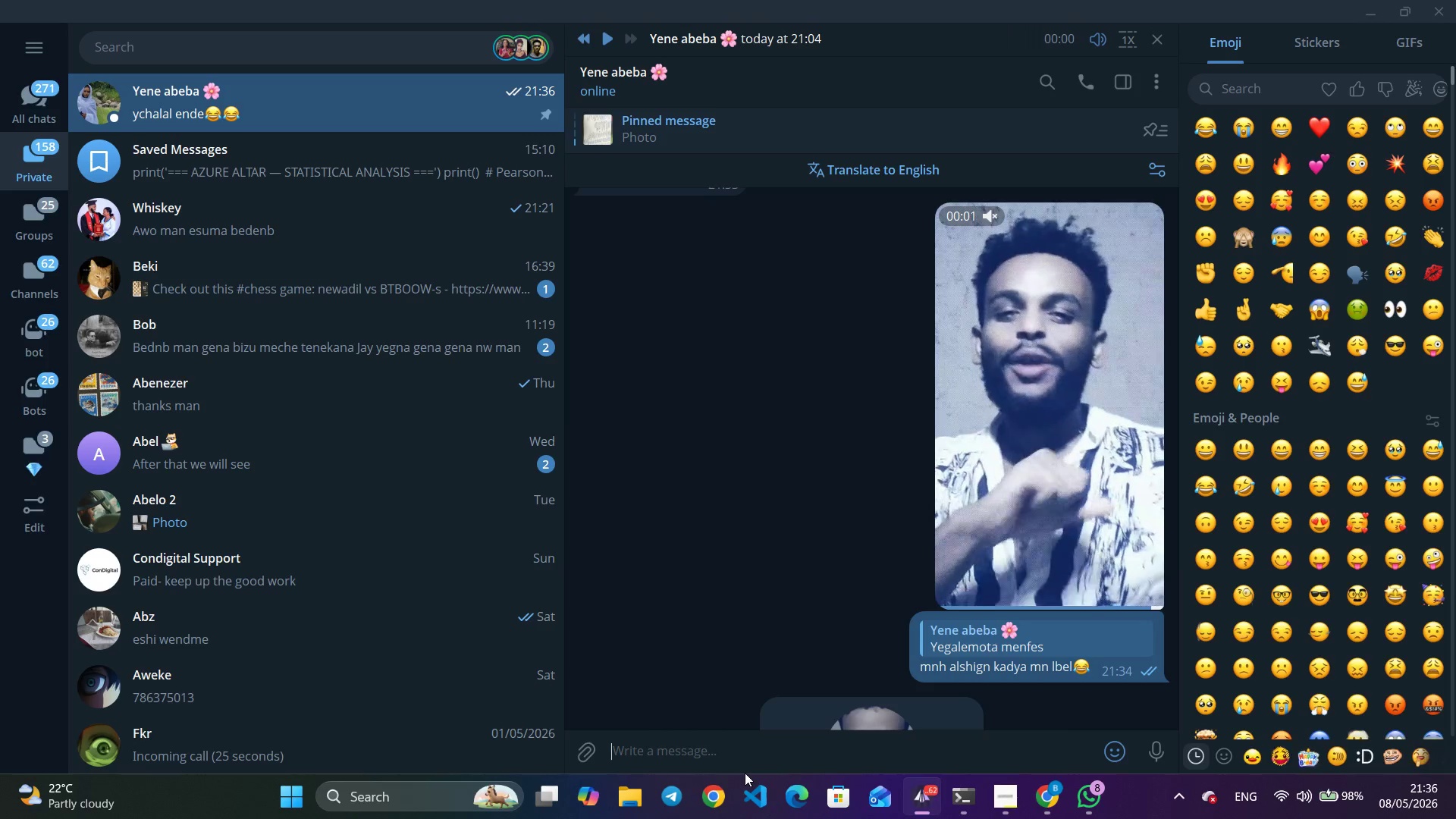 
left_click([745, 762])
 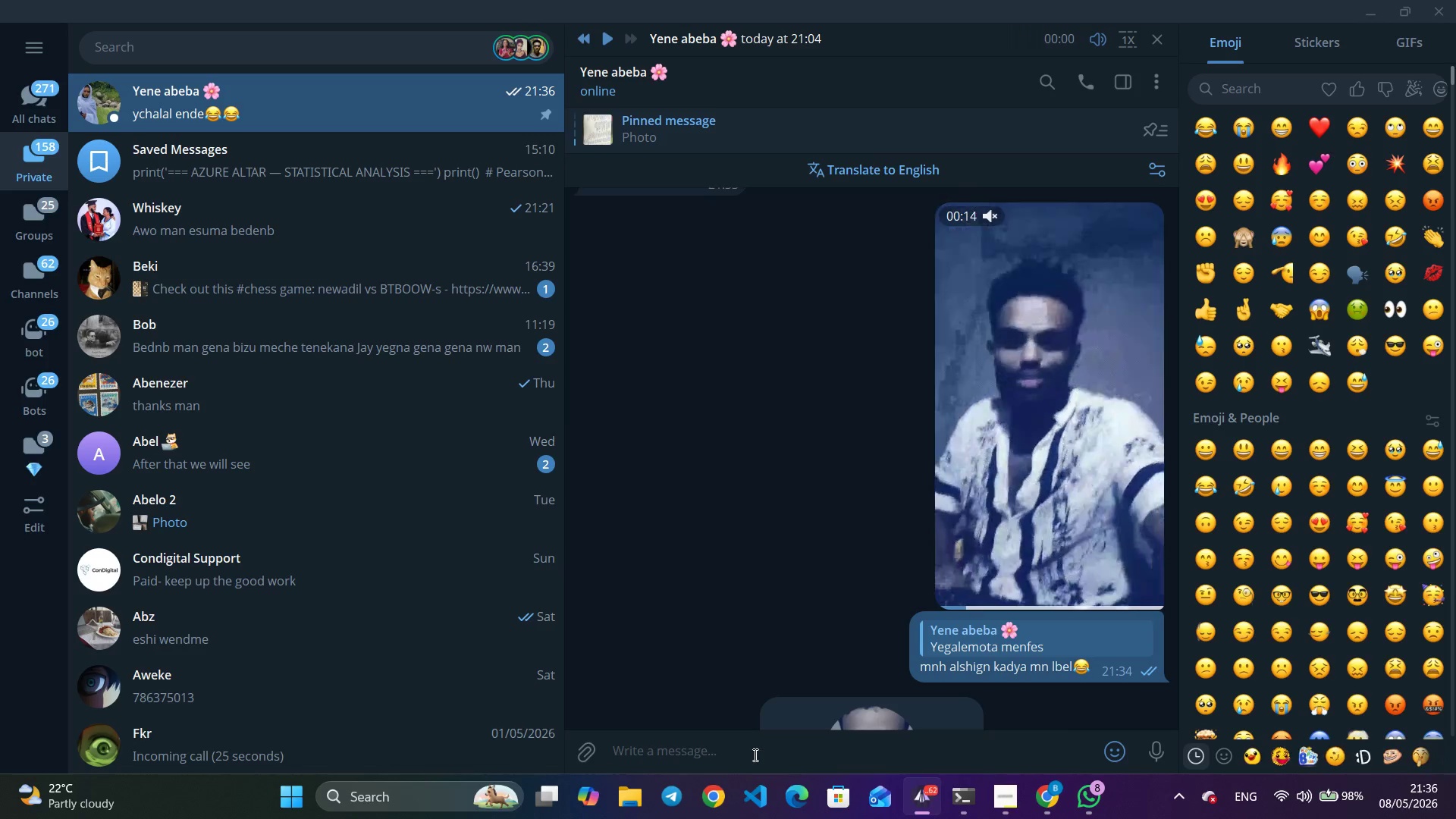 
type(ahunm chefgni)
 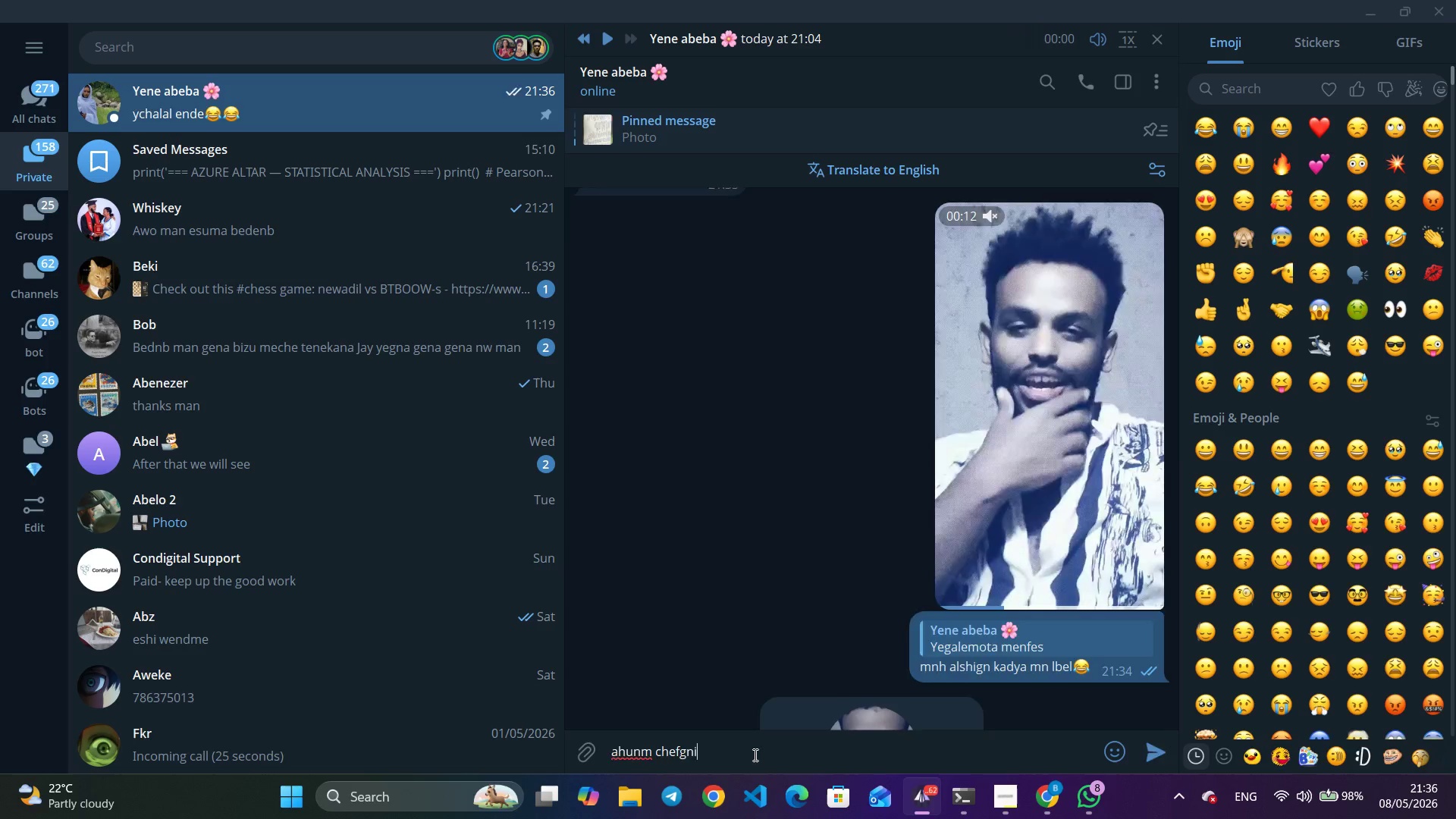 
key(Enter)
 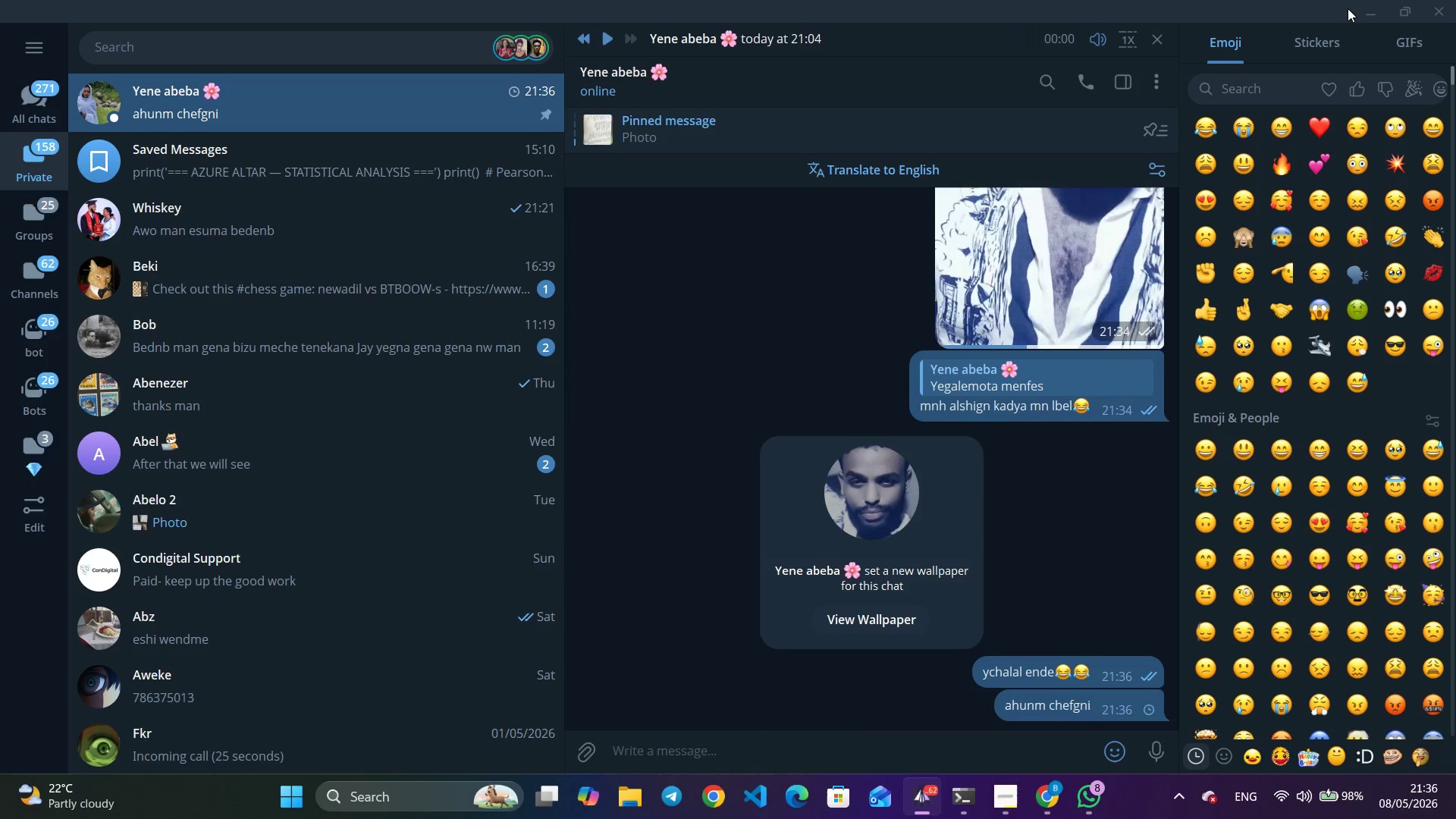 
left_click([1368, 6])
 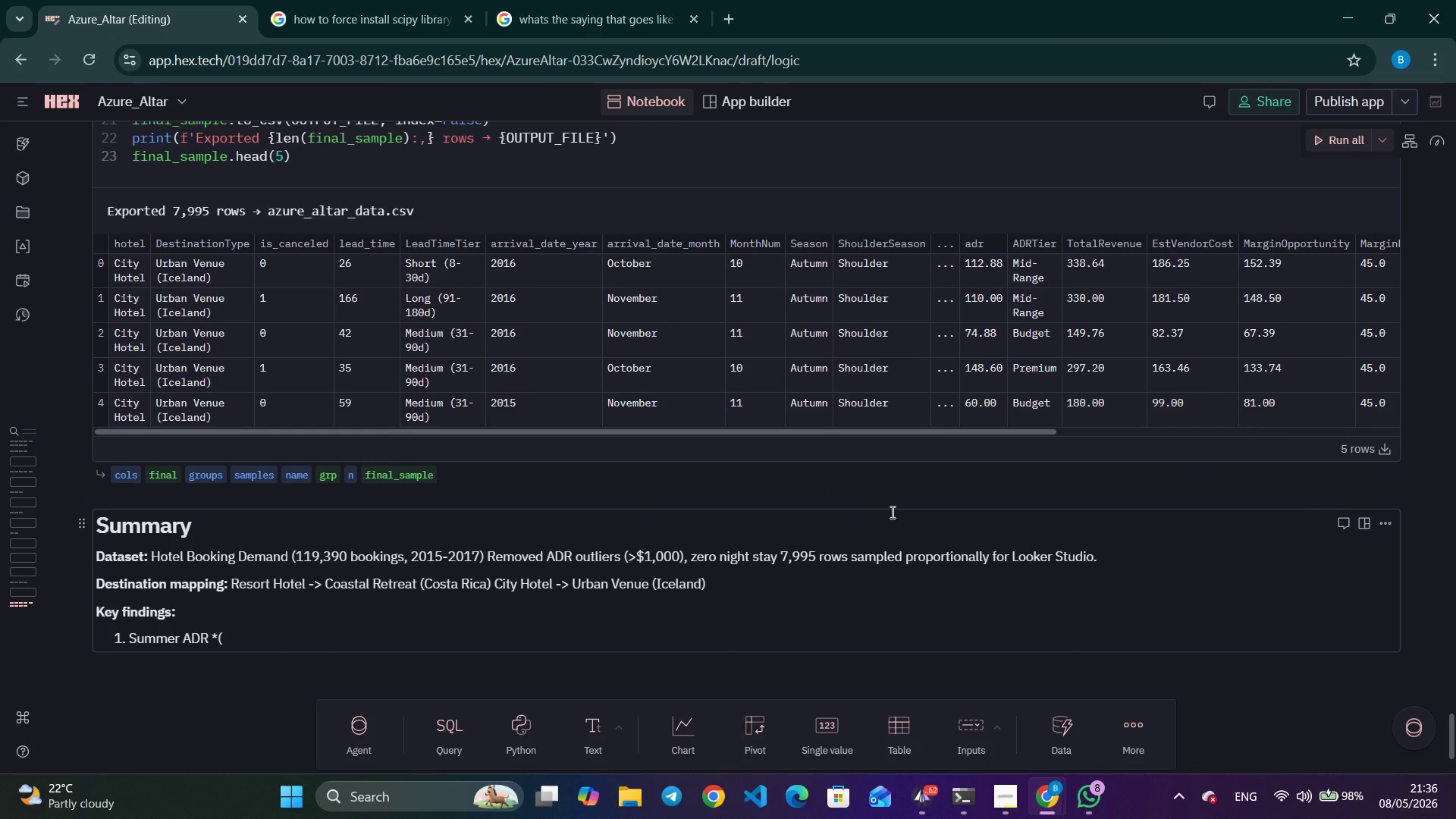 
type(129)is3876)
 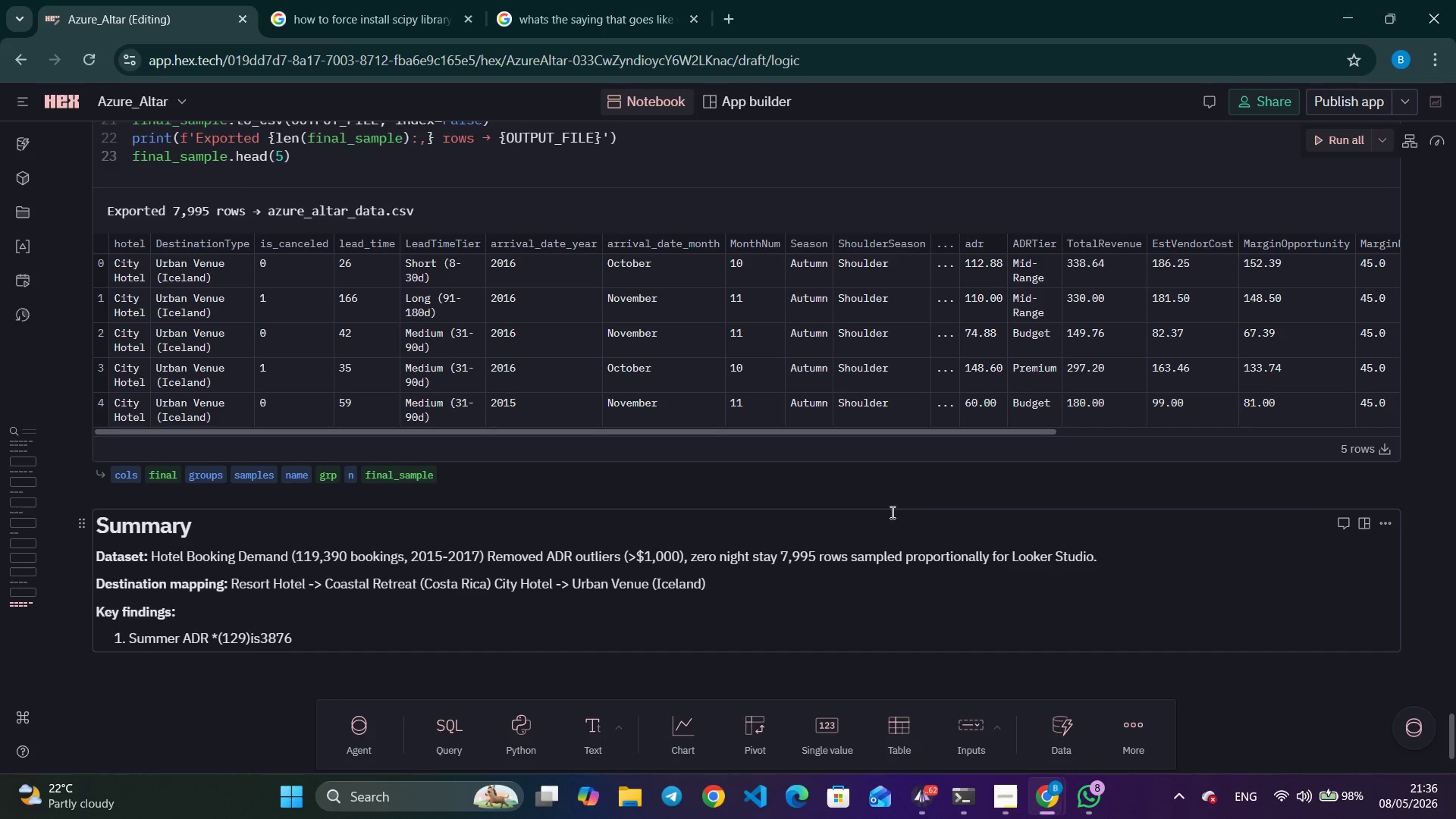 
type()* - peak)
 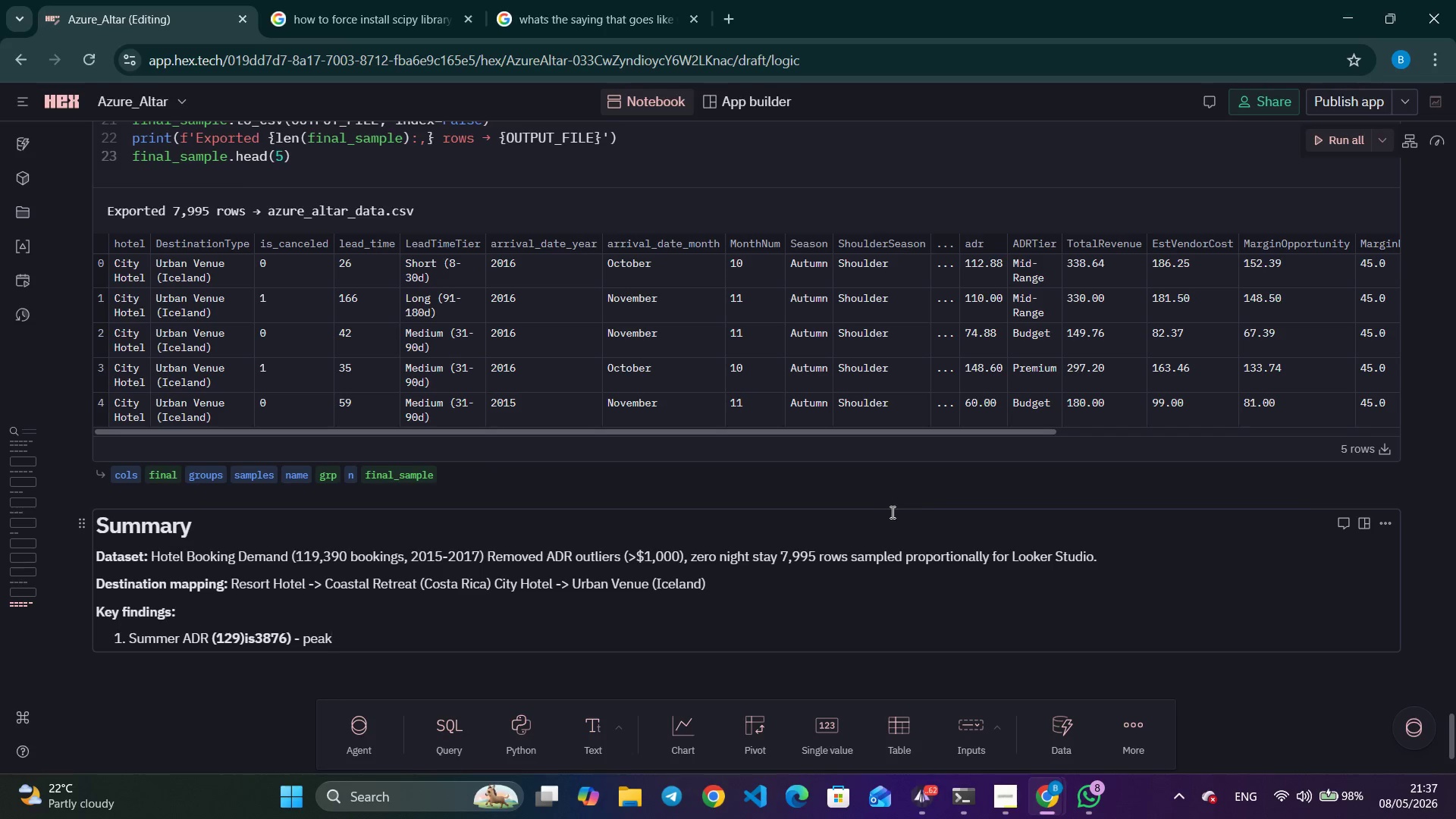 
type( seasosn)
key(Backspace)
key(Backspace)
type(n)
 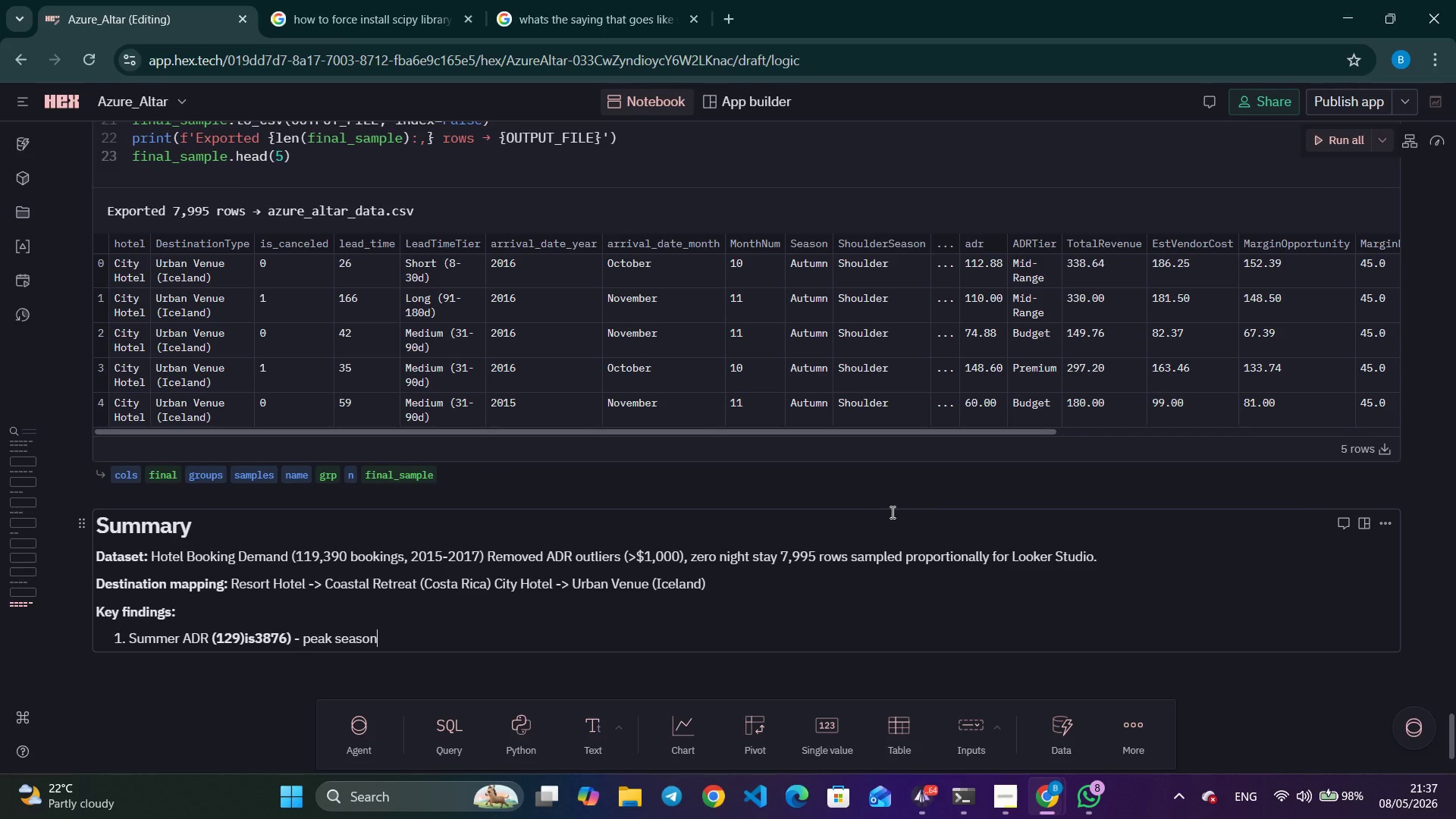 
wait(44.45)
 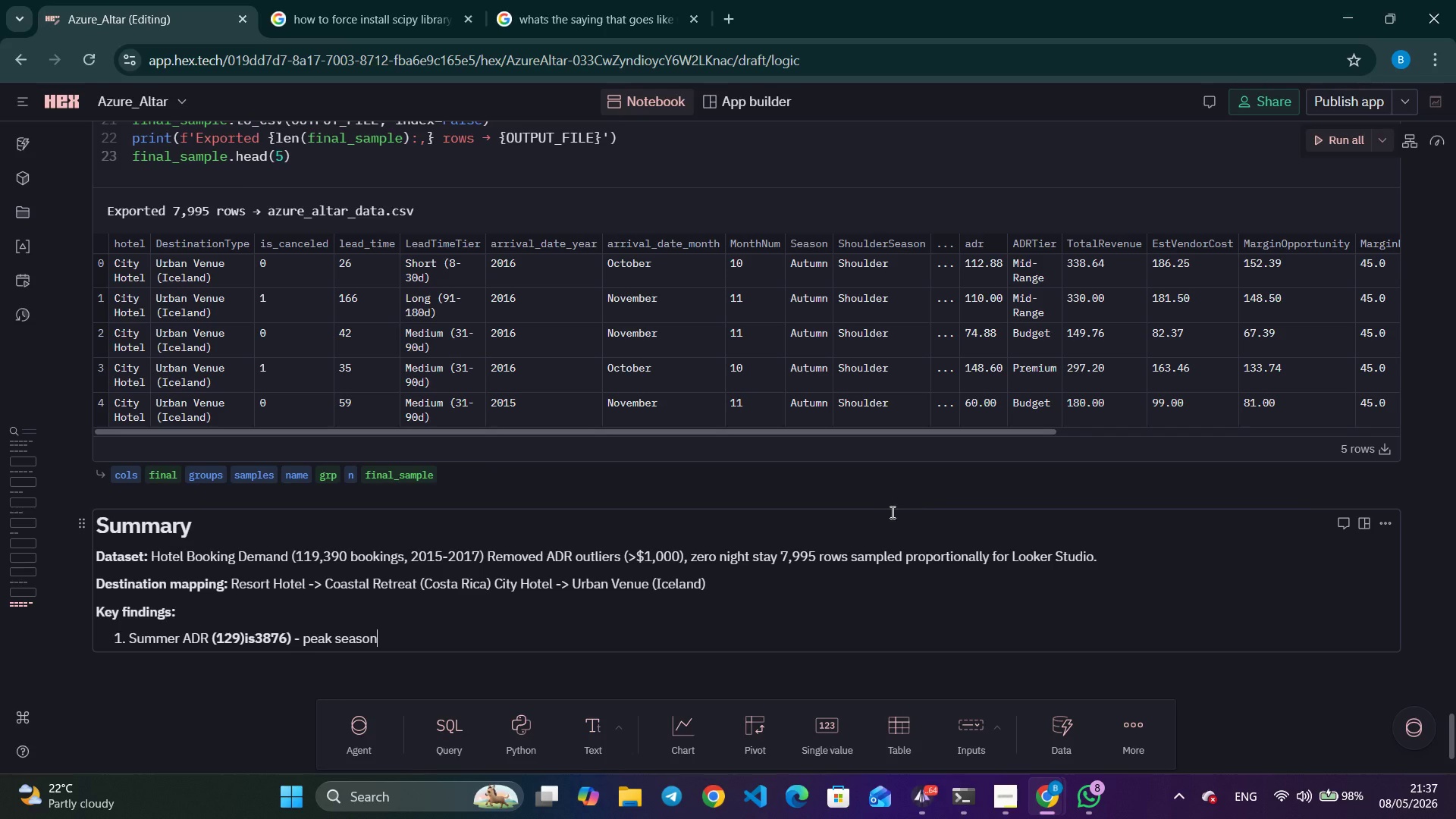 
type( commands a significant premium)
 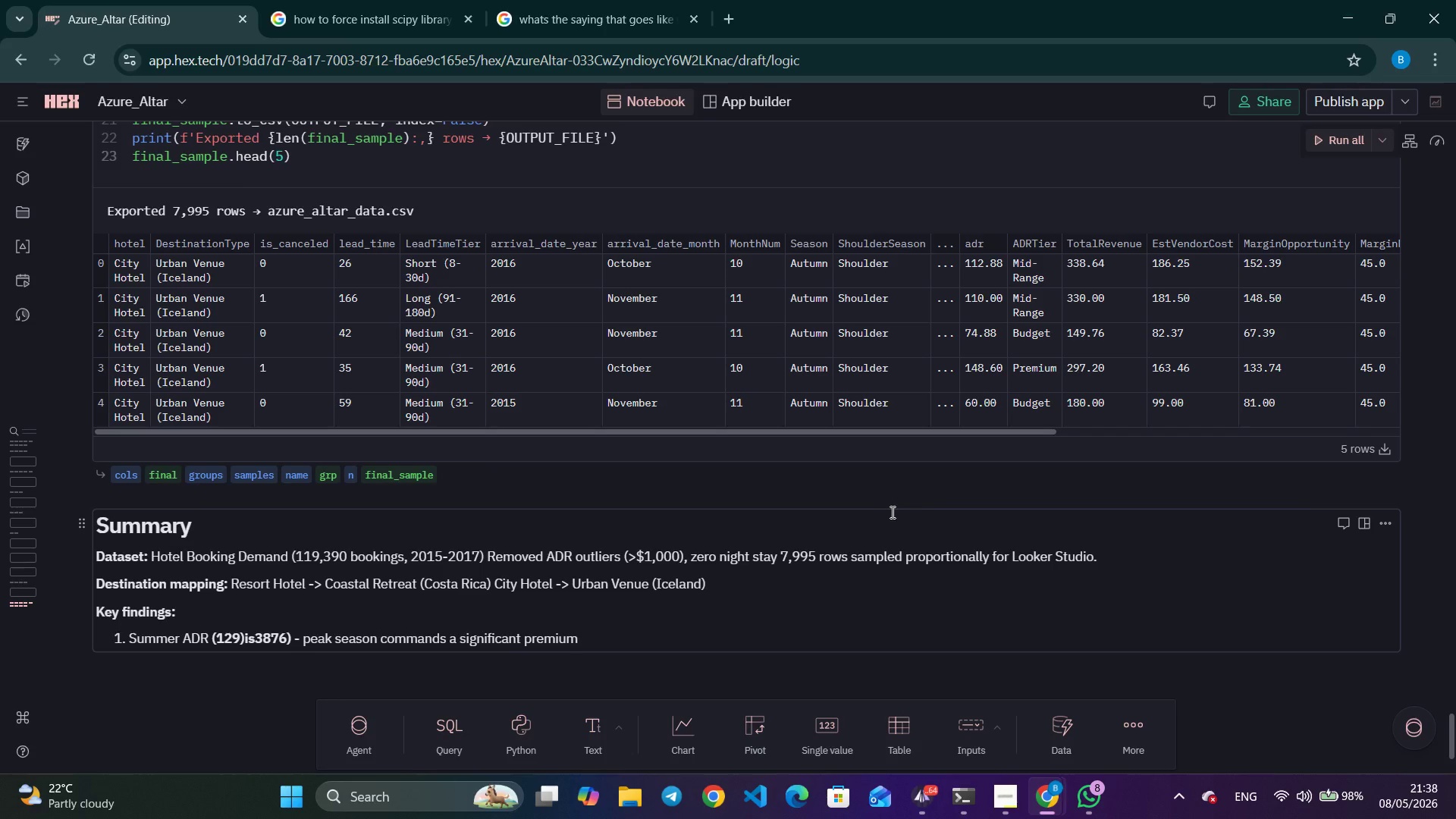 
key(Enter)
 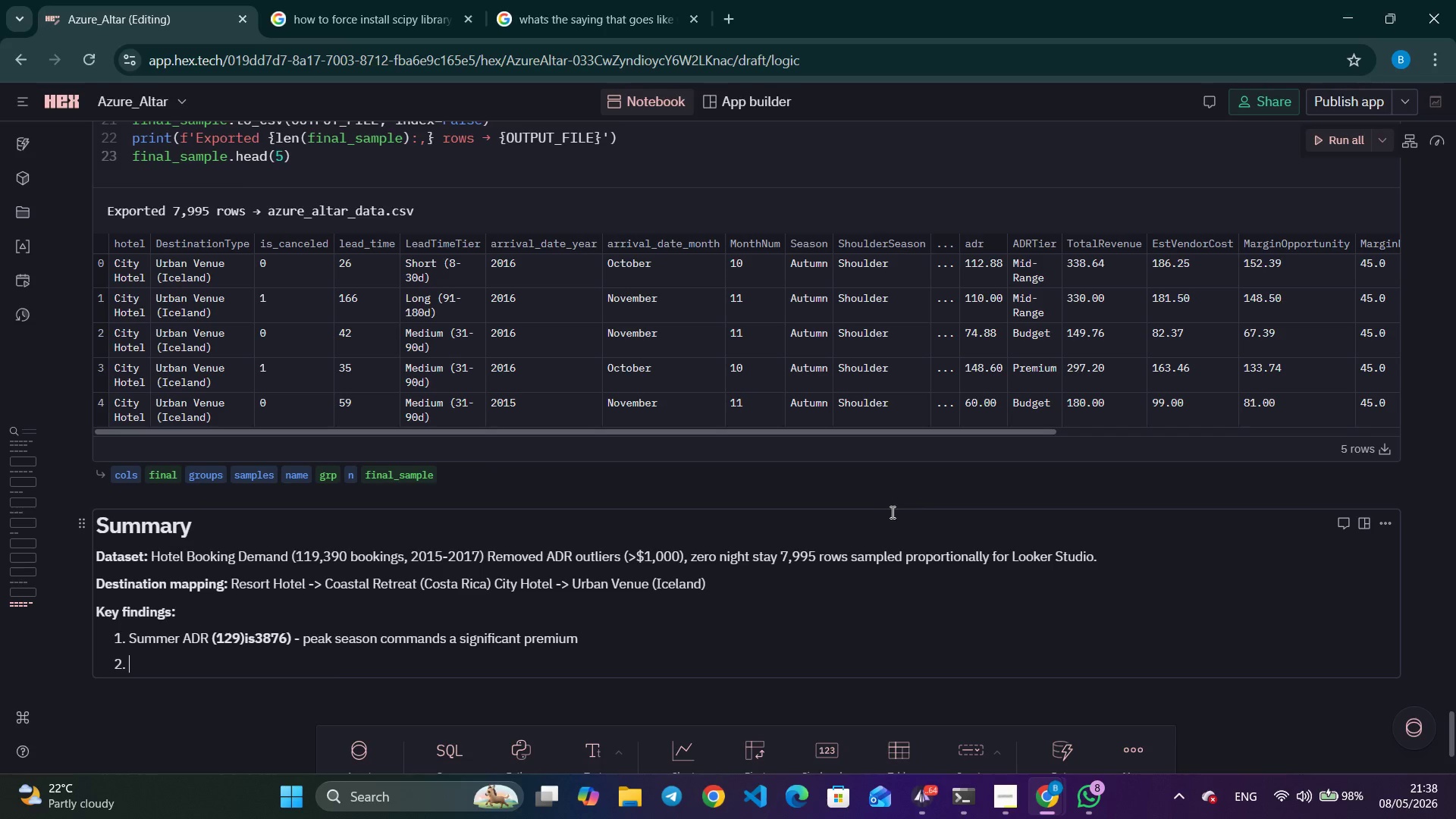 
type(Pearson r = -0.00)
key(Backspace)
type(76 (p<0.001) between lead time and ADR)
 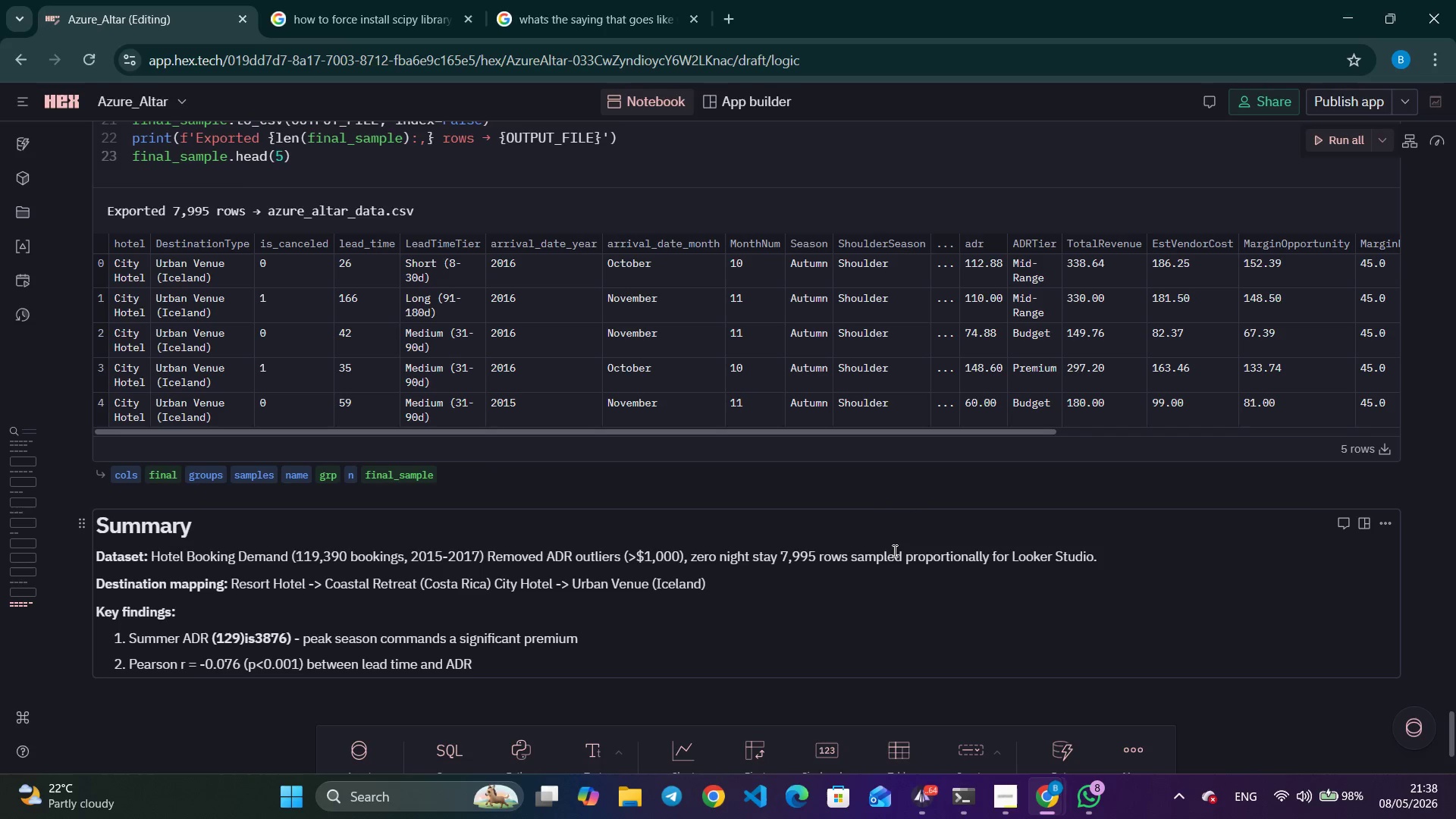 
left_click([916, 813])
 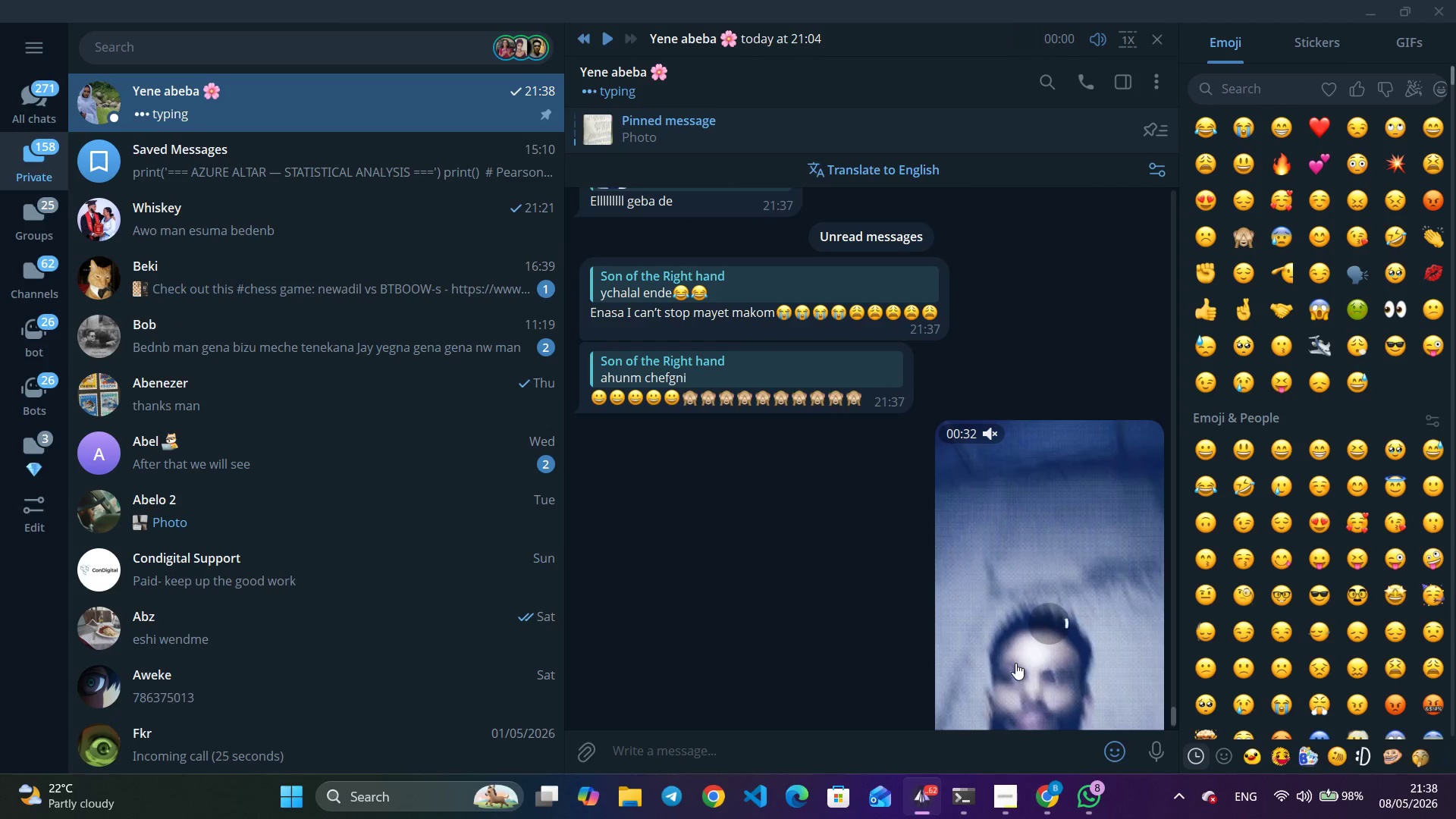 
scroll: coordinate [781, 576], scroll_direction: down, amount: 14.0
 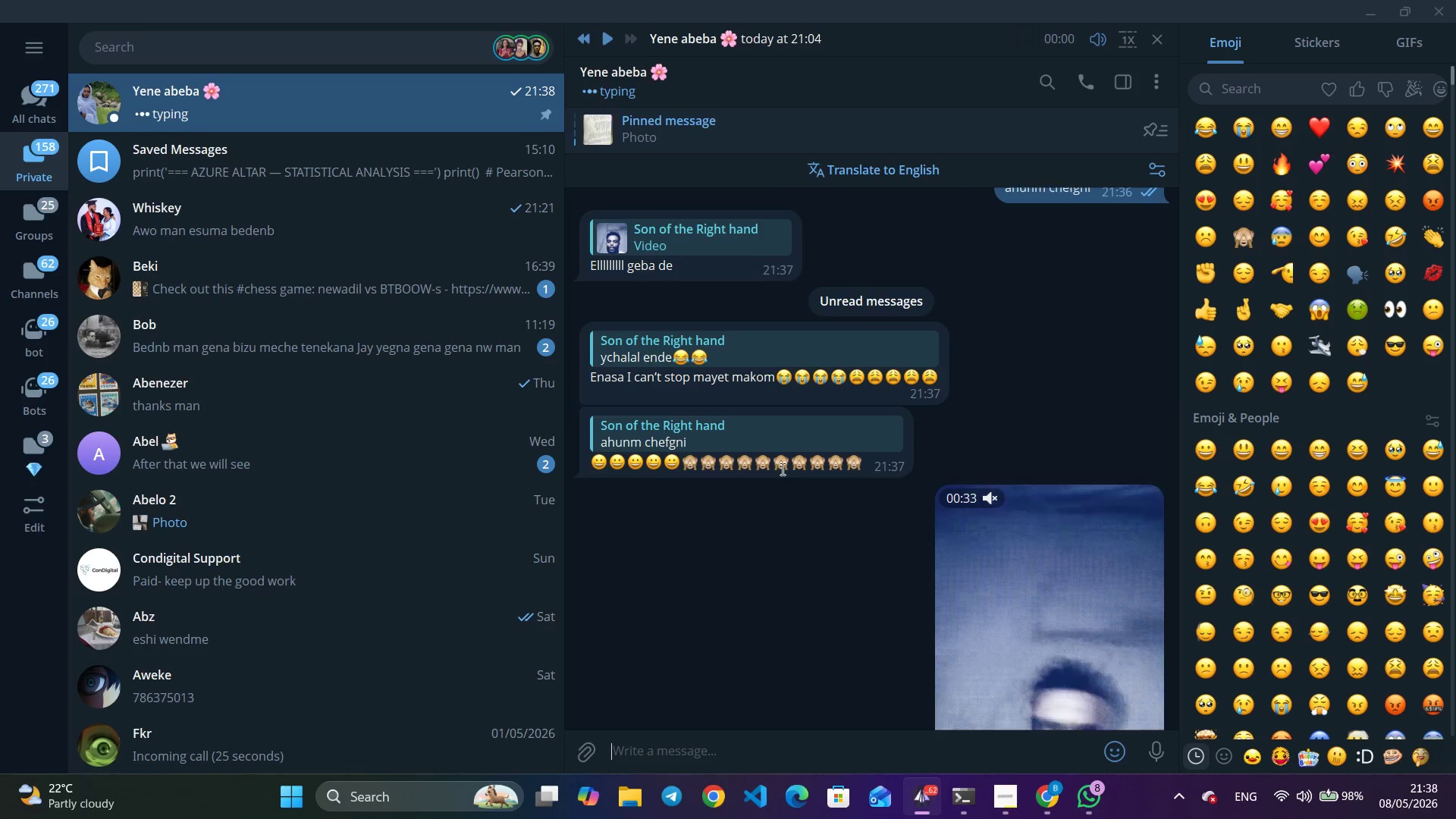 
right_click([780, 381])
 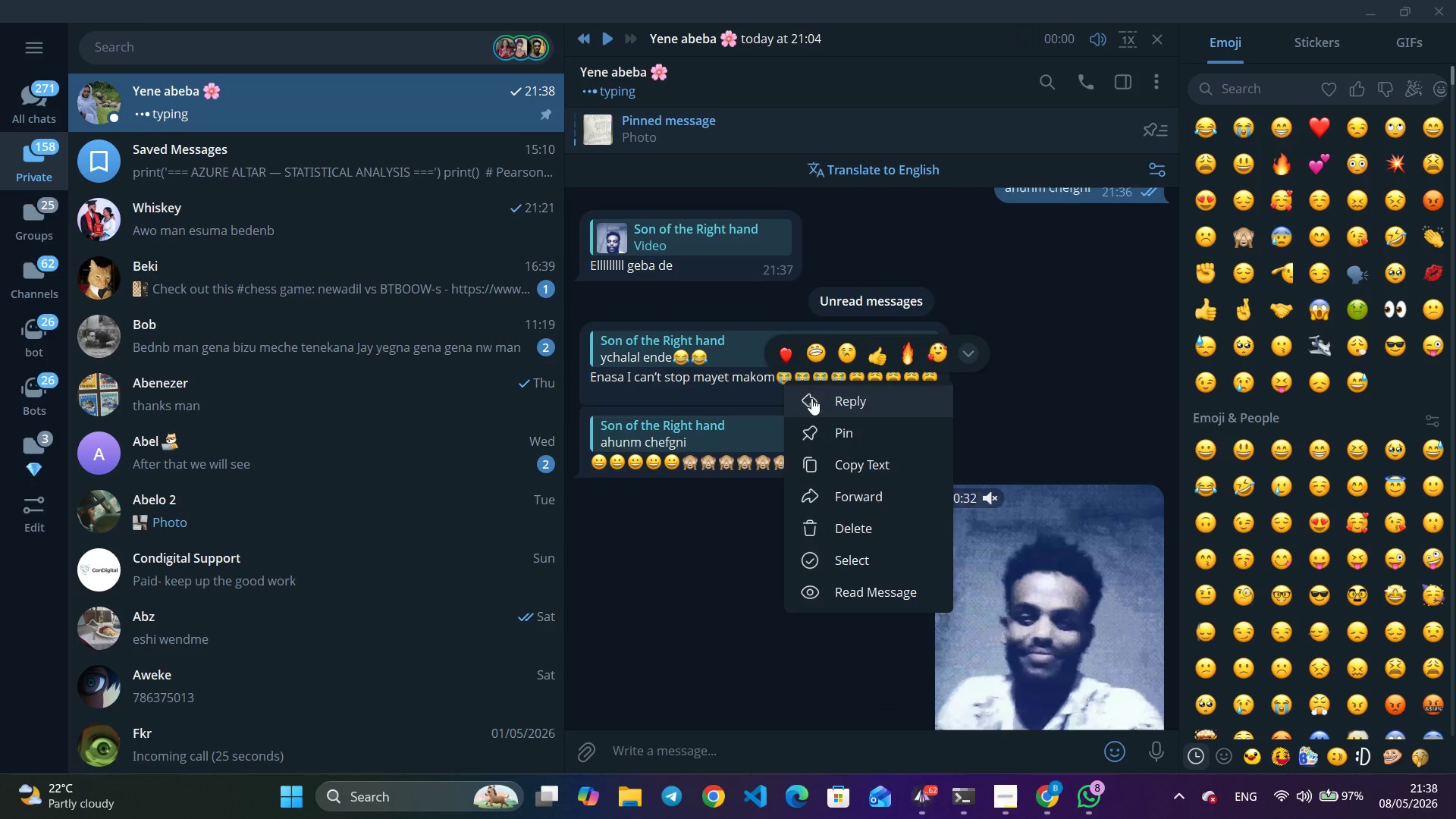 
left_click([813, 400])
 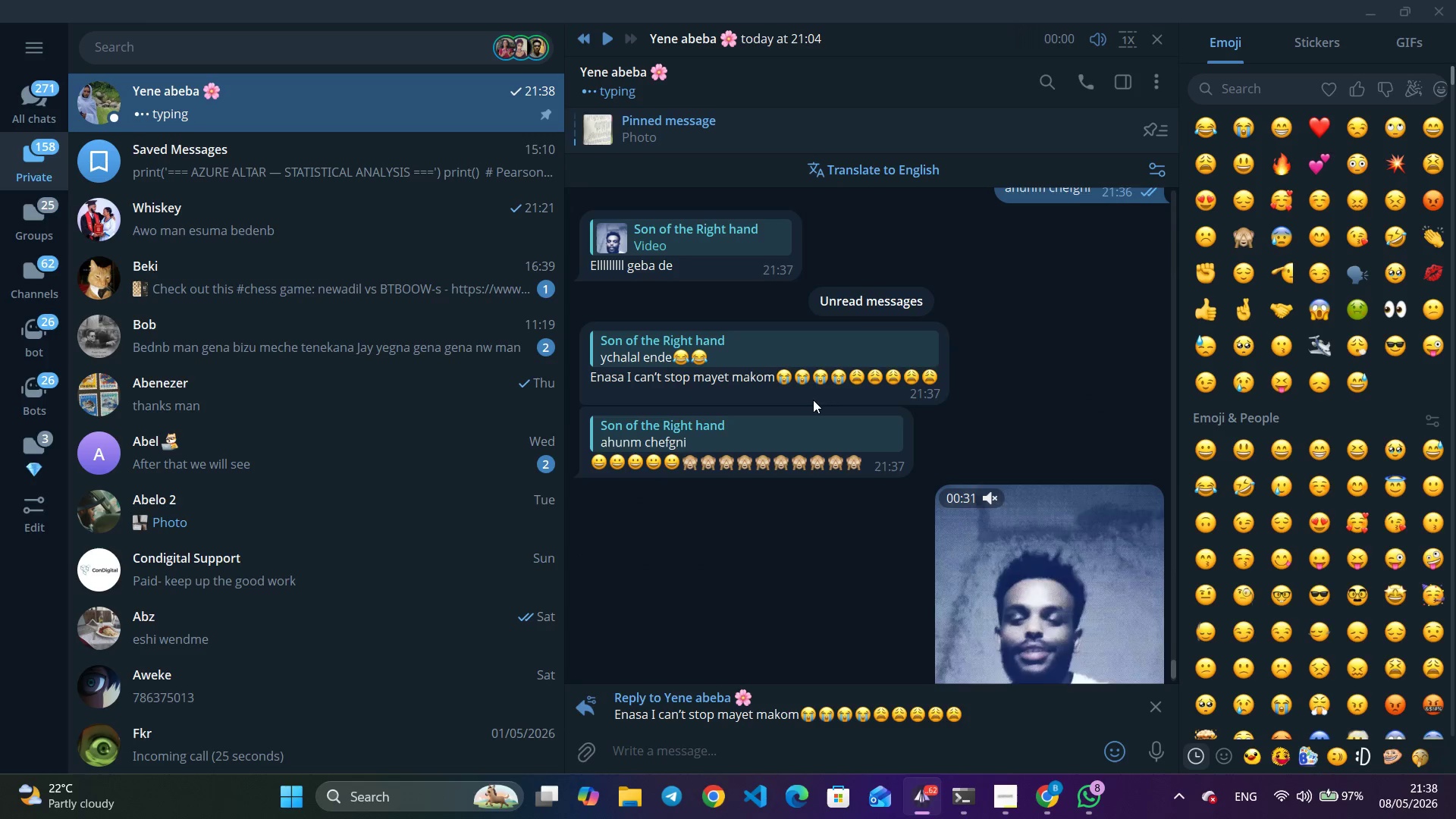 
type(PHO)
key(Backspace)
key(Backspace)
key(Backspace)
type(p)
key(Backspace)
type(Photo eyelakshlgn alnbere ende)
 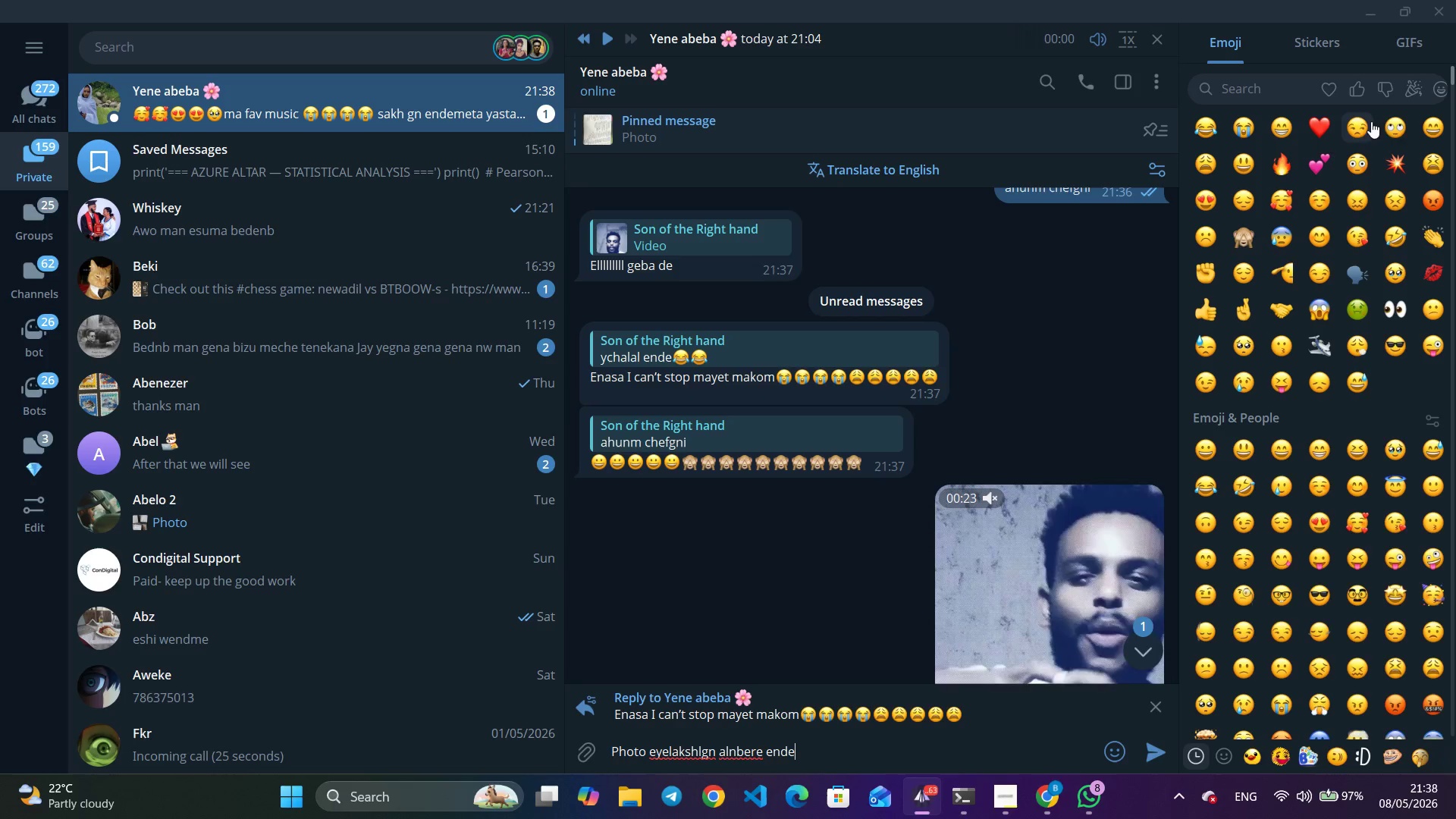 
left_click([1395, 127])
 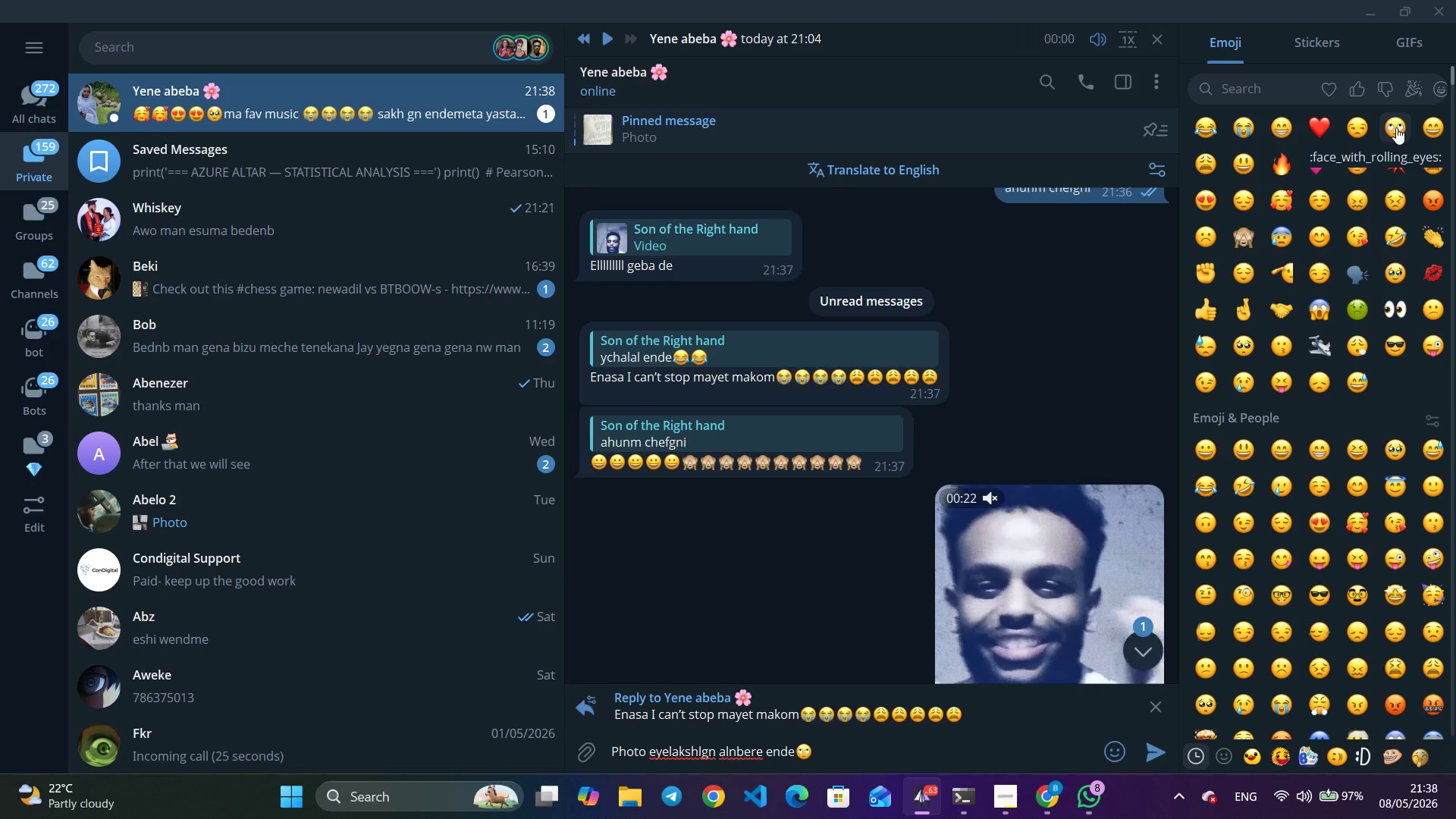 
key(Enter)
 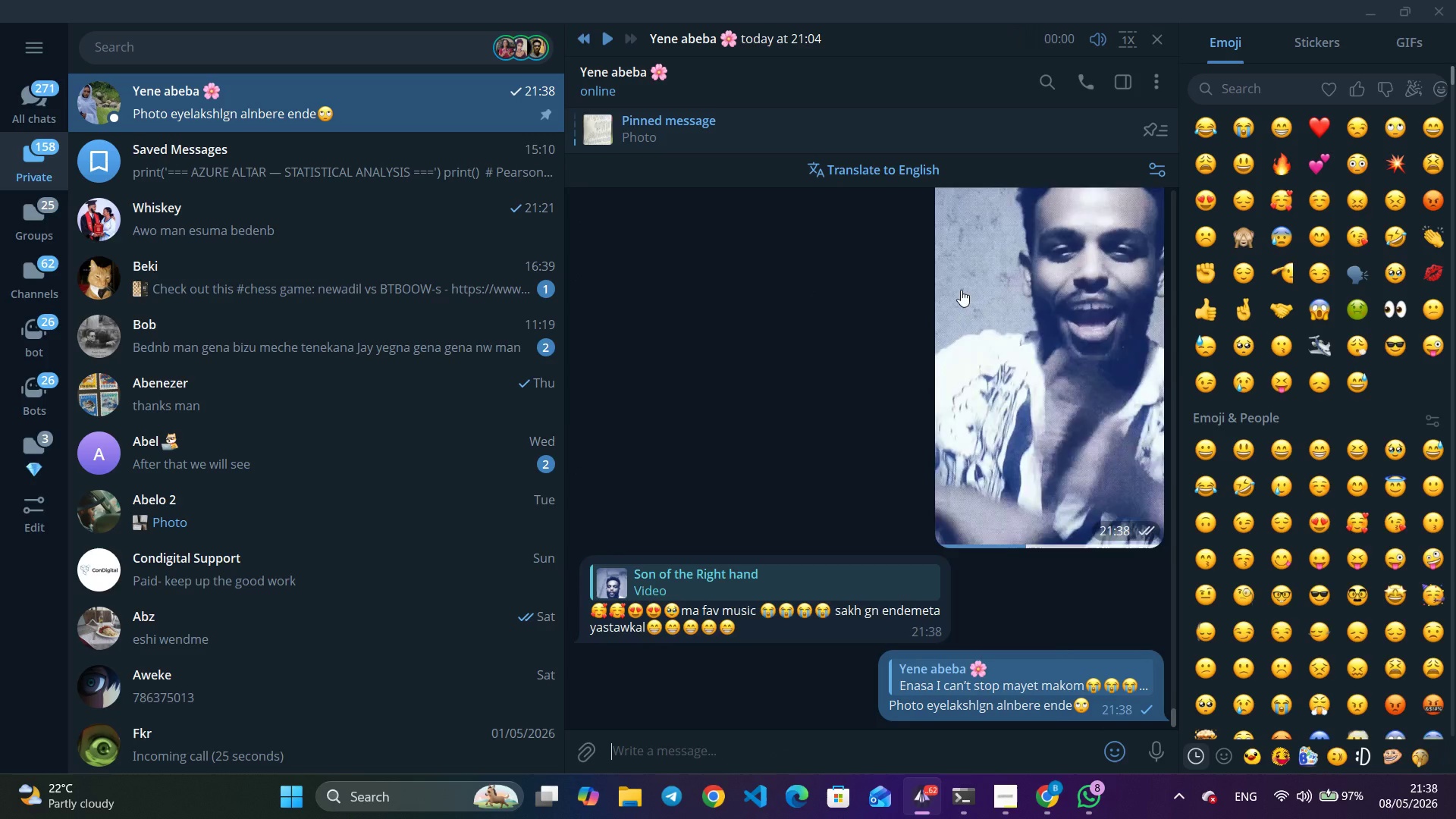 
scroll: coordinate [760, 382], scroll_direction: up, amount: 10.0
 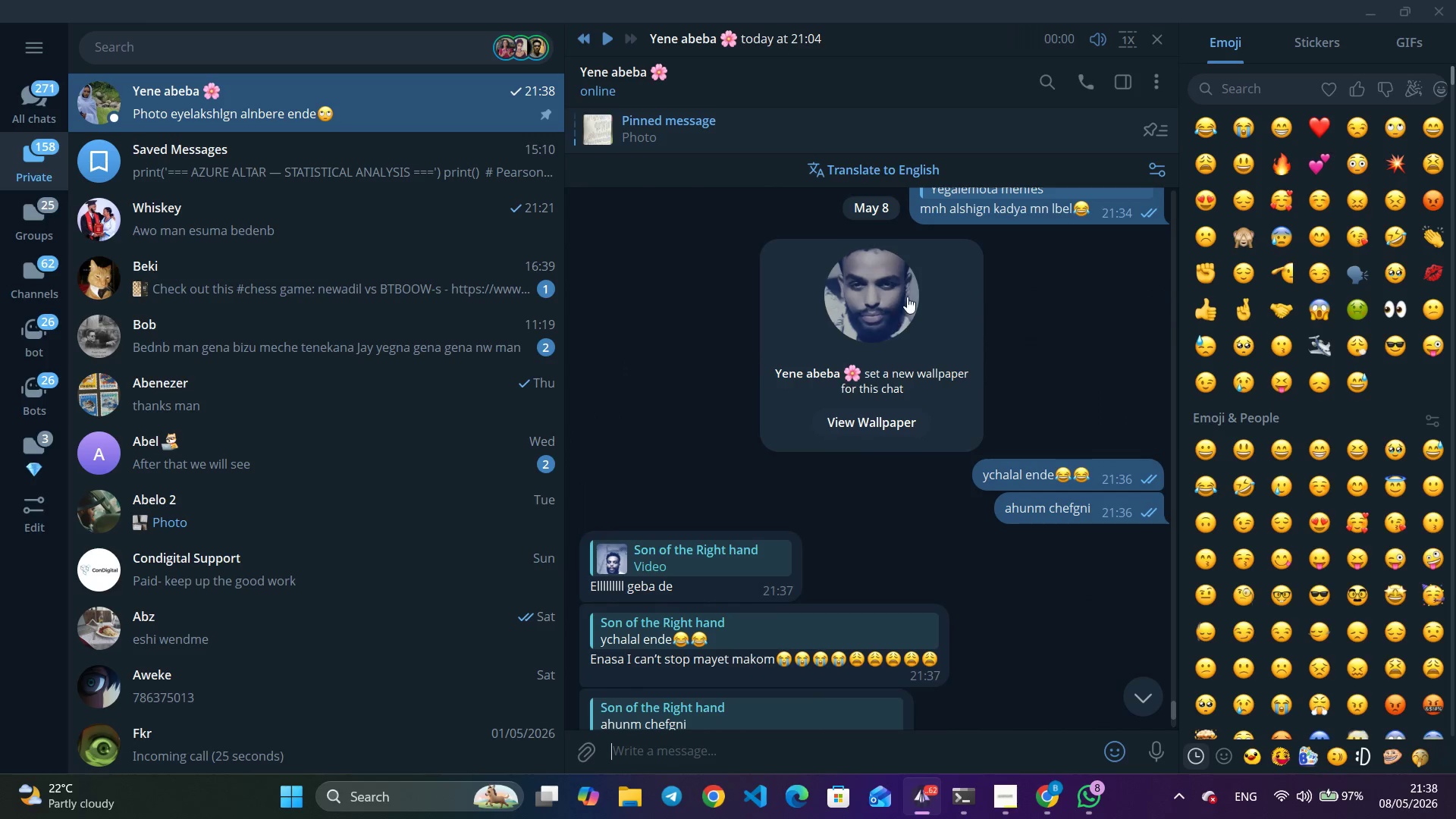 
left_click([896, 293])
 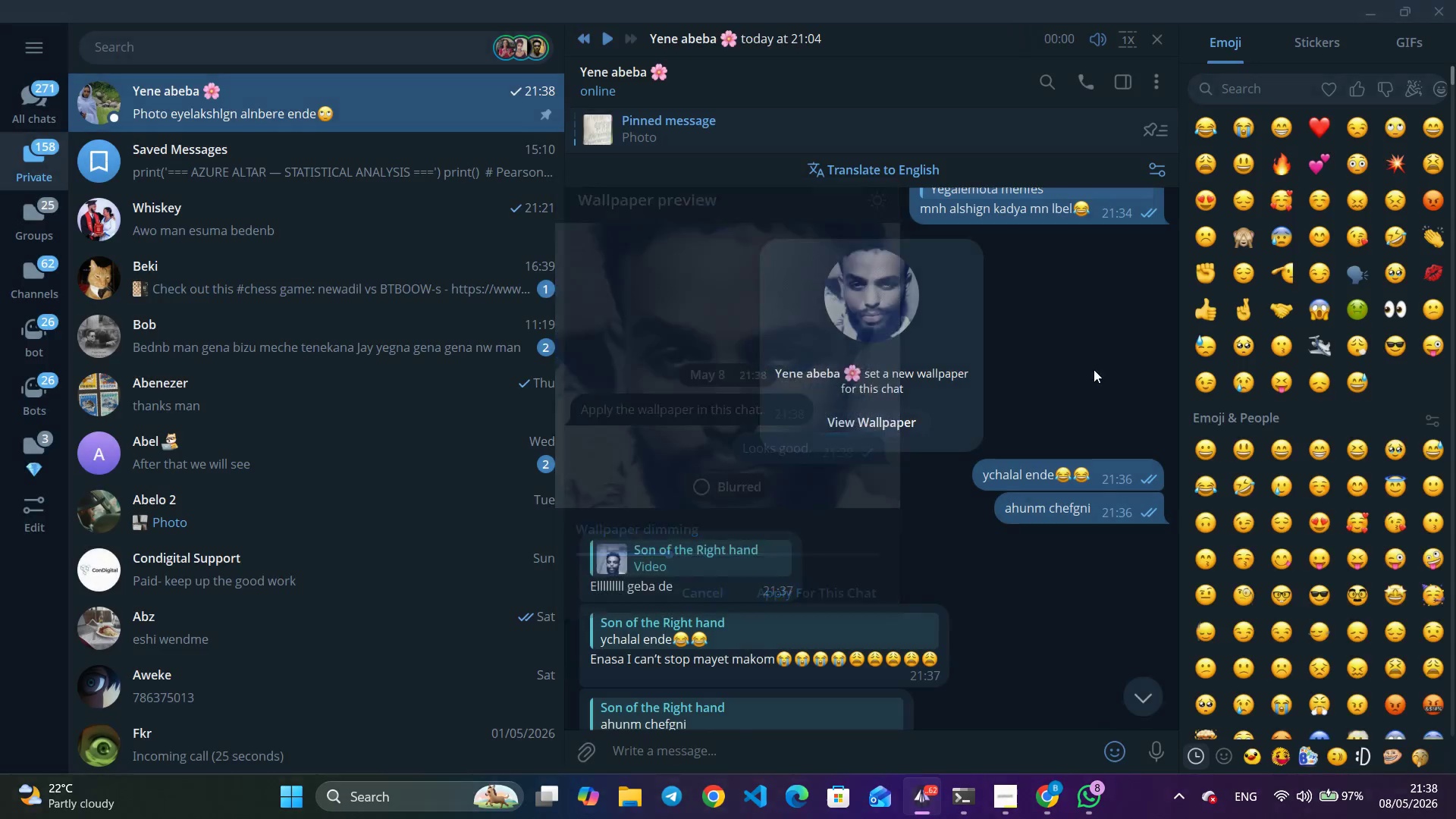 
scroll: coordinate [835, 610], scroll_direction: down, amount: 3.0
 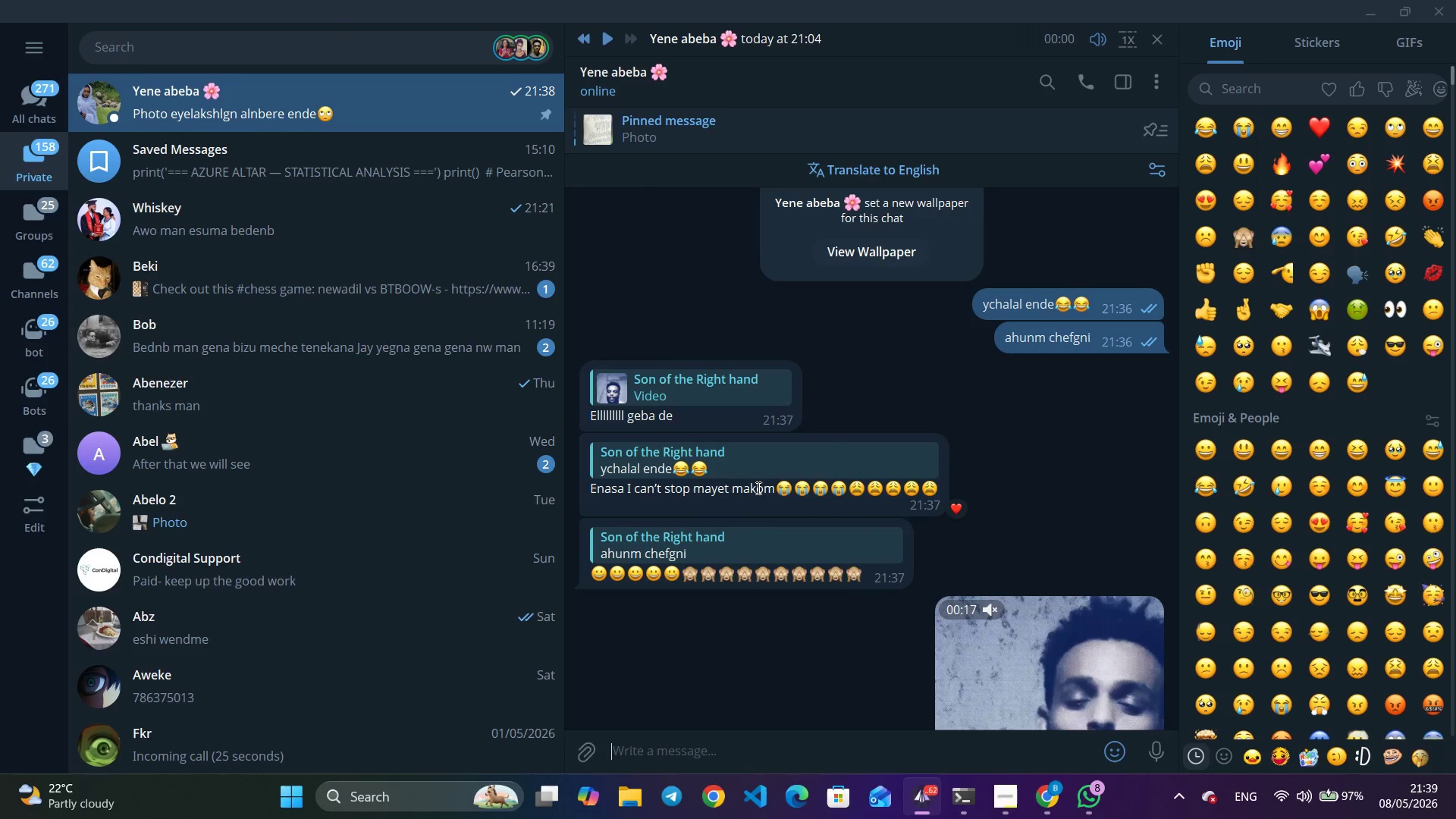 
mouse_move([805, 566])
 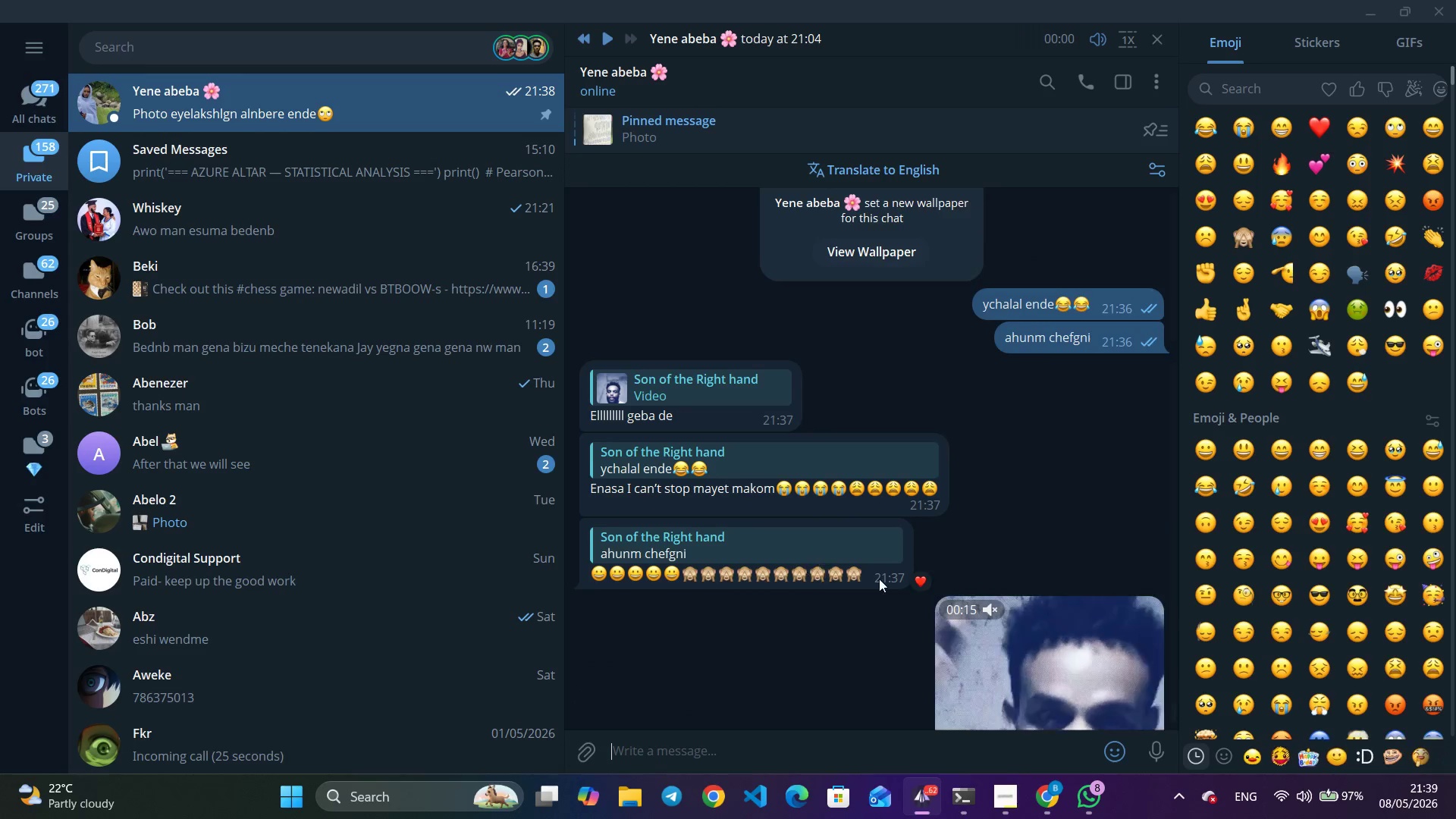 
scroll: coordinate [887, 585], scroll_direction: down, amount: 21.0
 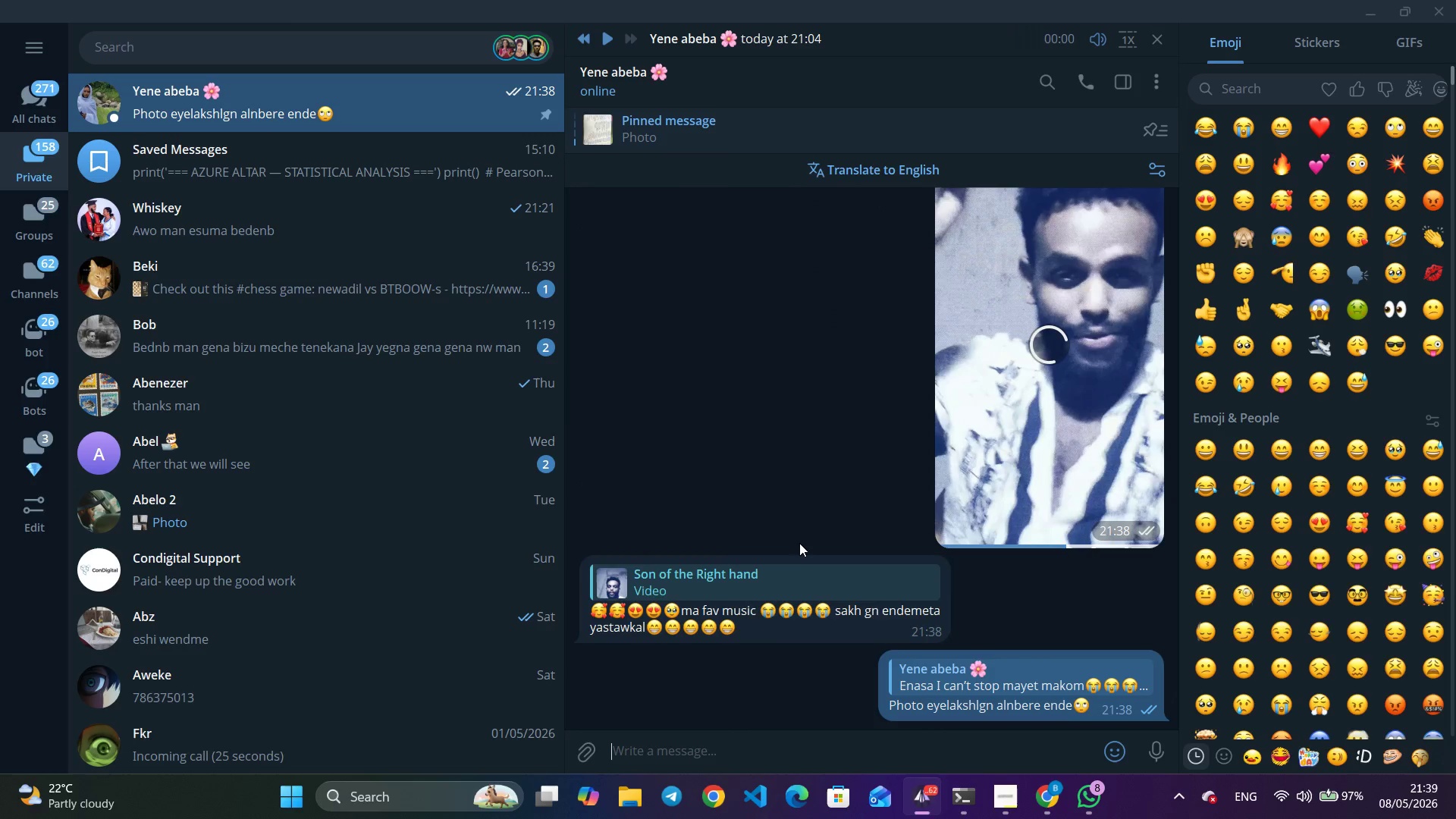 
right_click([802, 603])
 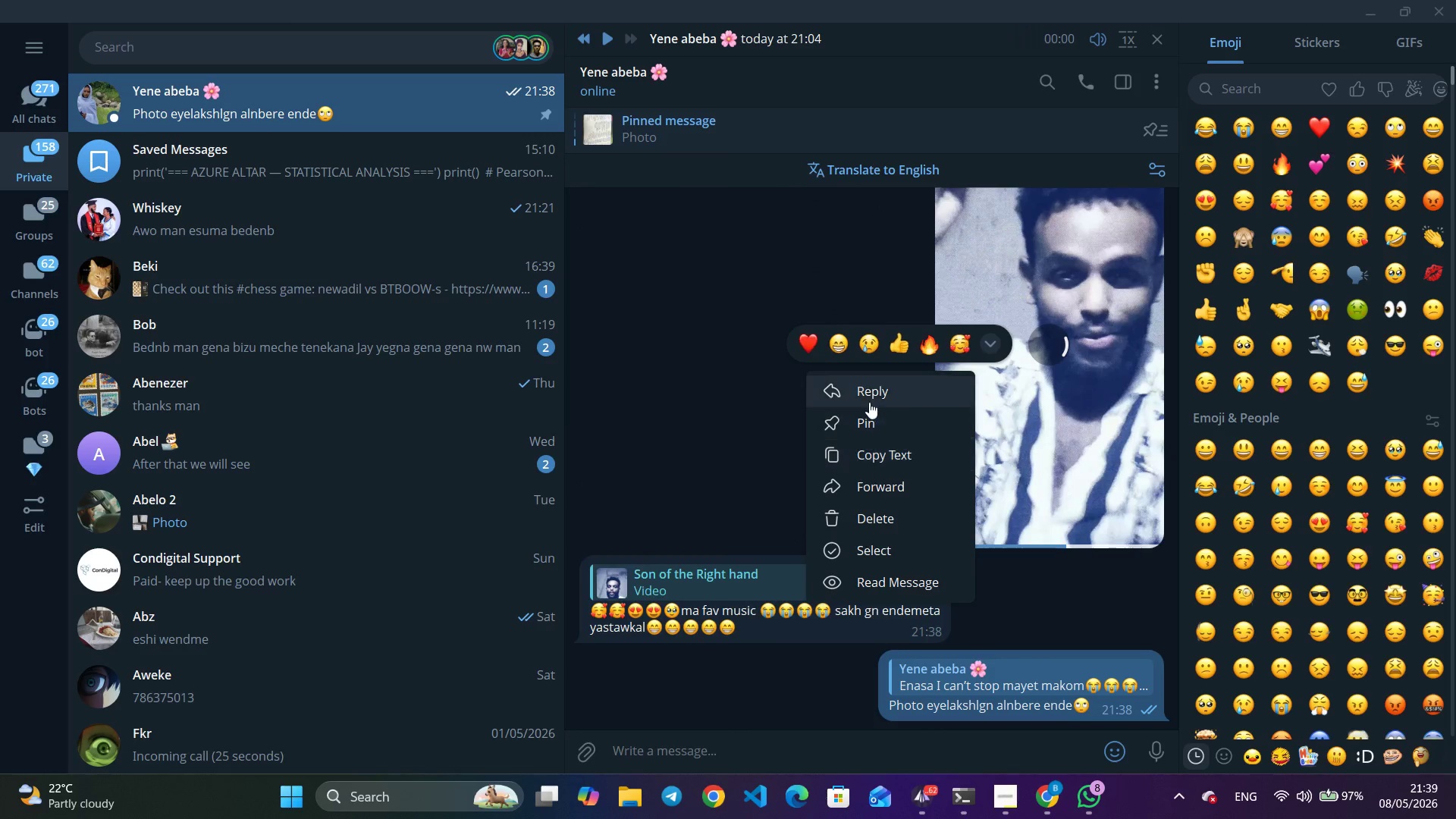 
left_click([872, 388])
 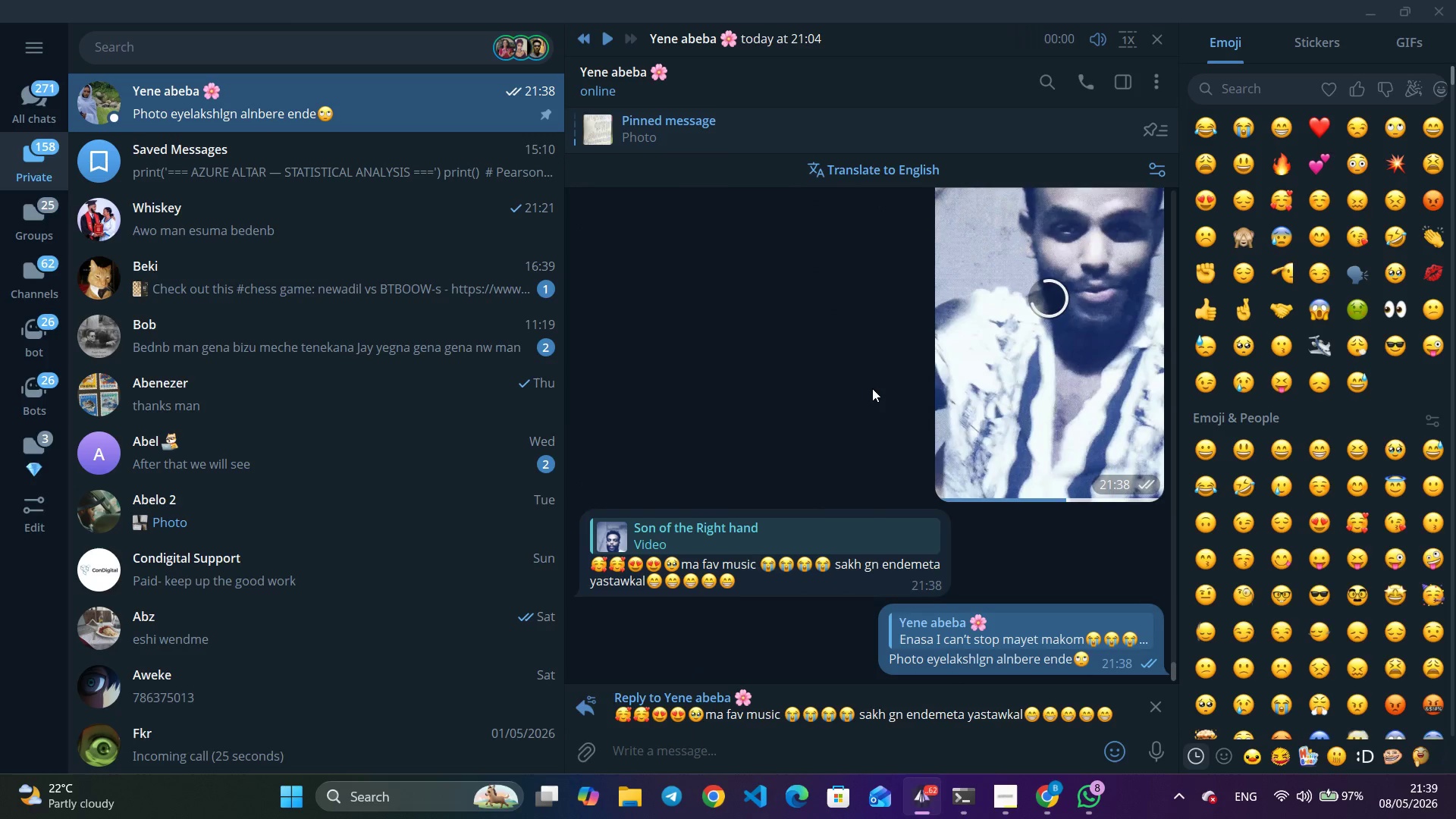 
type(be gd new yekeretskut)
 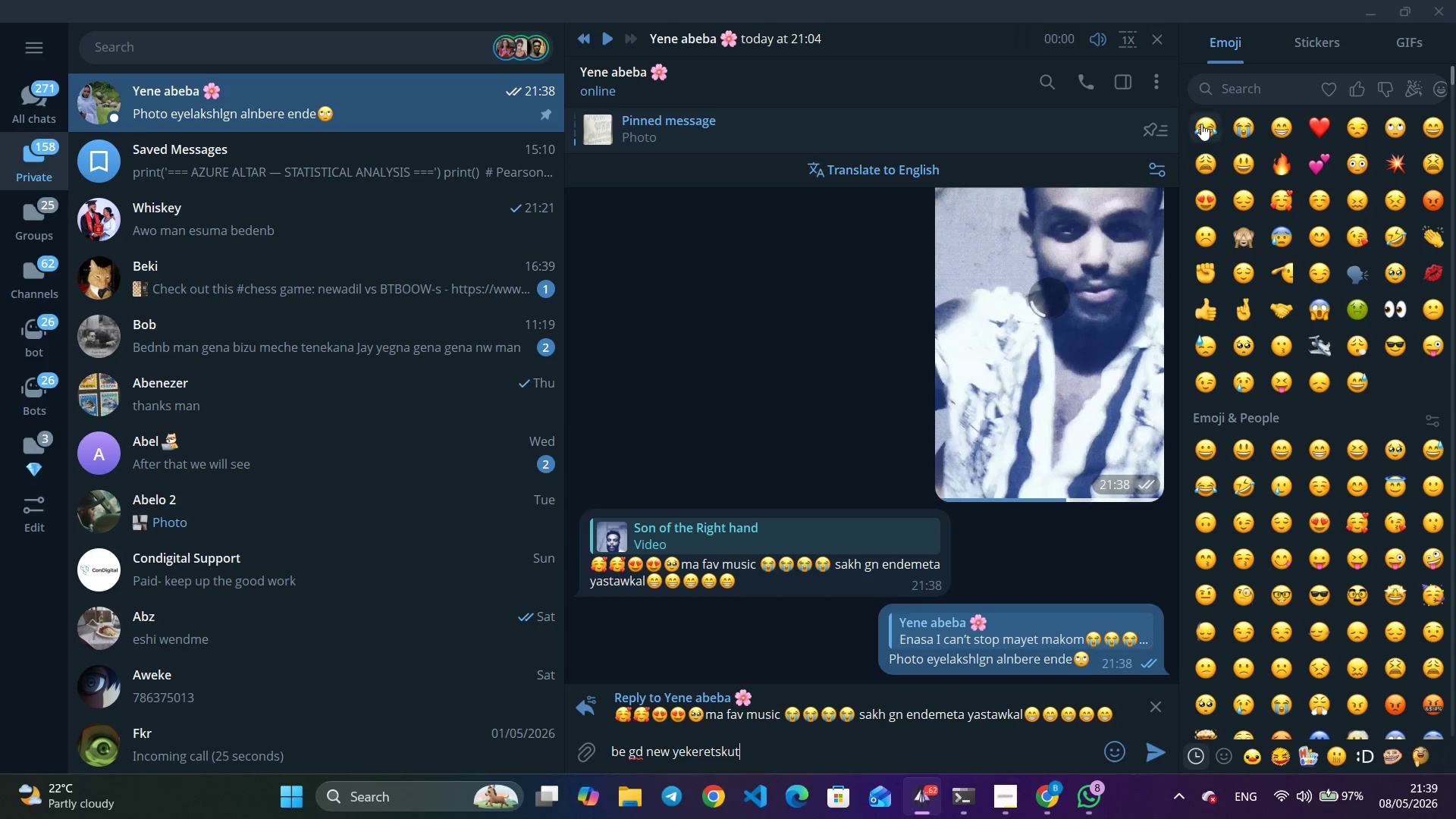 
double_click([1201, 124])
 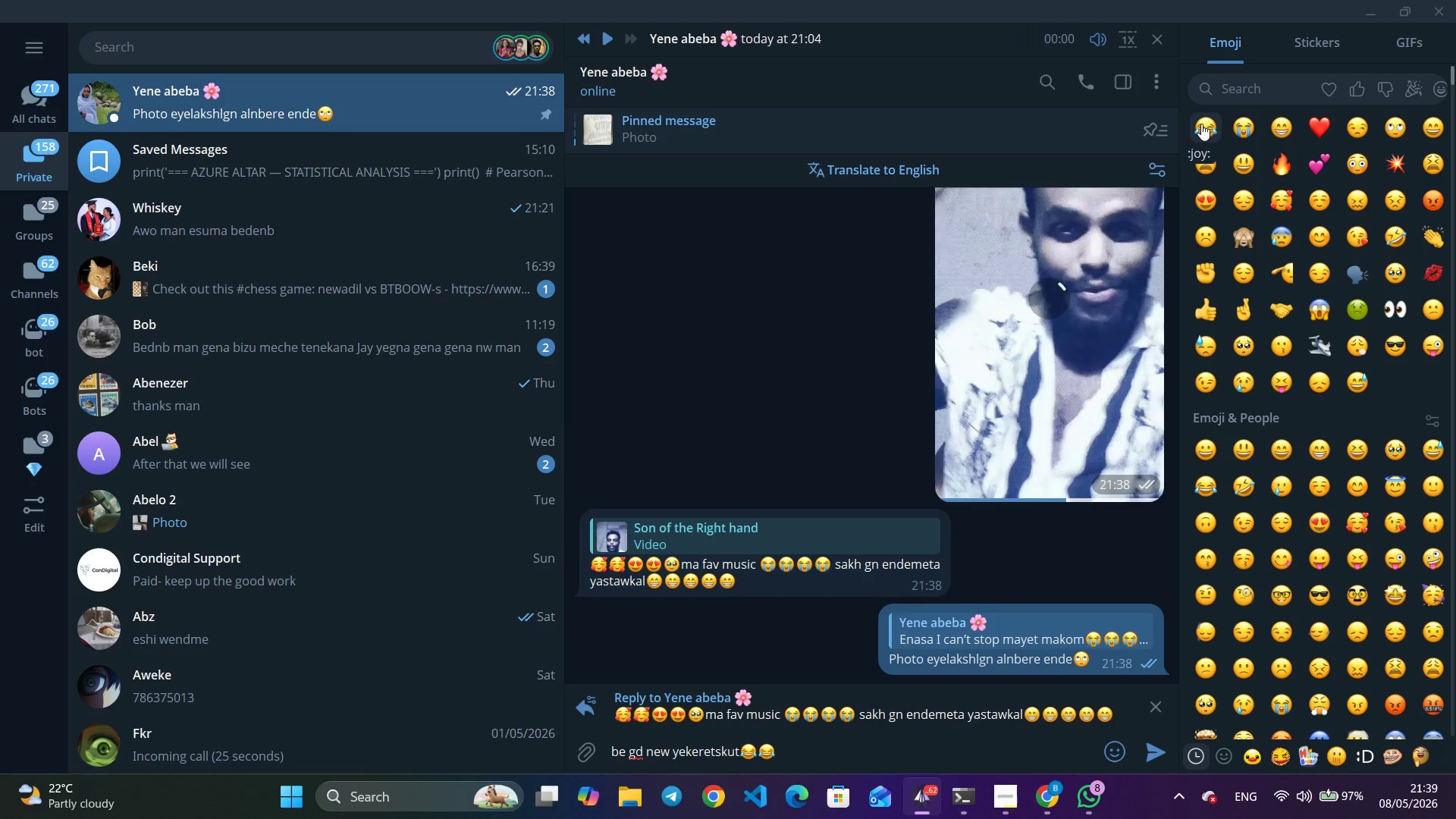 
triple_click([1201, 124])
 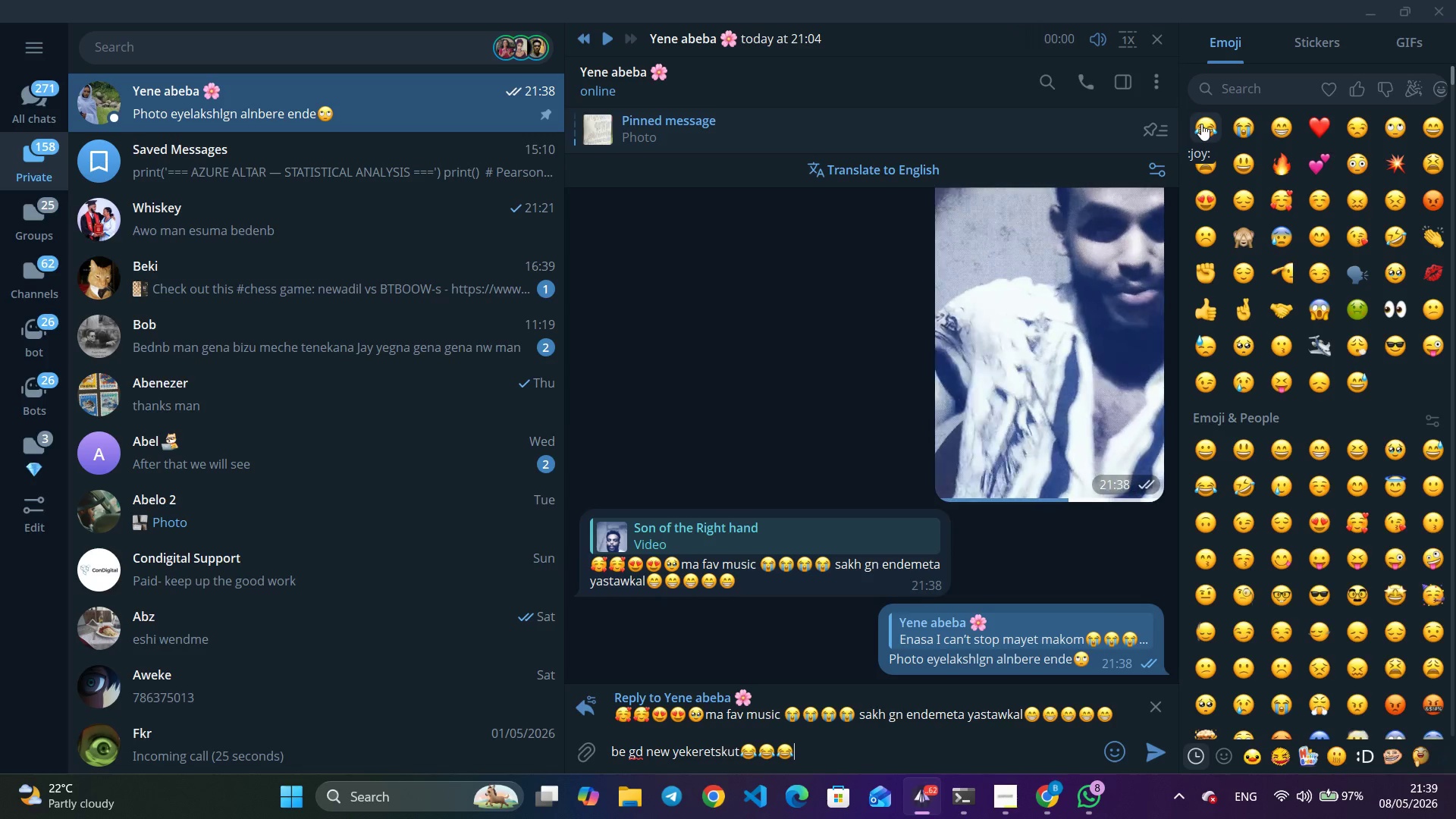 
key(Enter)
 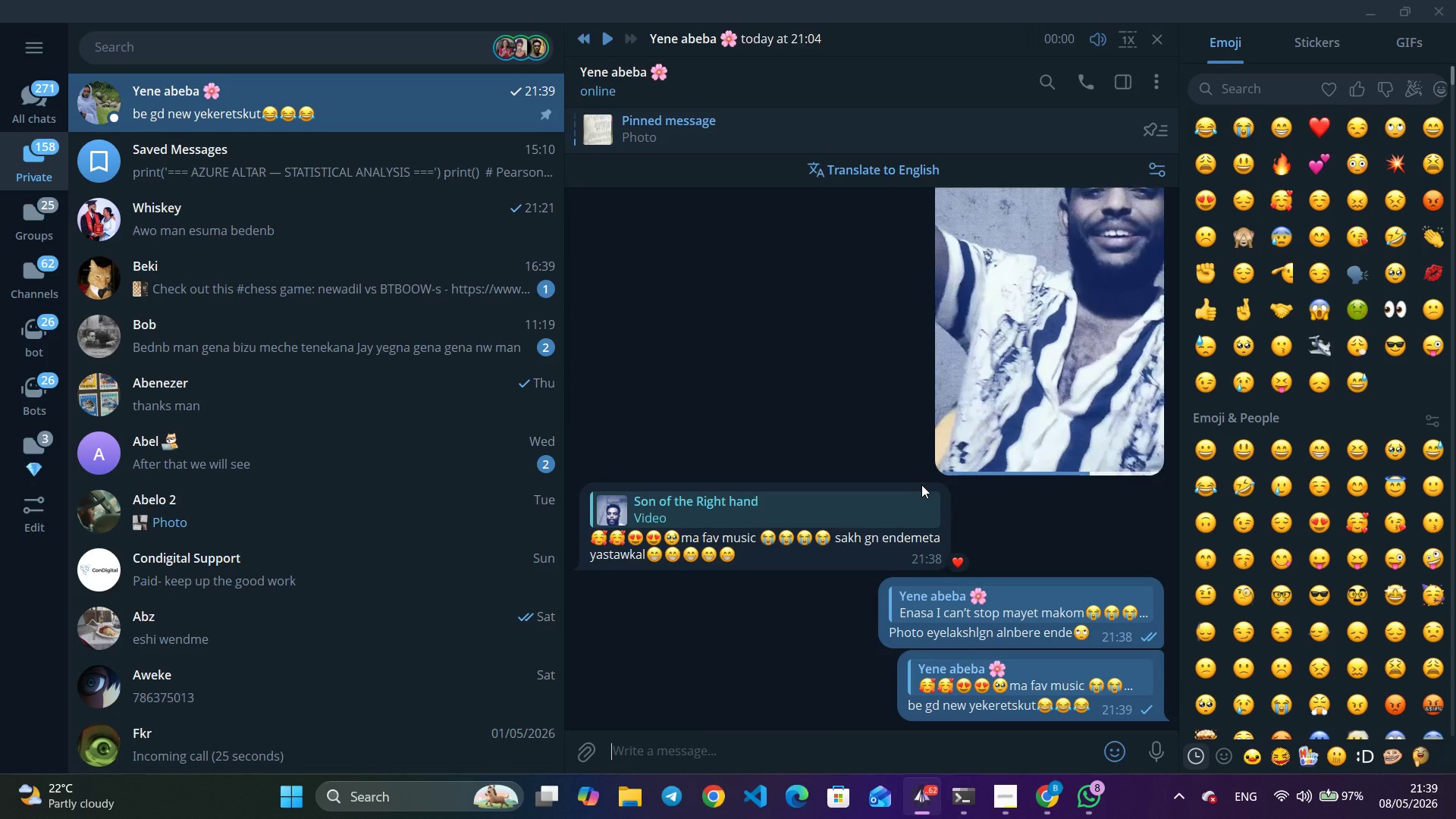 
wait(7.94)
 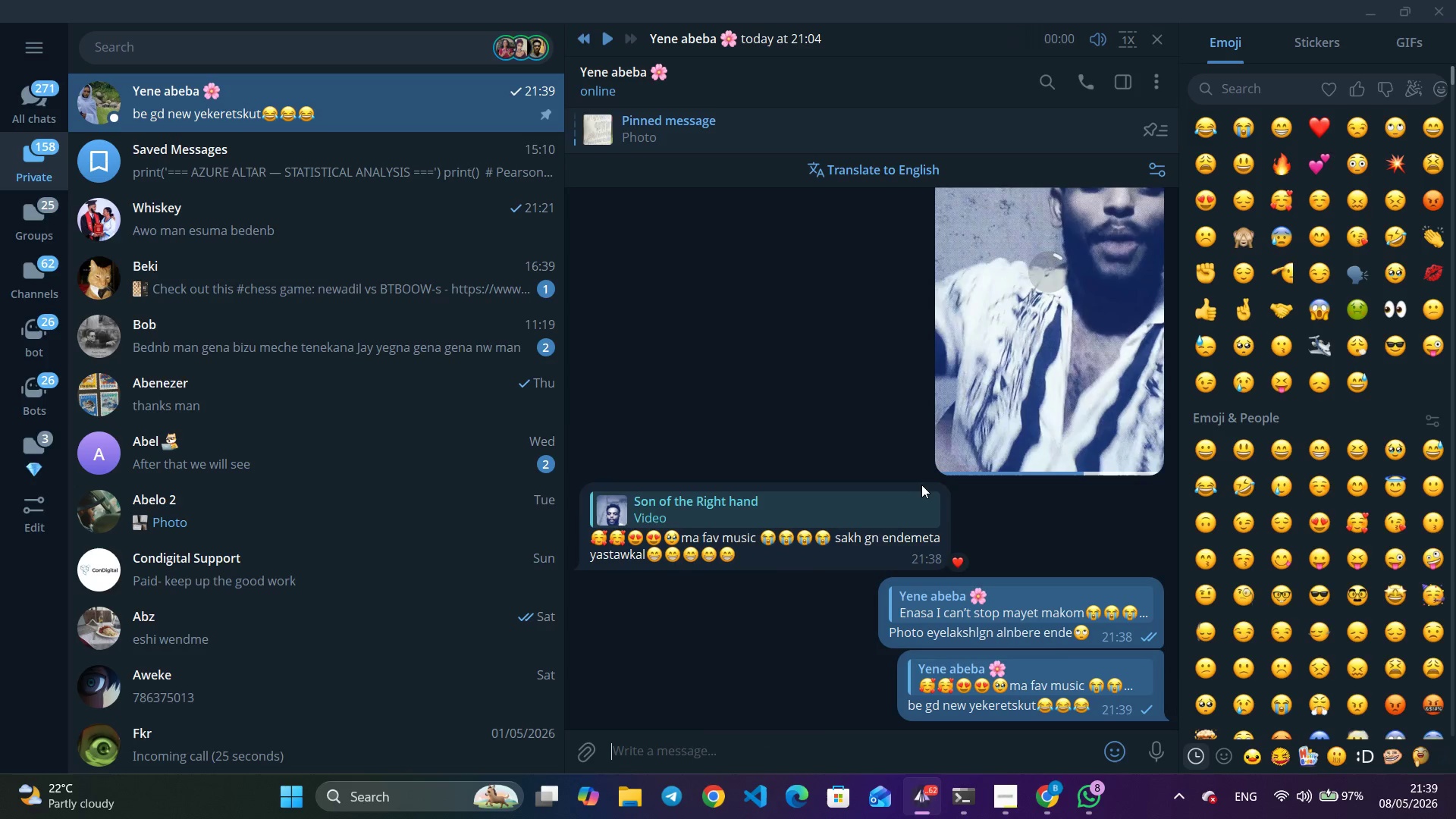 
key(Alt+Tab)
 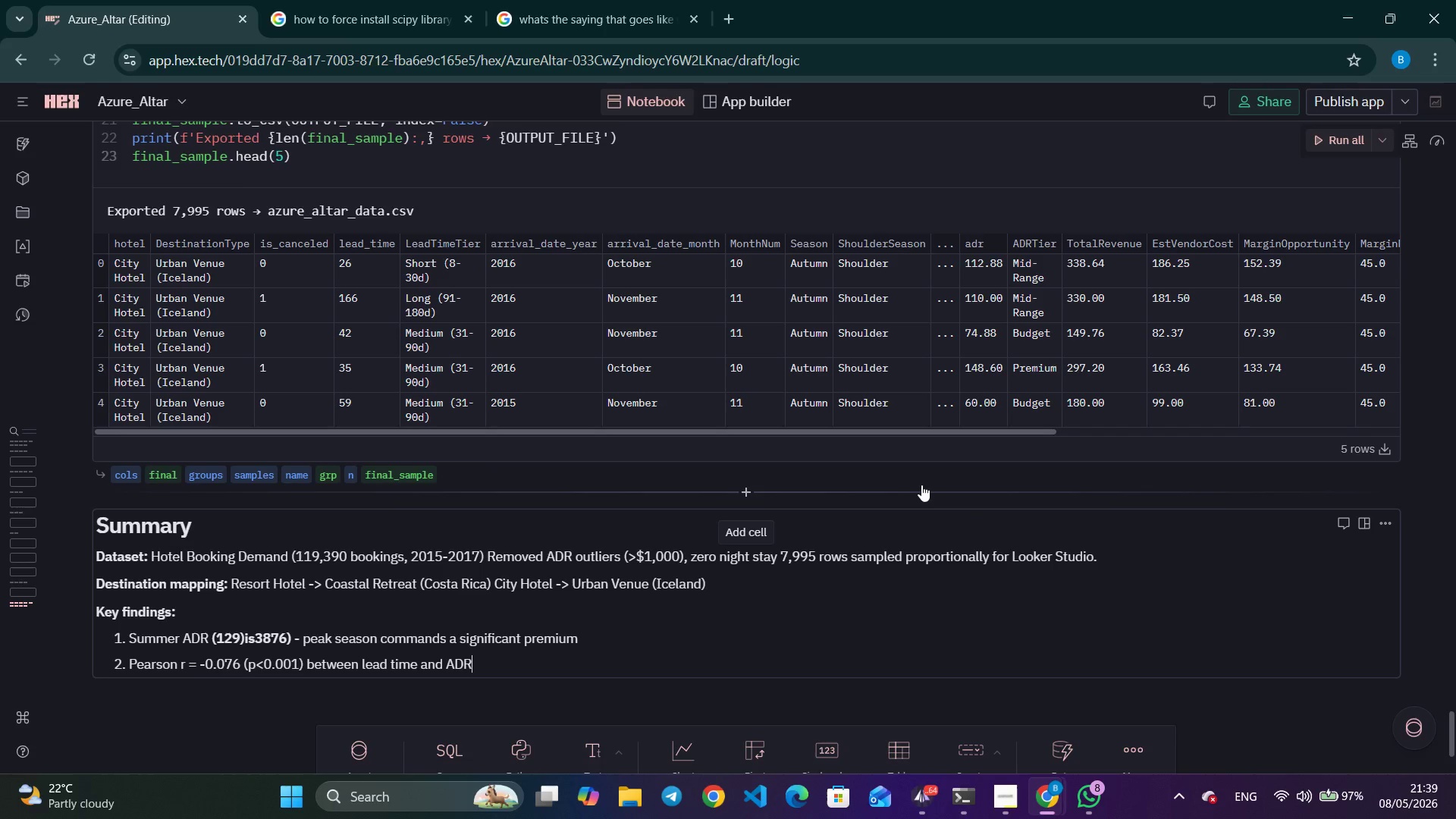 
wait(22.05)
 